 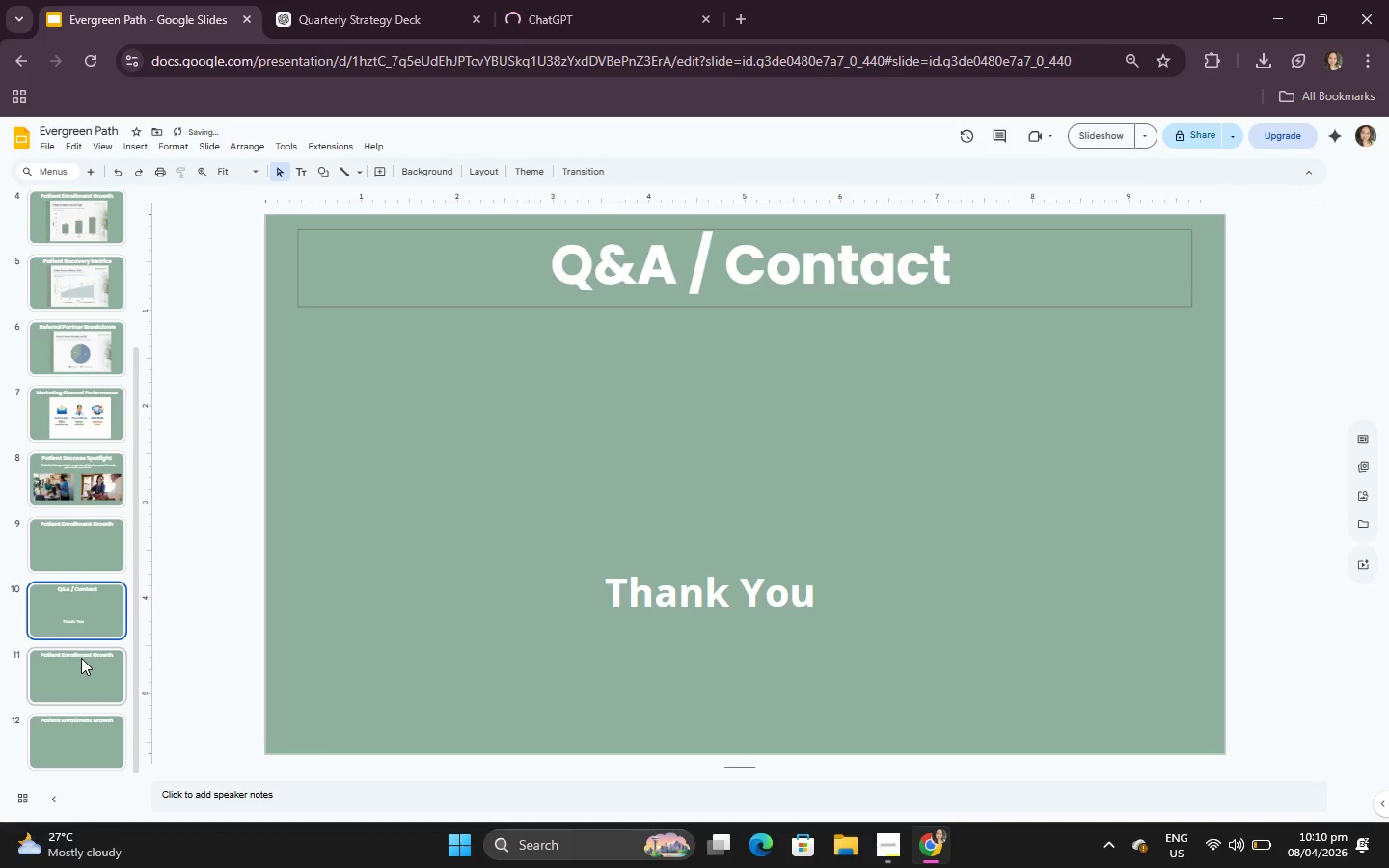 
left_click([76, 542])
 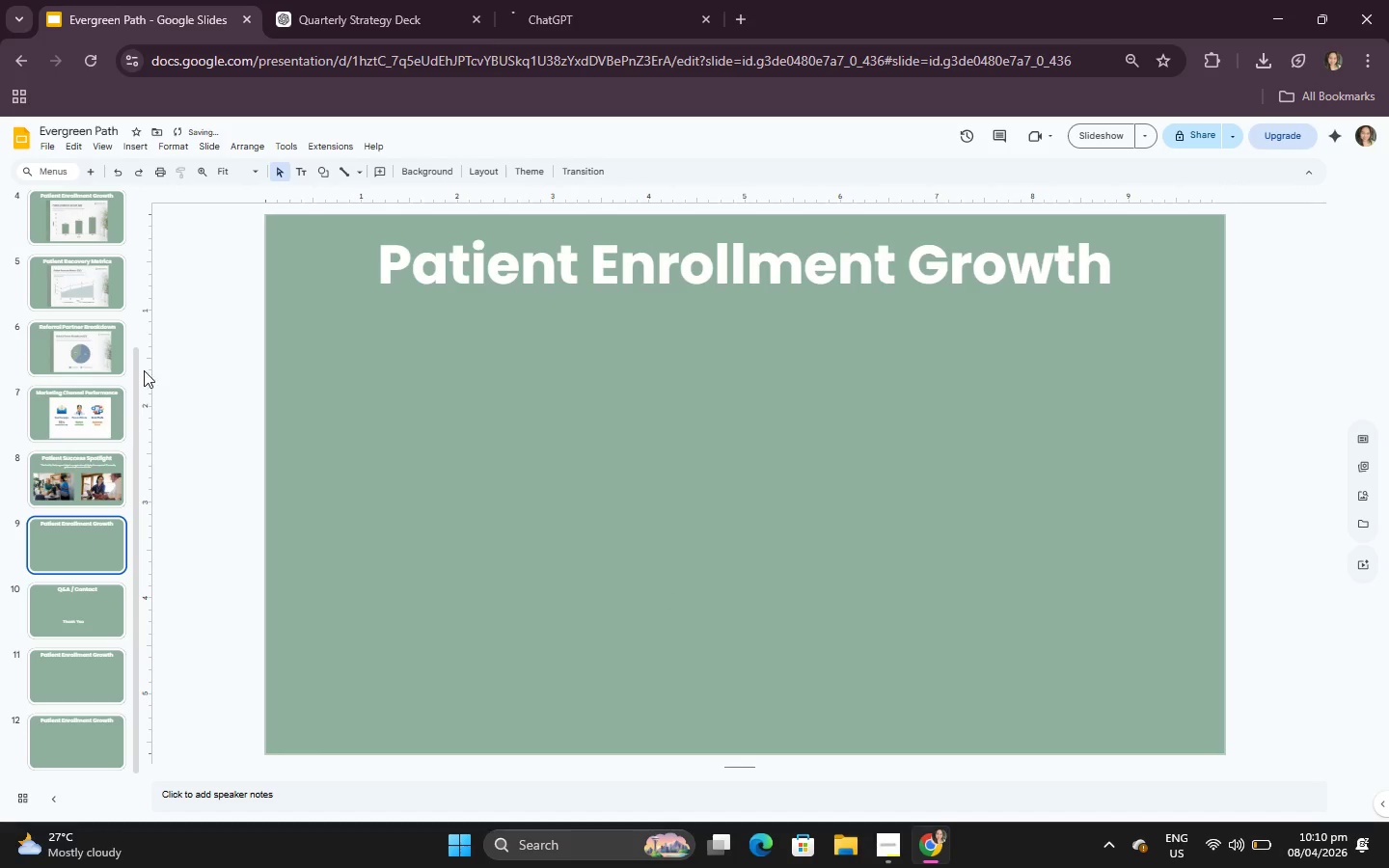 
left_click([382, 0])
 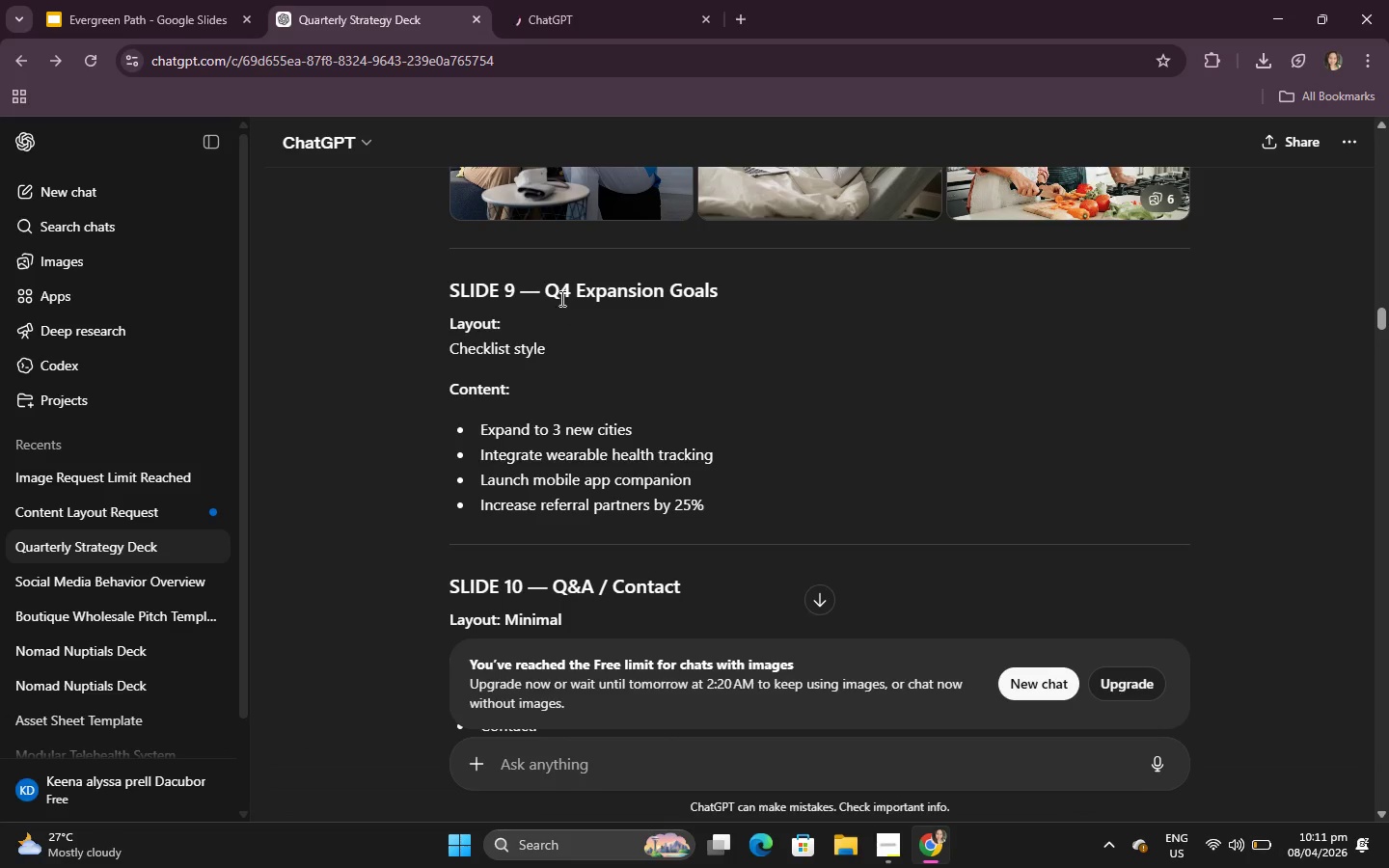 
left_click_drag(start_coordinate=[549, 293], to_coordinate=[762, 268])
 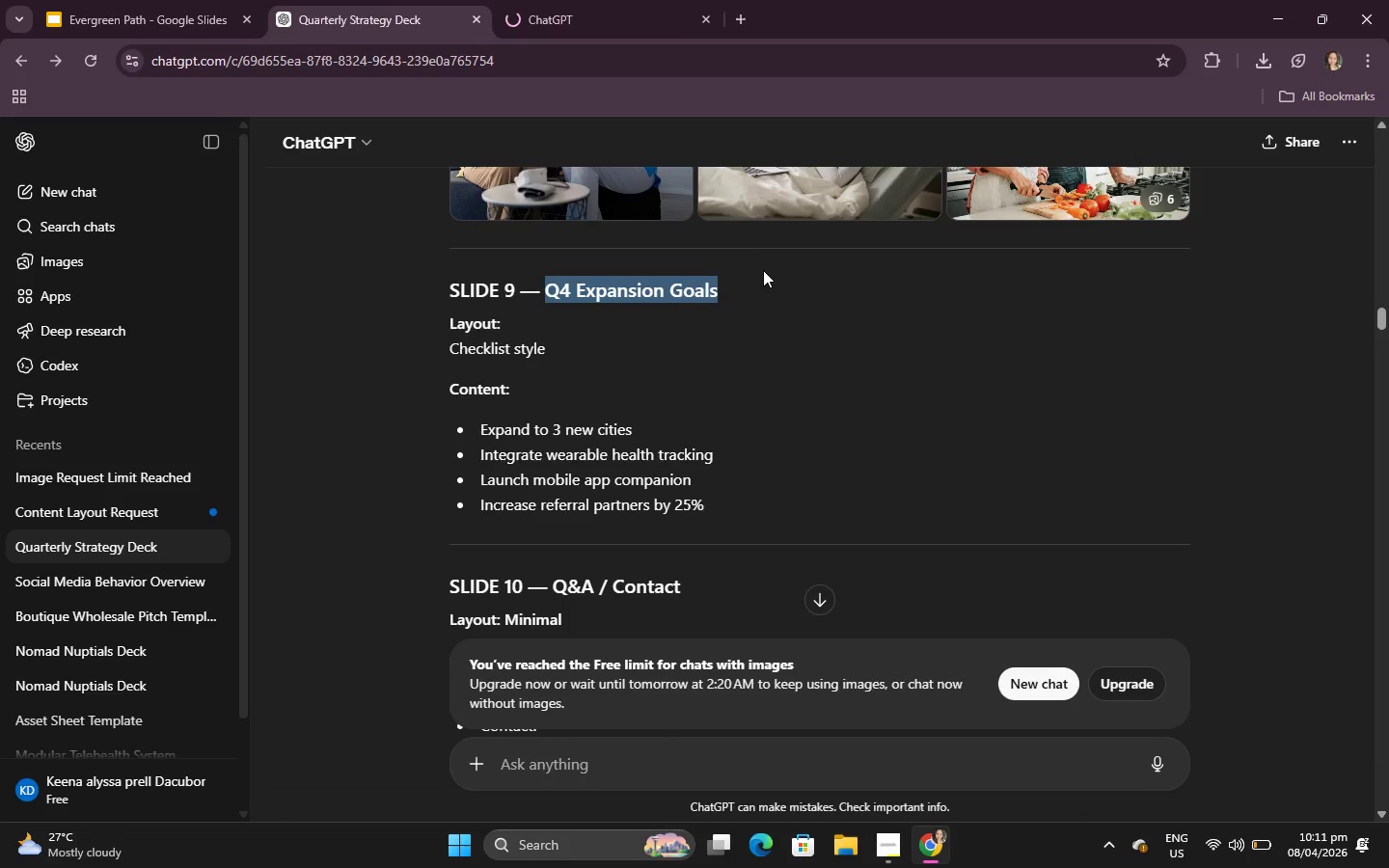 
key(Control+C)
 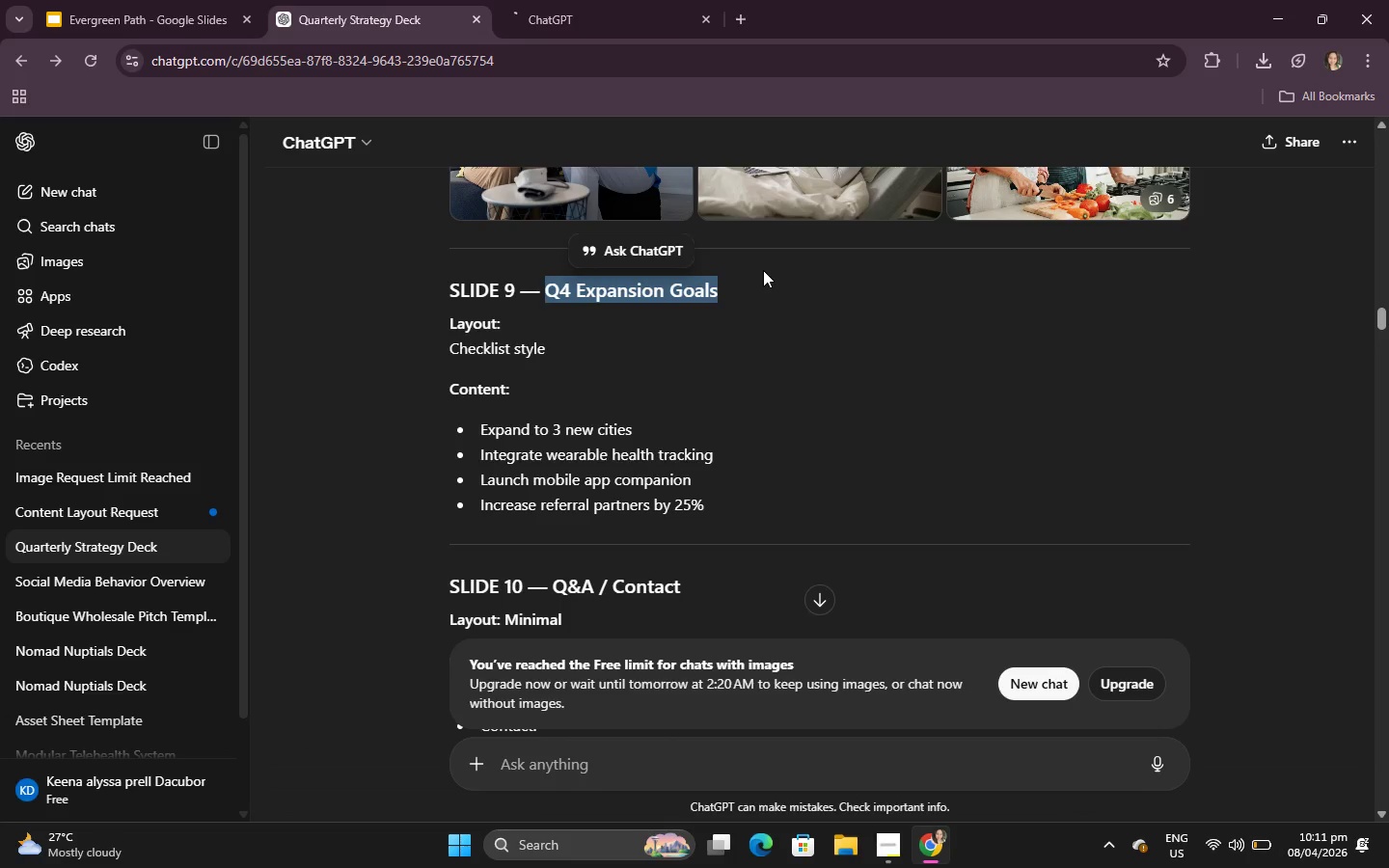 
left_click([763, 270])
 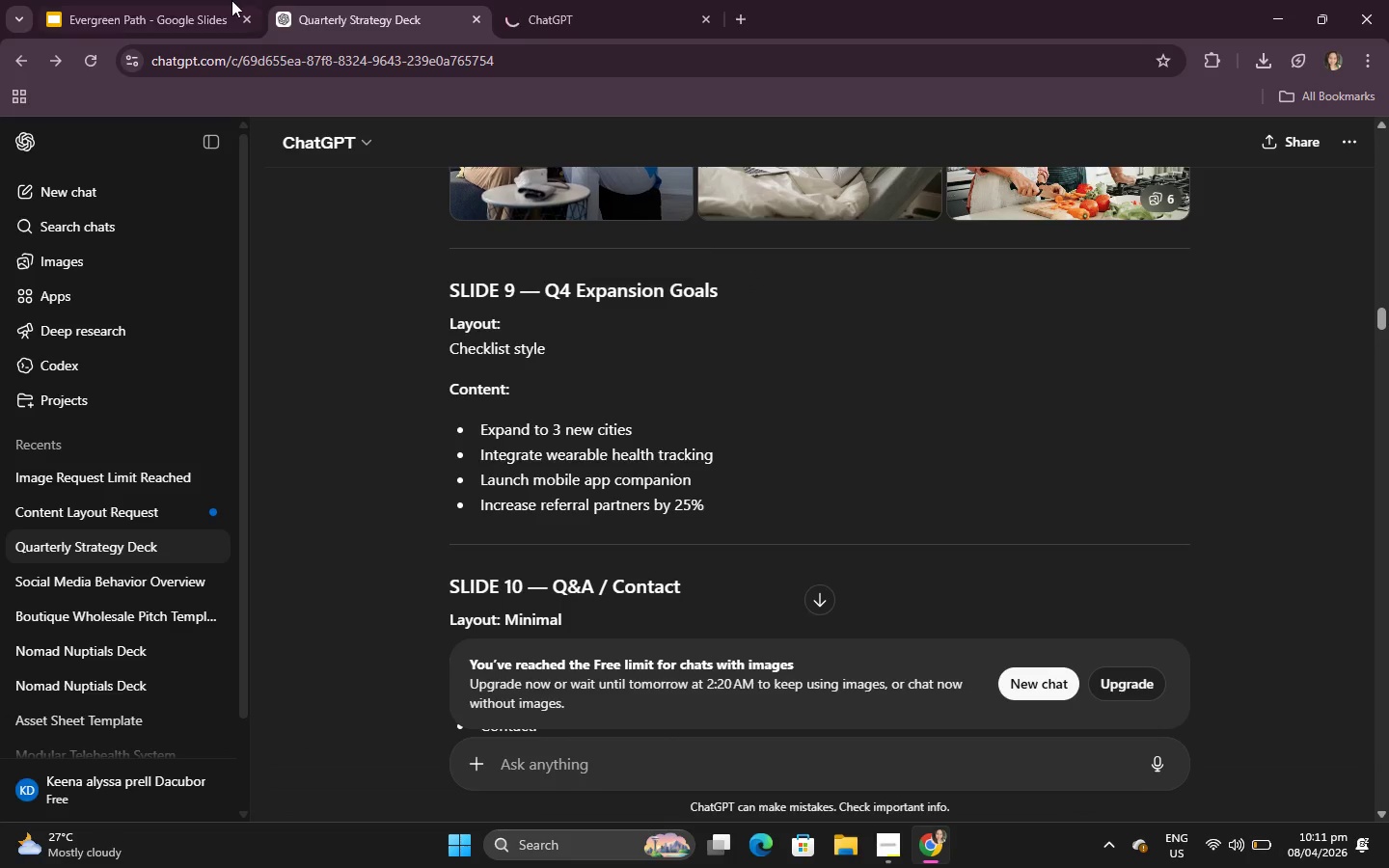 
left_click([227, 0])
 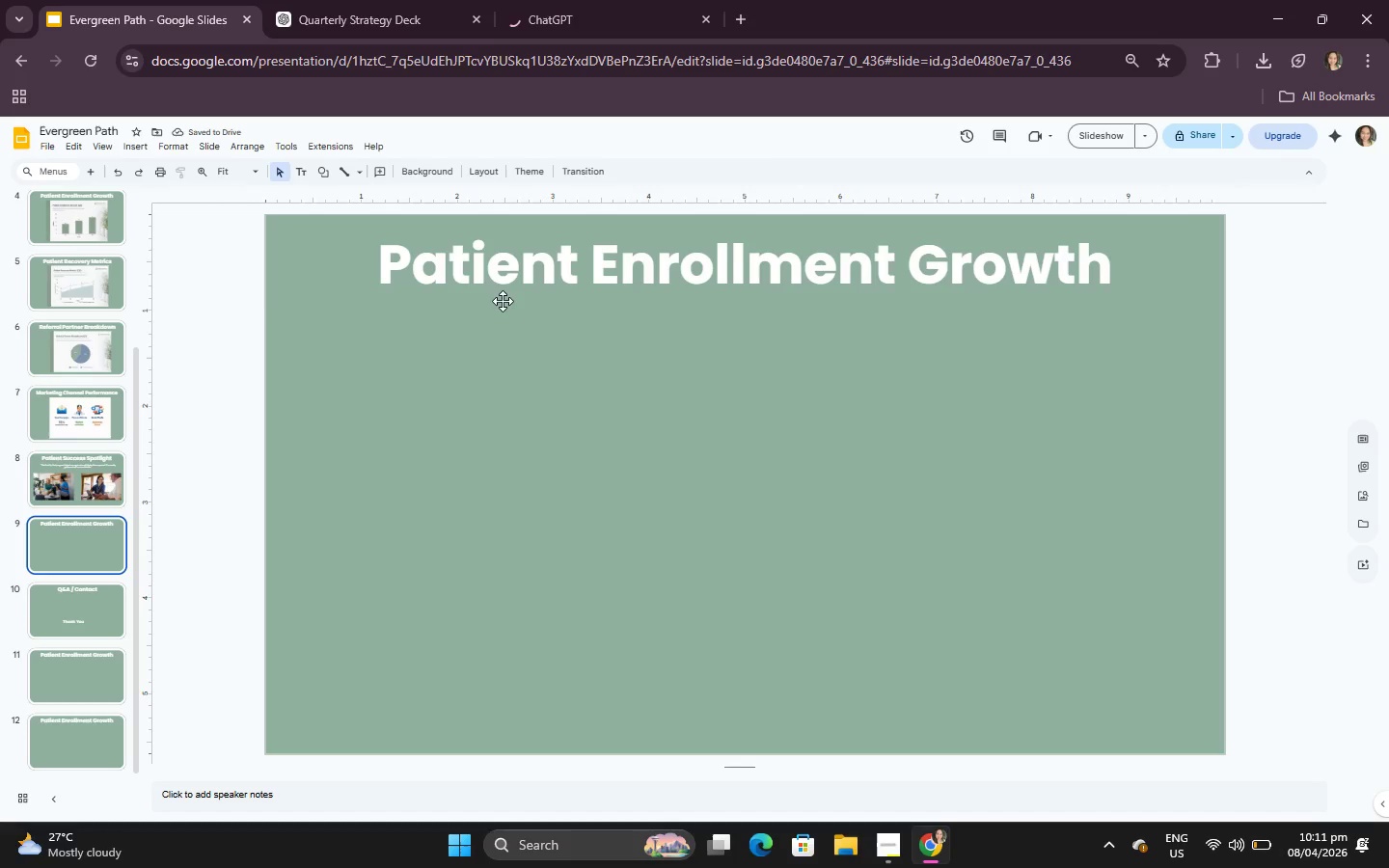 
left_click([517, 265])
 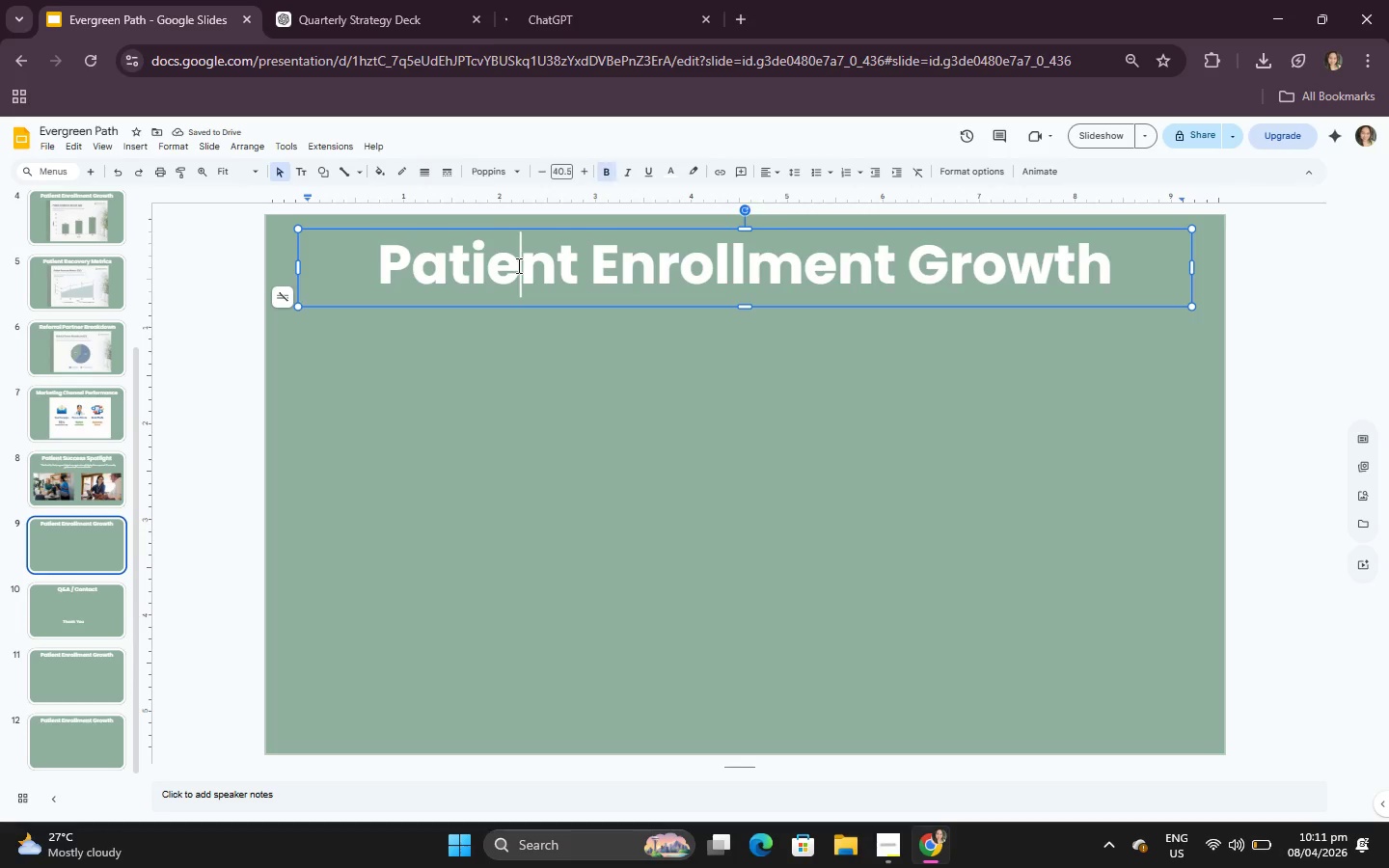 
type(AV)
 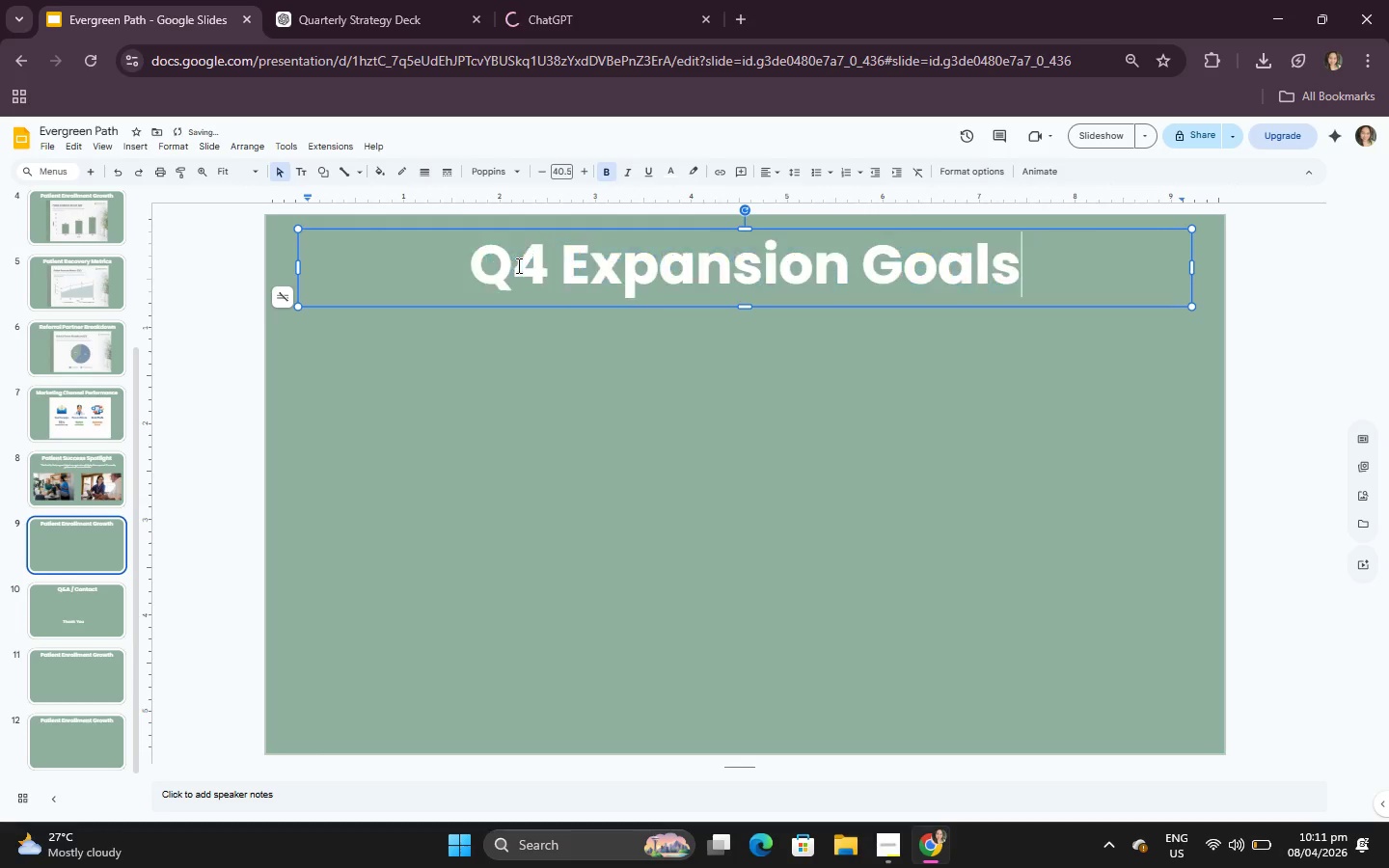 
key(Control+V)
 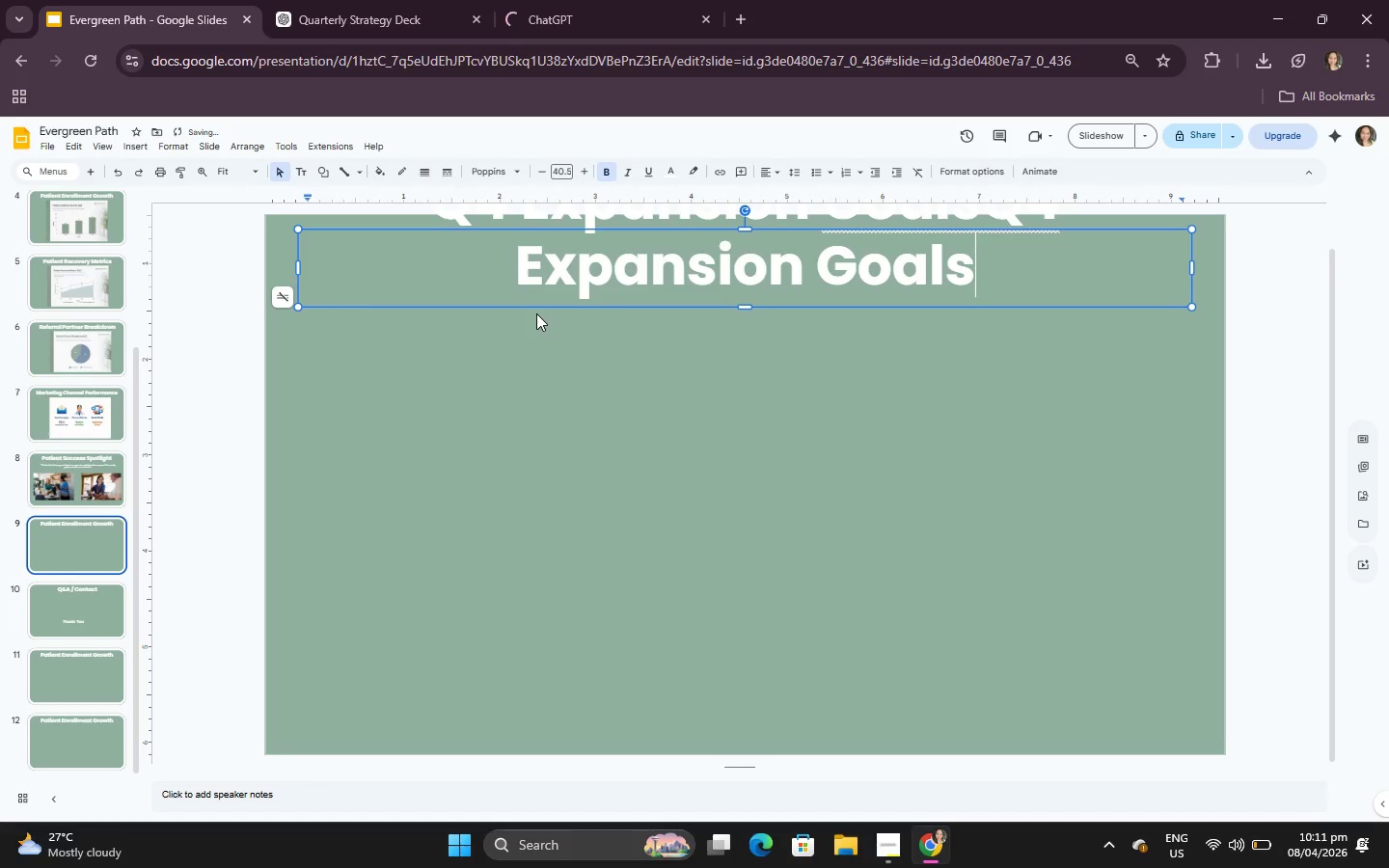 
key(Control+A)
 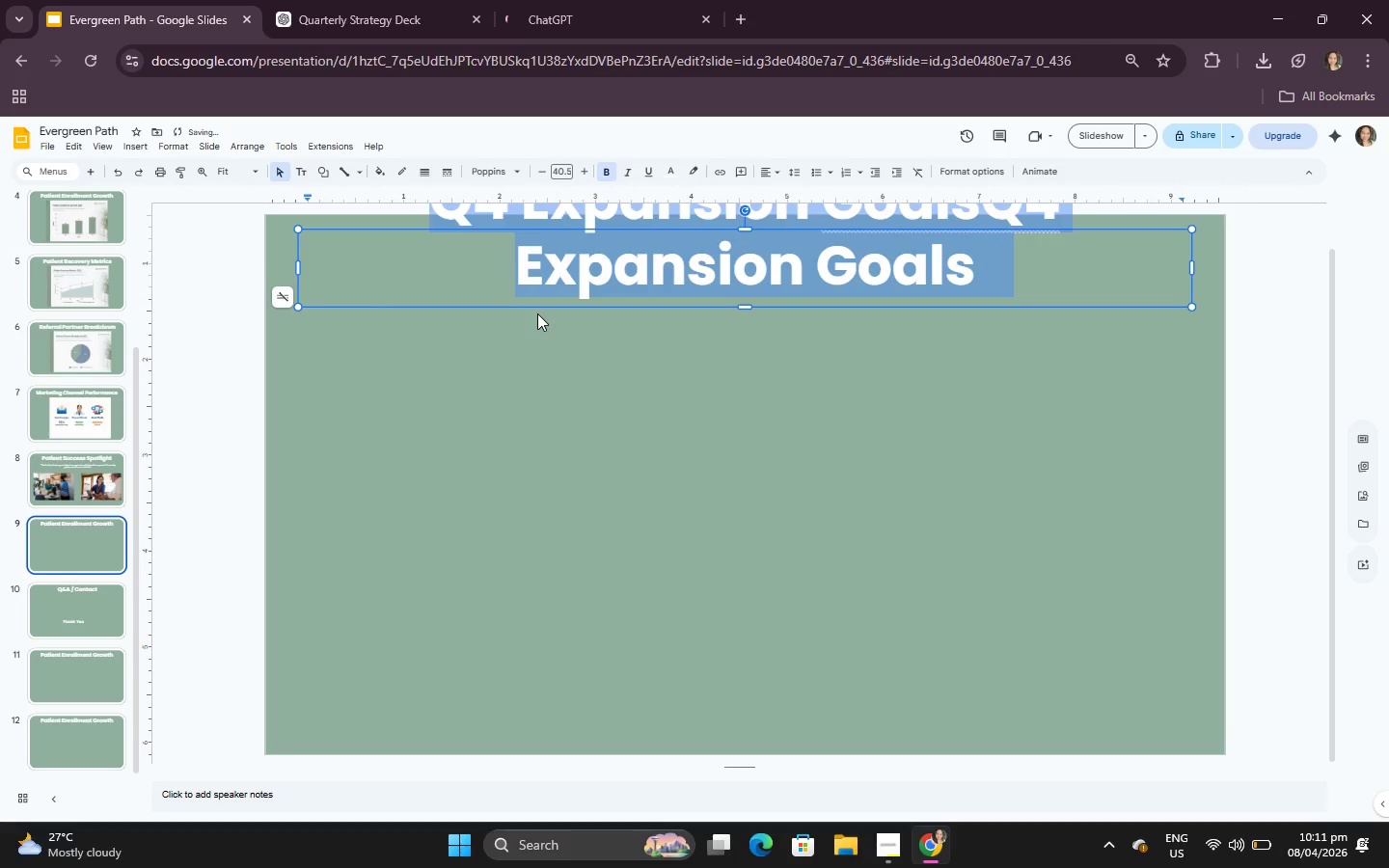 
key(Control+V)
 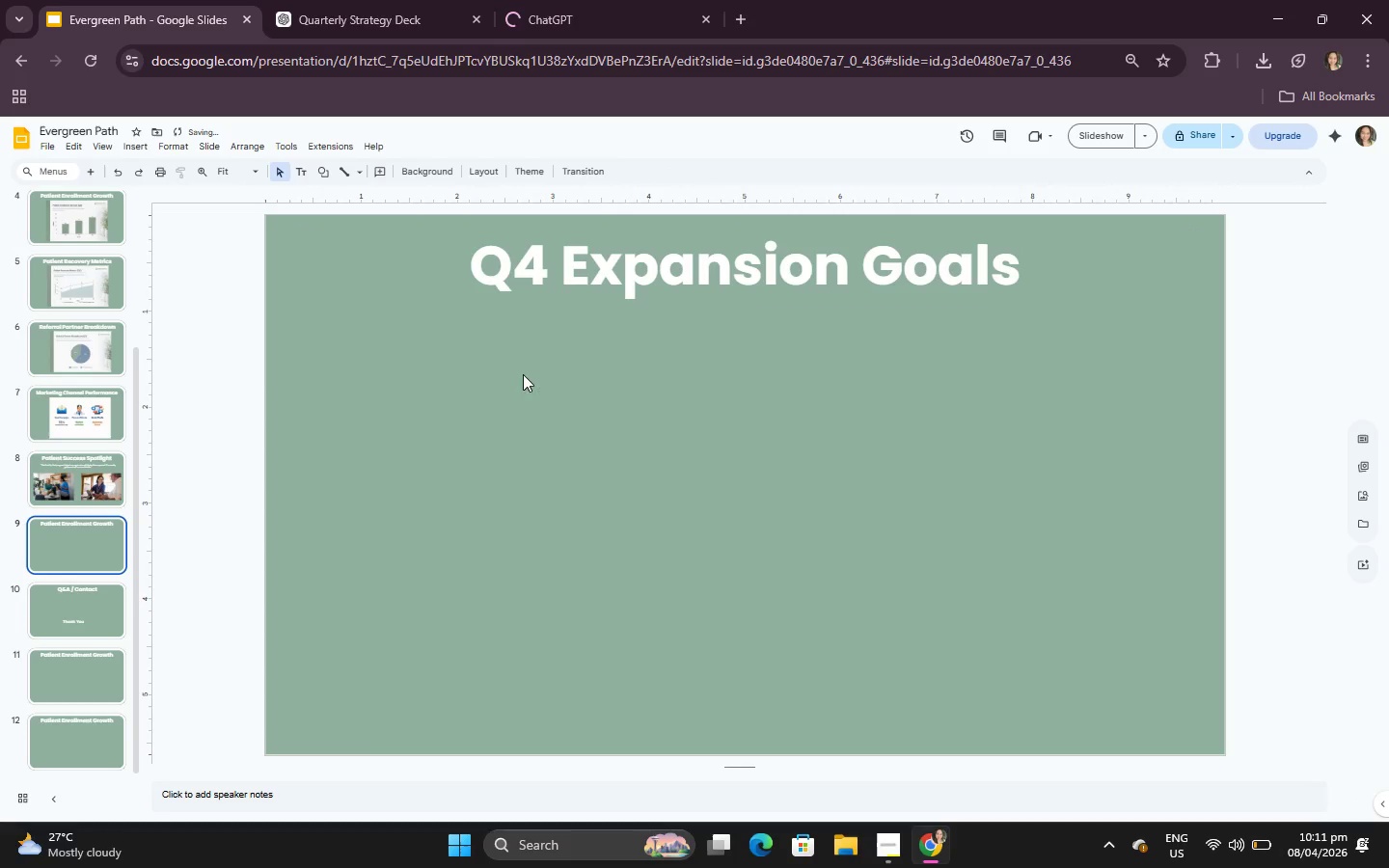 
double_click([409, 0])
 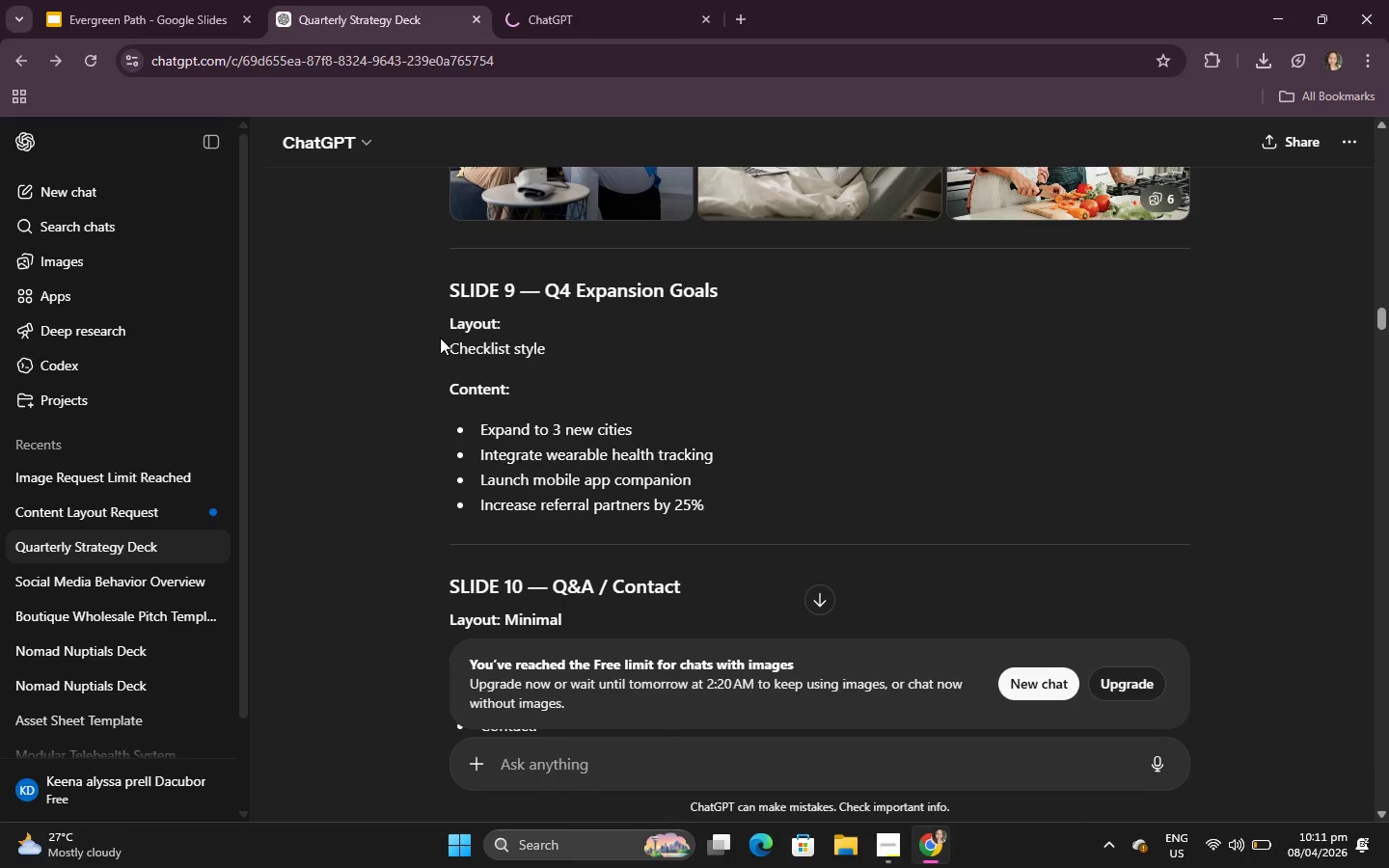 
left_click_drag(start_coordinate=[445, 315], to_coordinate=[754, 506])
 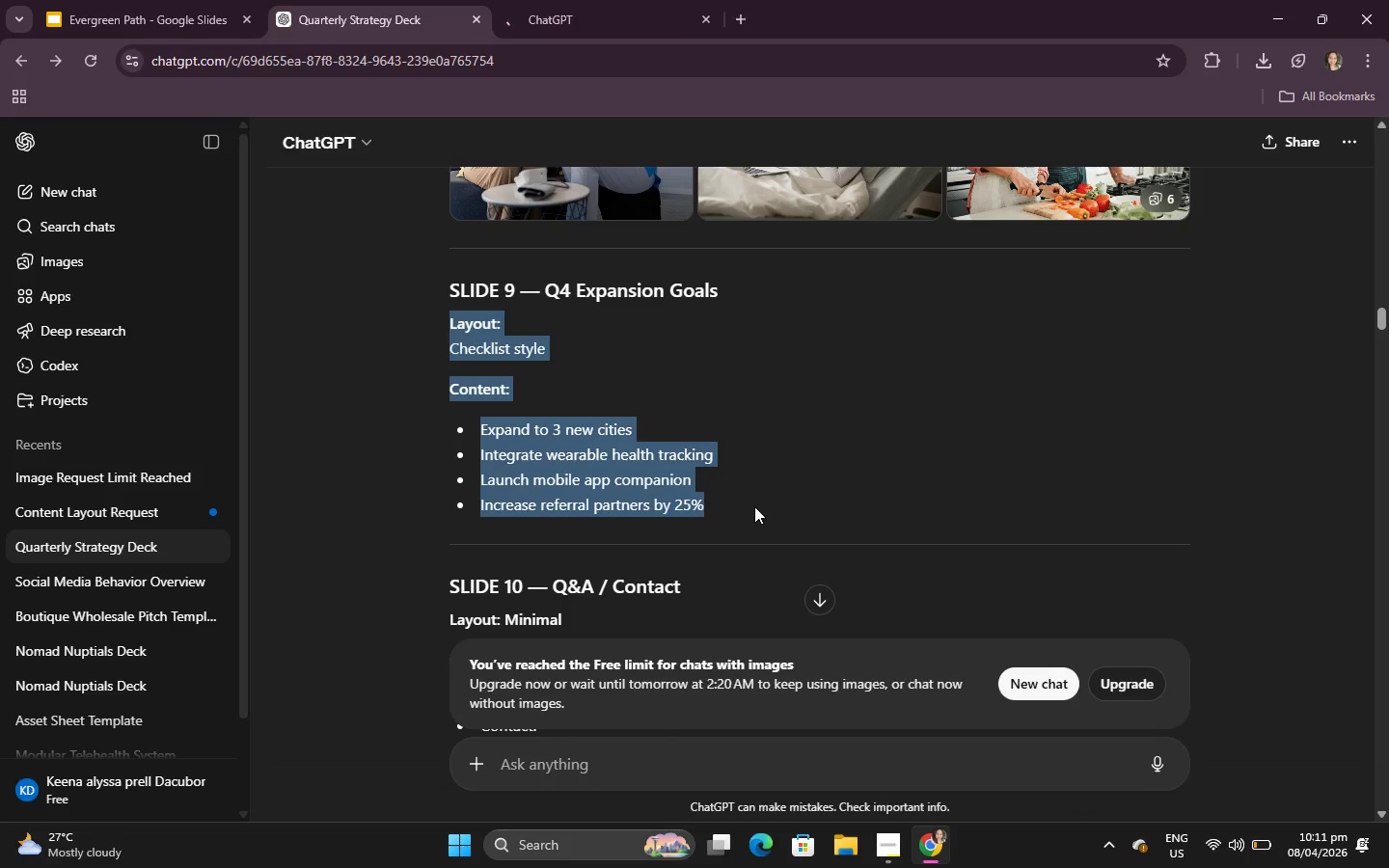 
key(Control+C)
 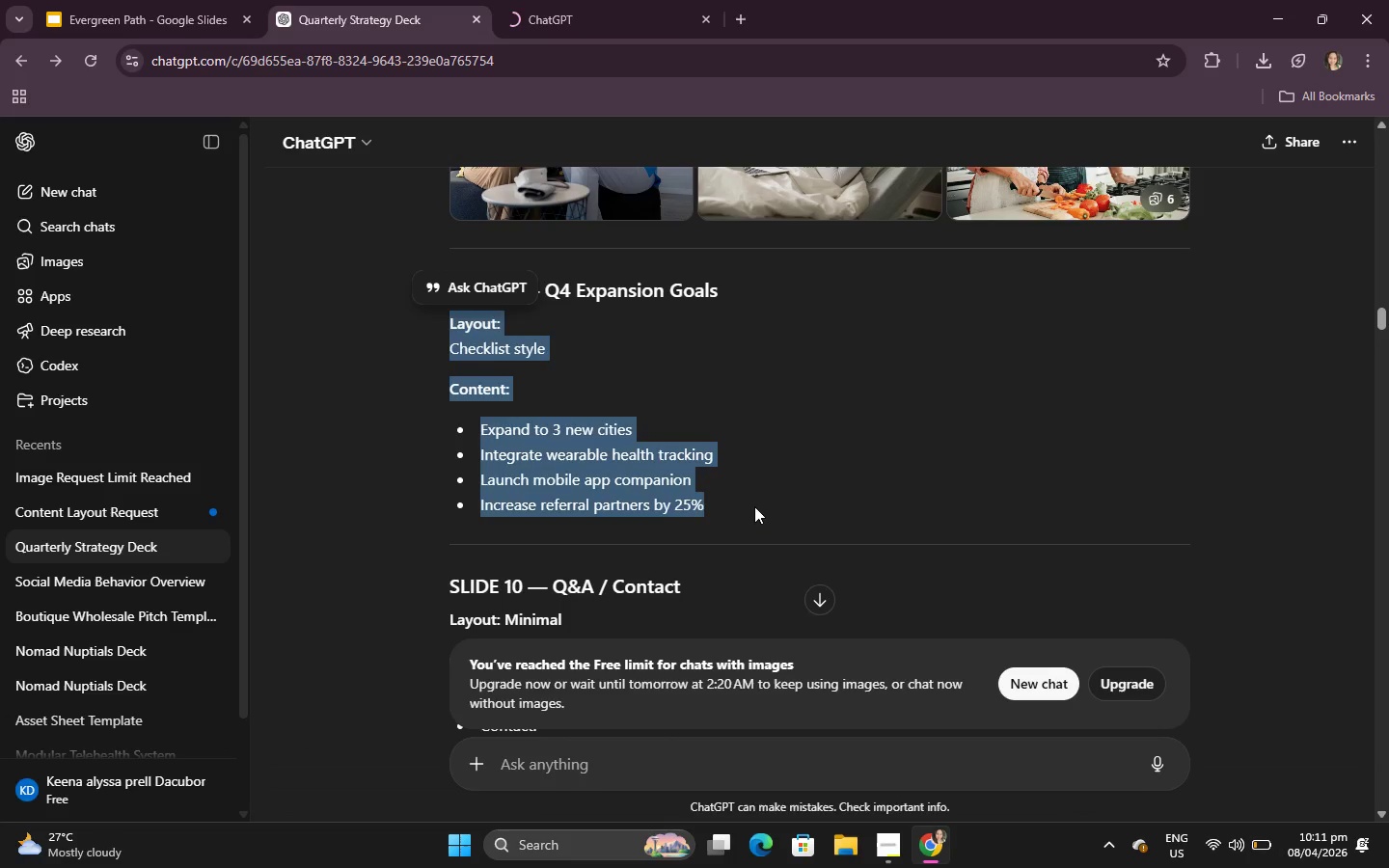 
left_click([754, 506])
 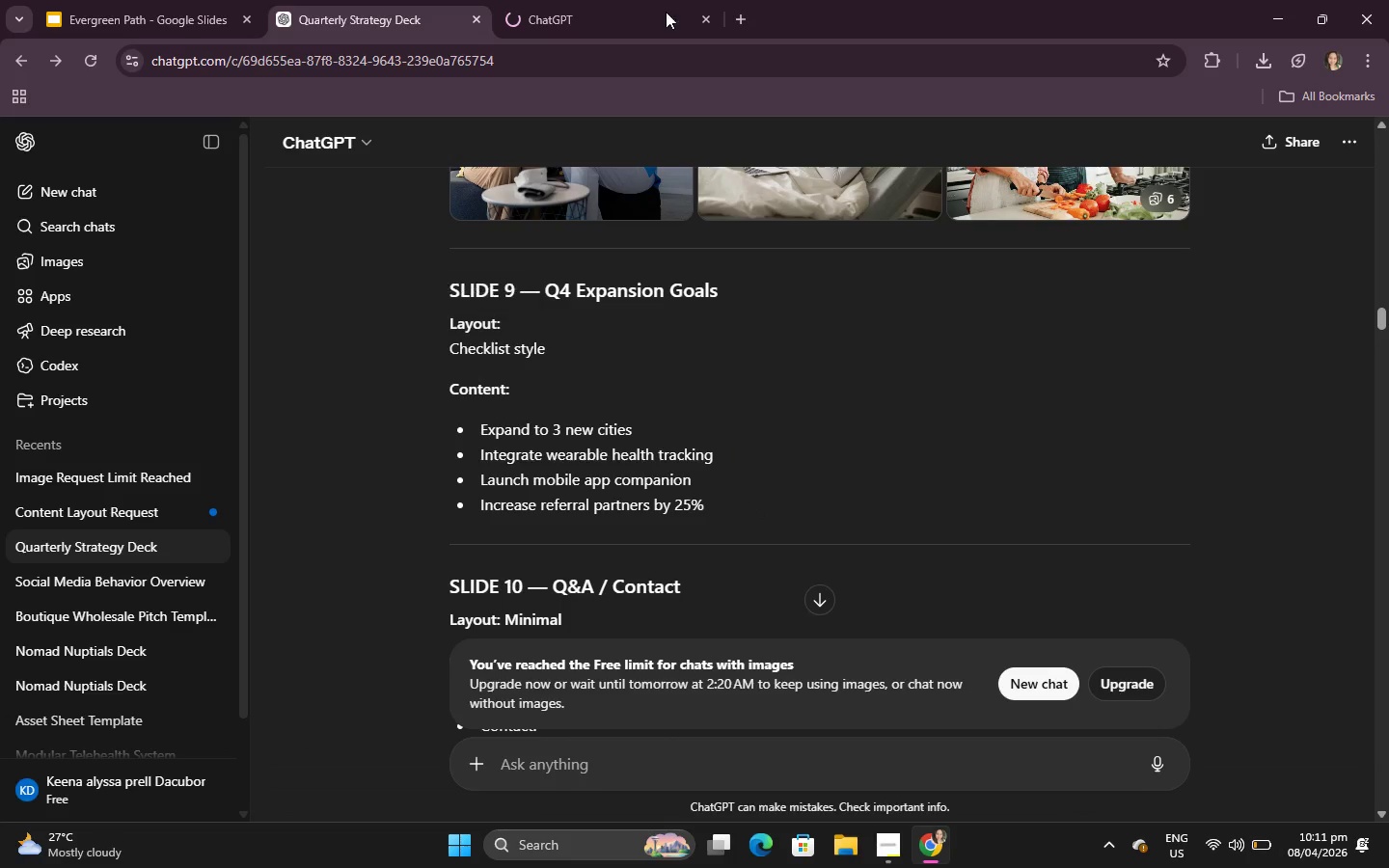 
double_click([666, 0])
 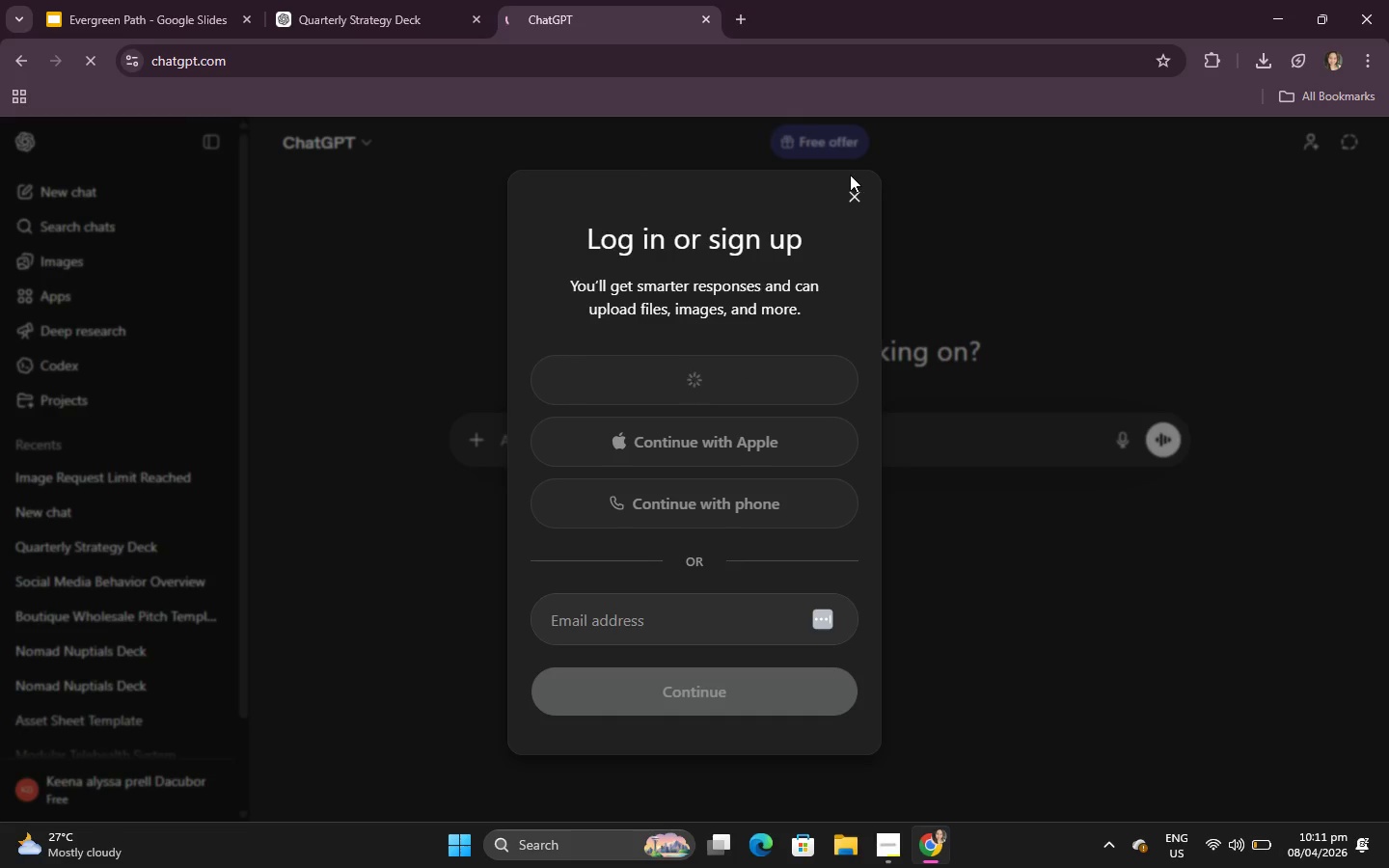 
left_click([856, 197])
 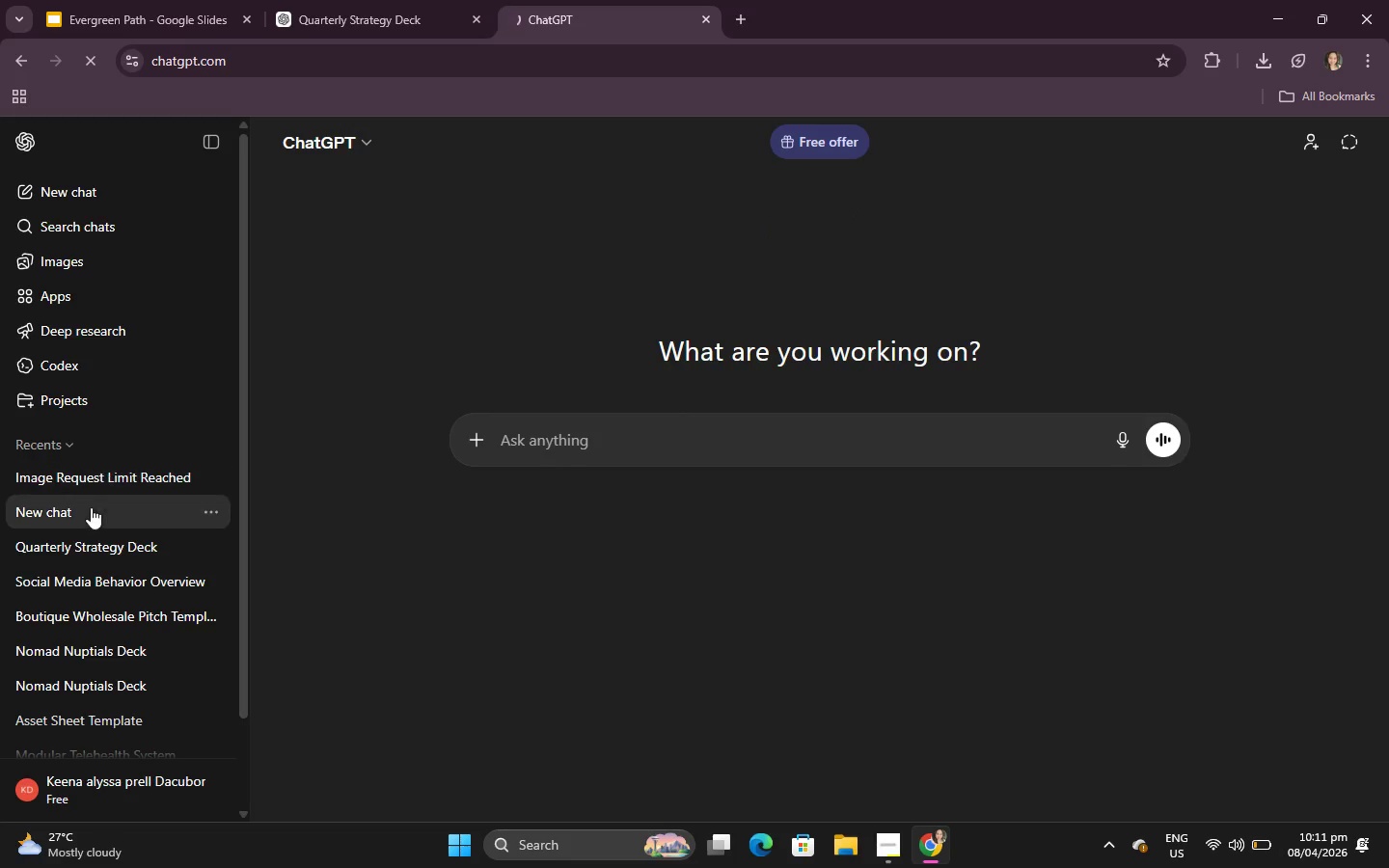 
left_click([90, 508])
 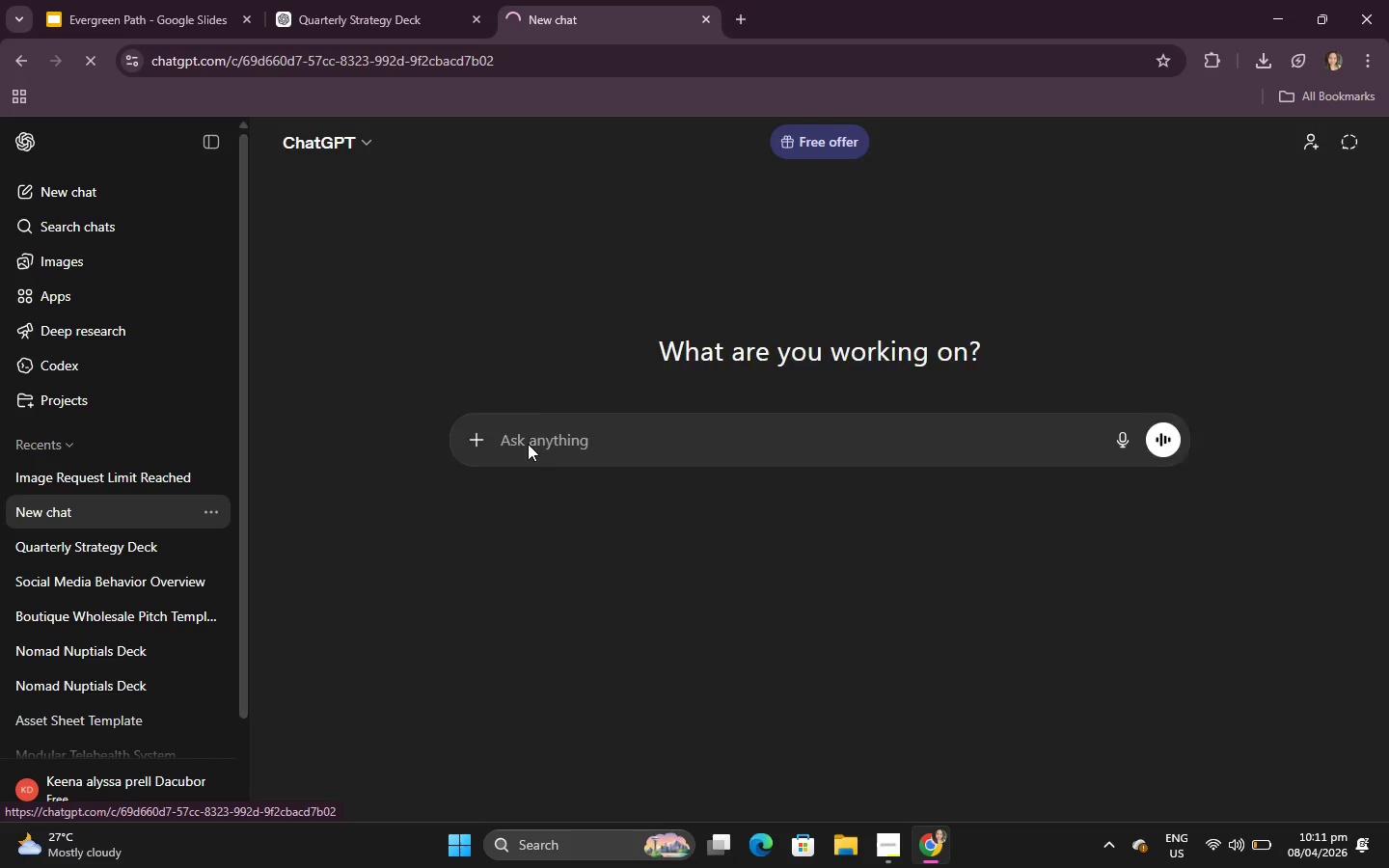 
left_click([558, 420])
 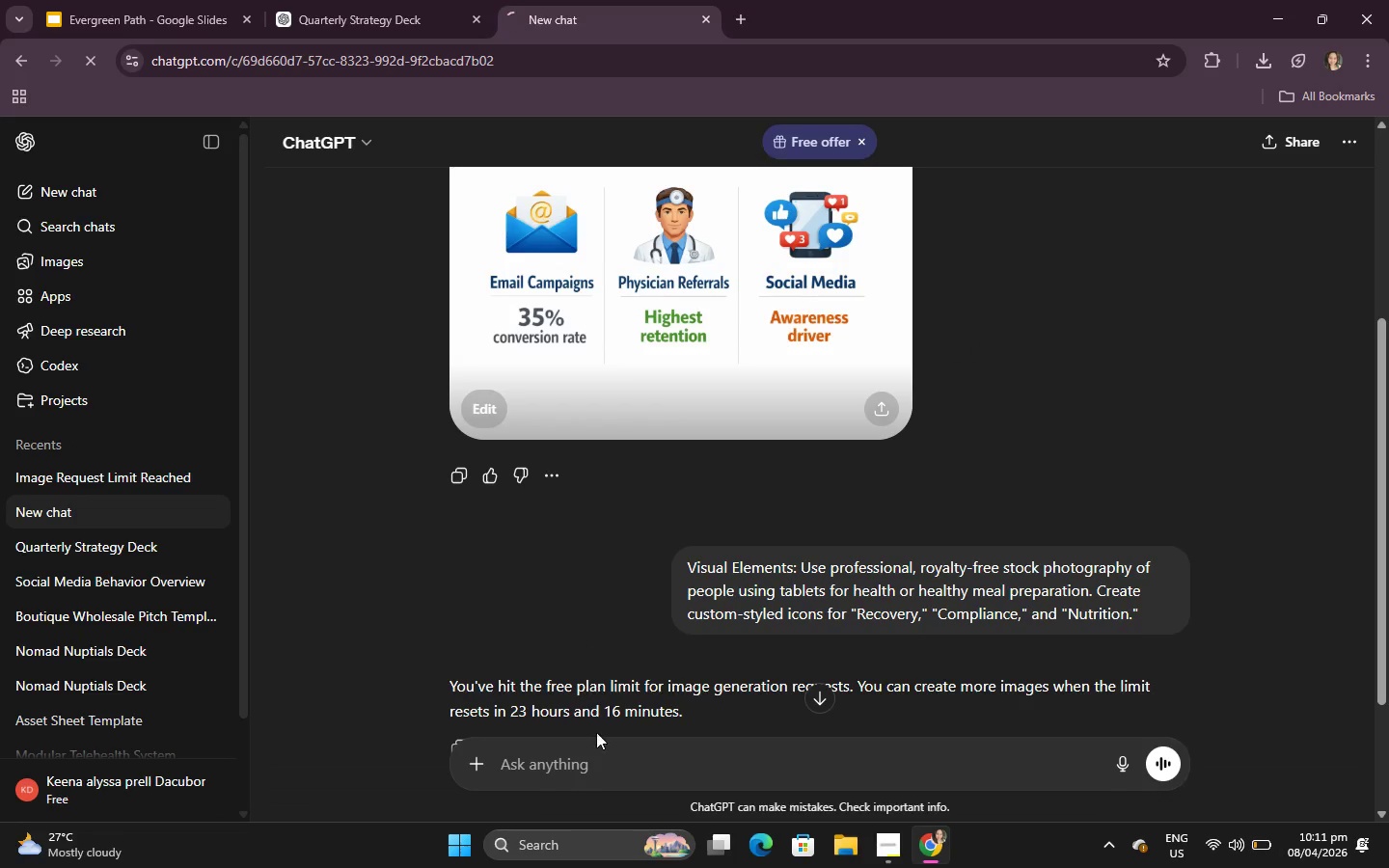 
left_click([589, 760])
 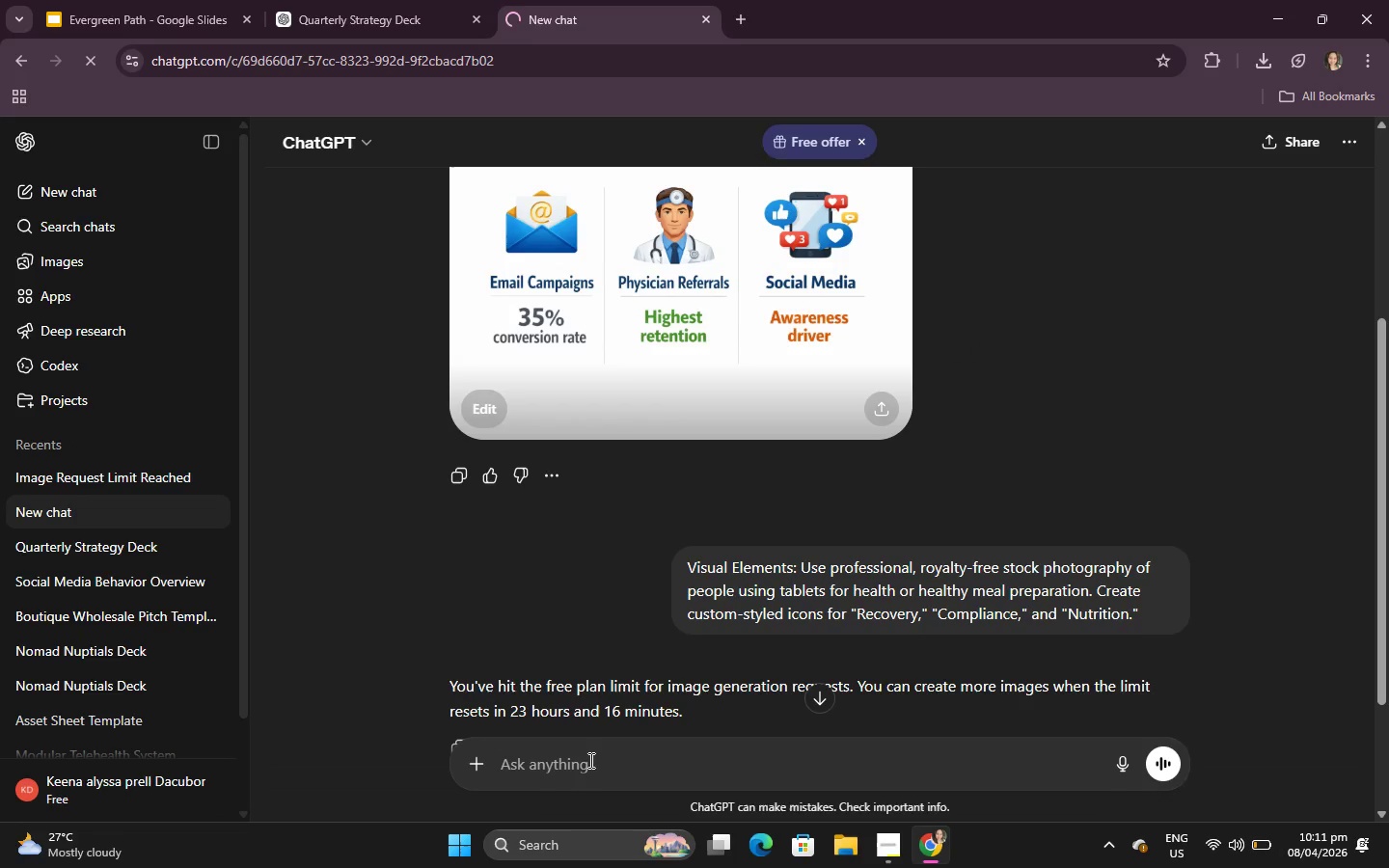 
type(NMAKE A)
key(Backspace)
key(Backspace)
key(Backspace)
key(Backspace)
key(Backspace)
key(Backspace)
key(Backspace)
type(MAKE A )
 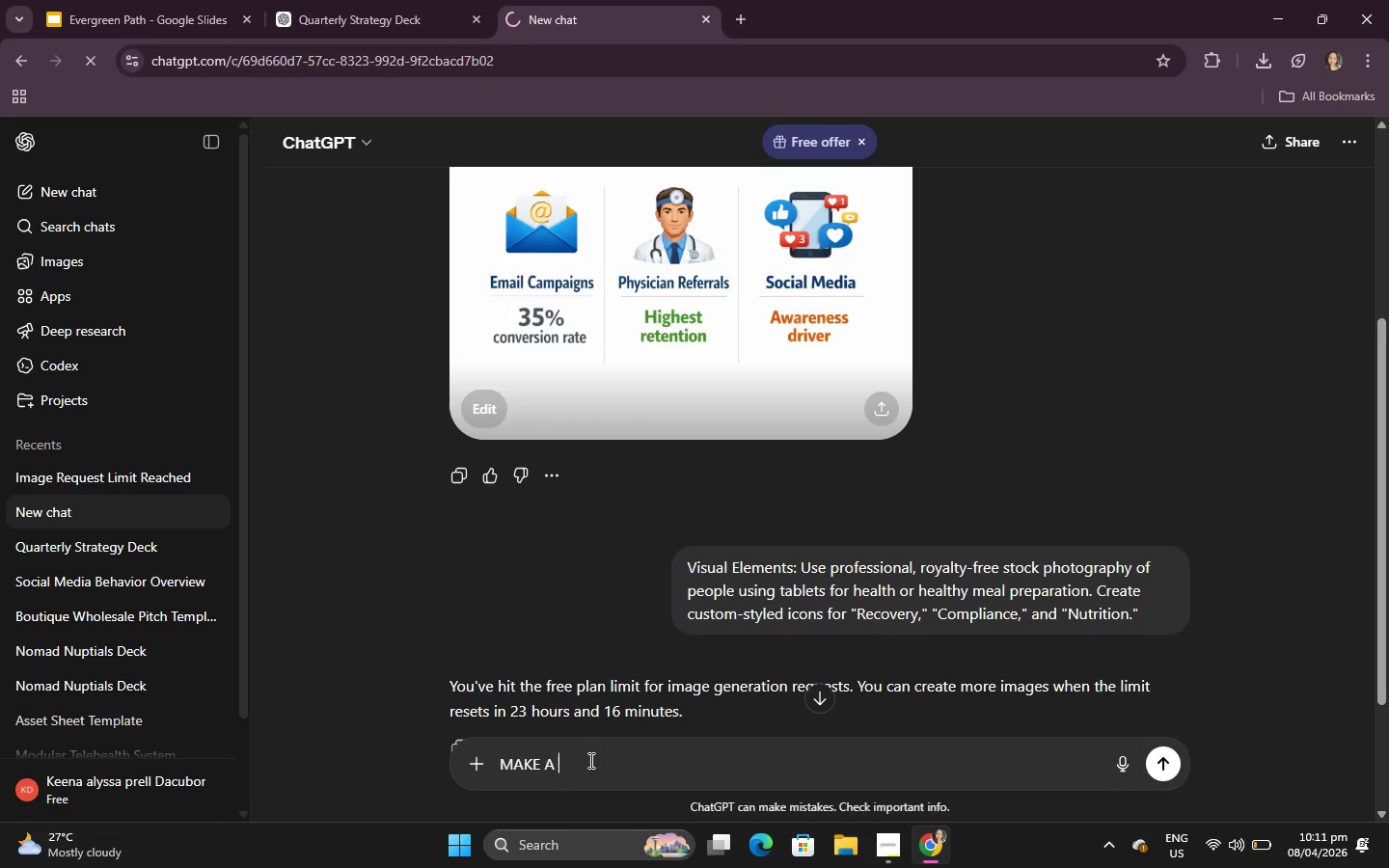 
key(Control+C)
 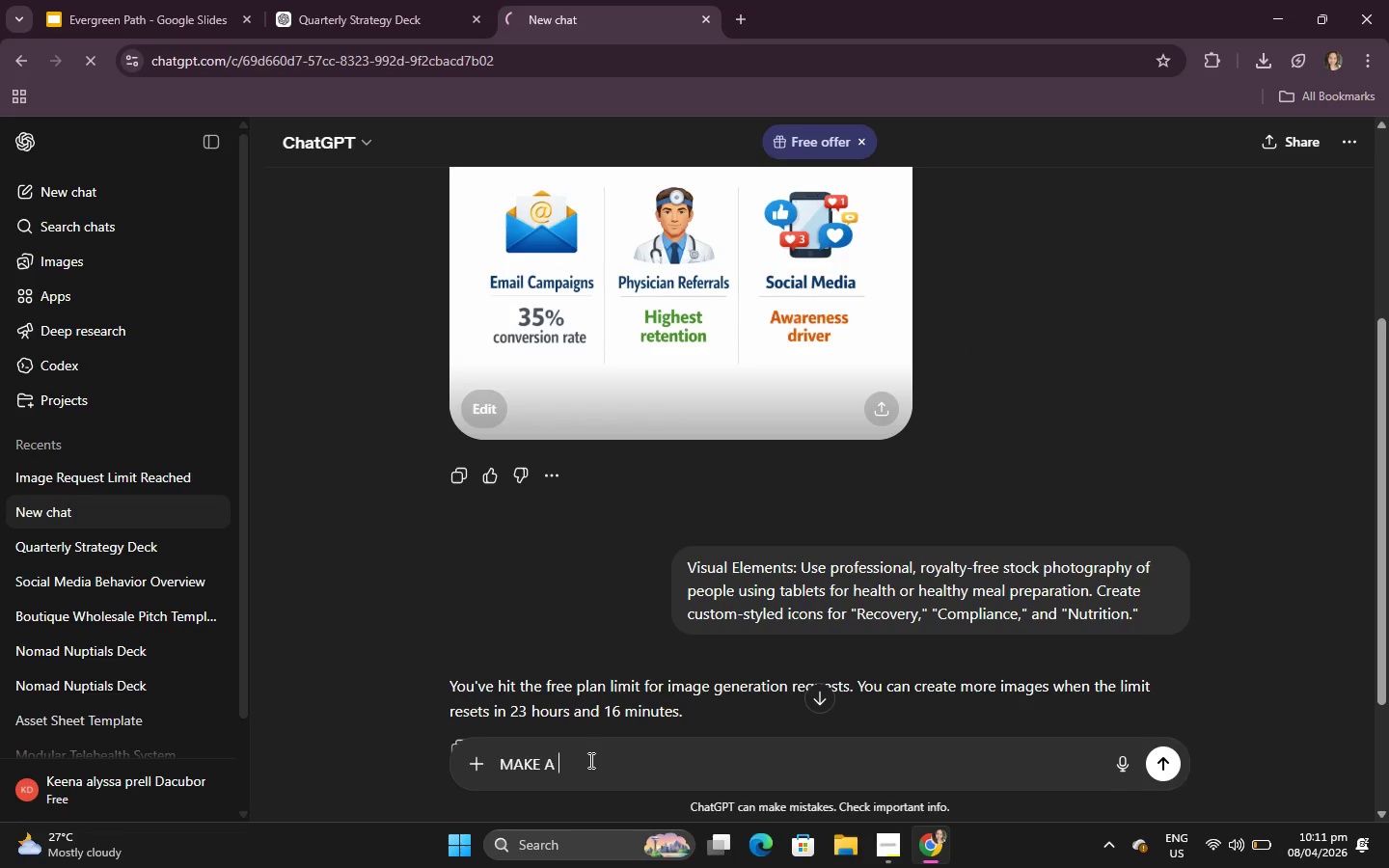 
key(Control+V)
 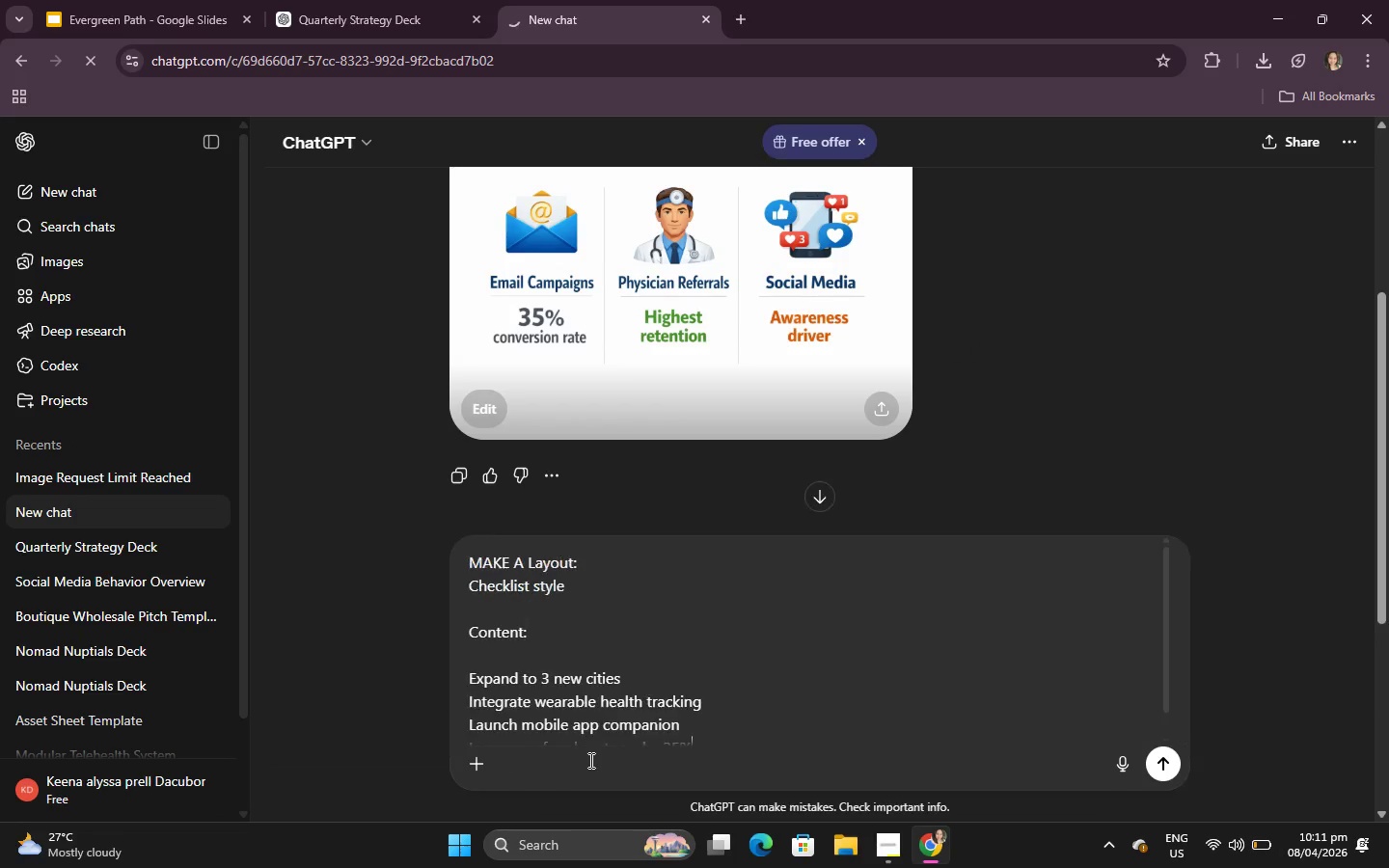 
key(Enter)
 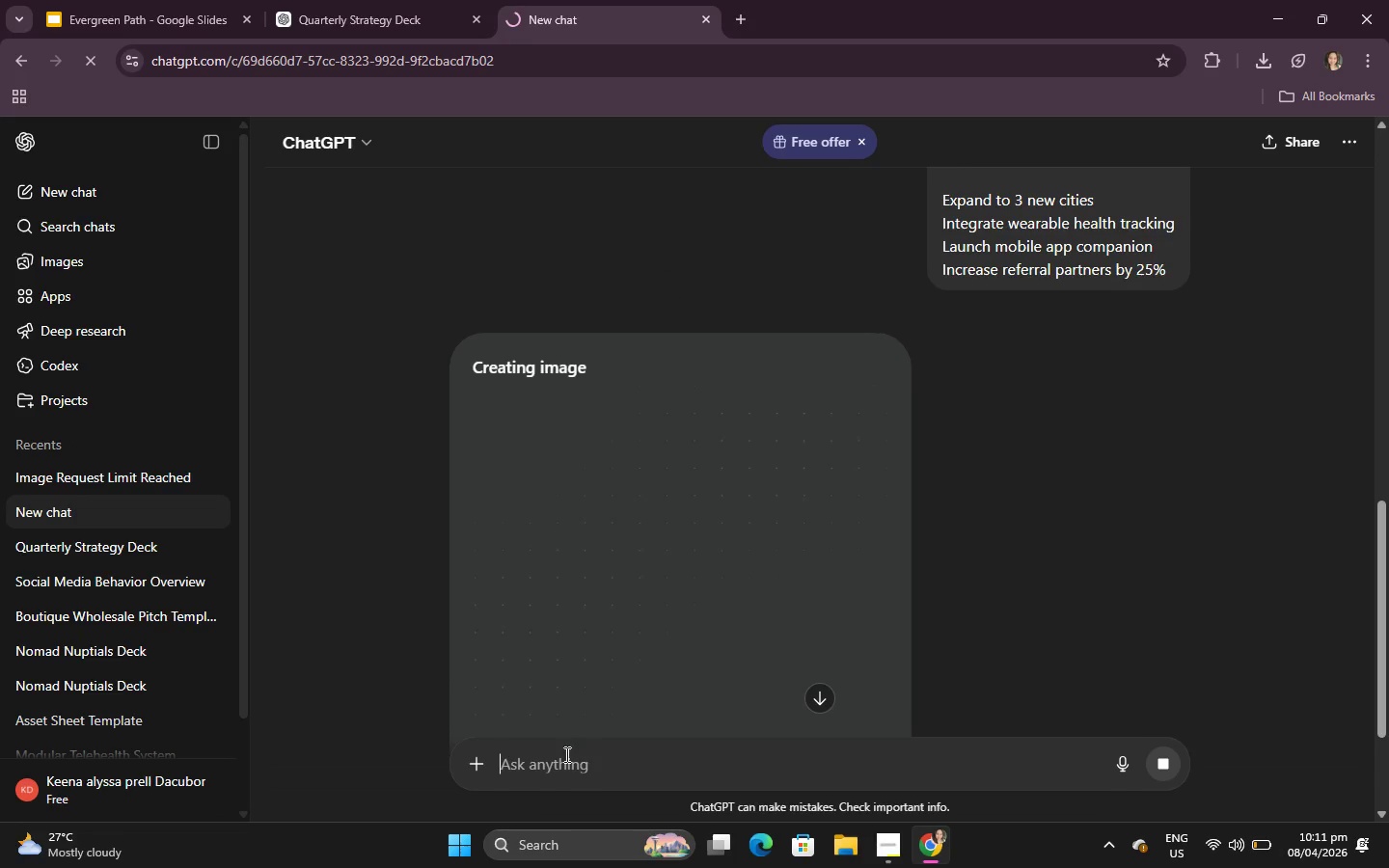 
scroll: coordinate [643, 511], scroll_direction: down, amount: 2.0
 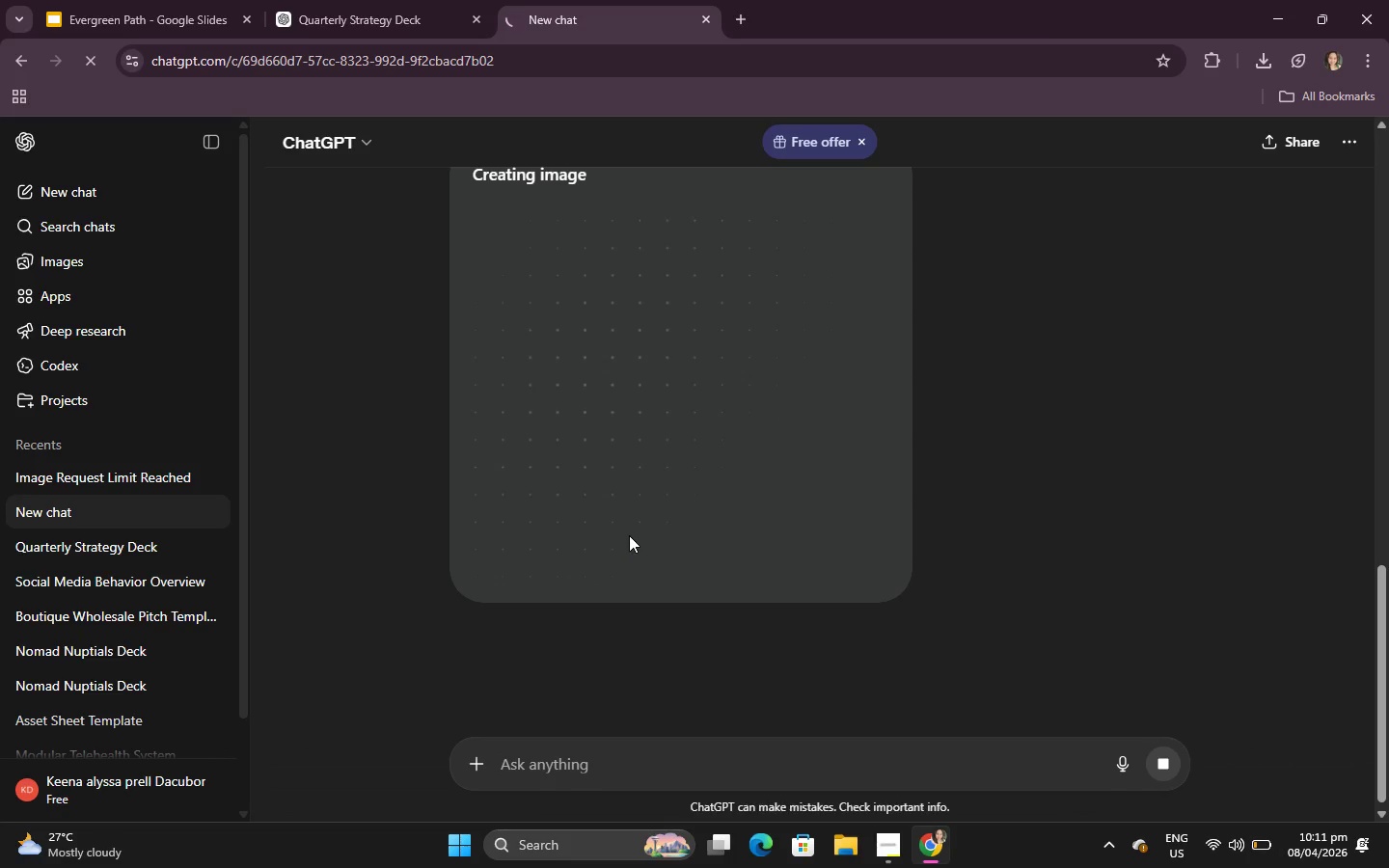 
scroll: coordinate [629, 535], scroll_direction: up, amount: 1.0
 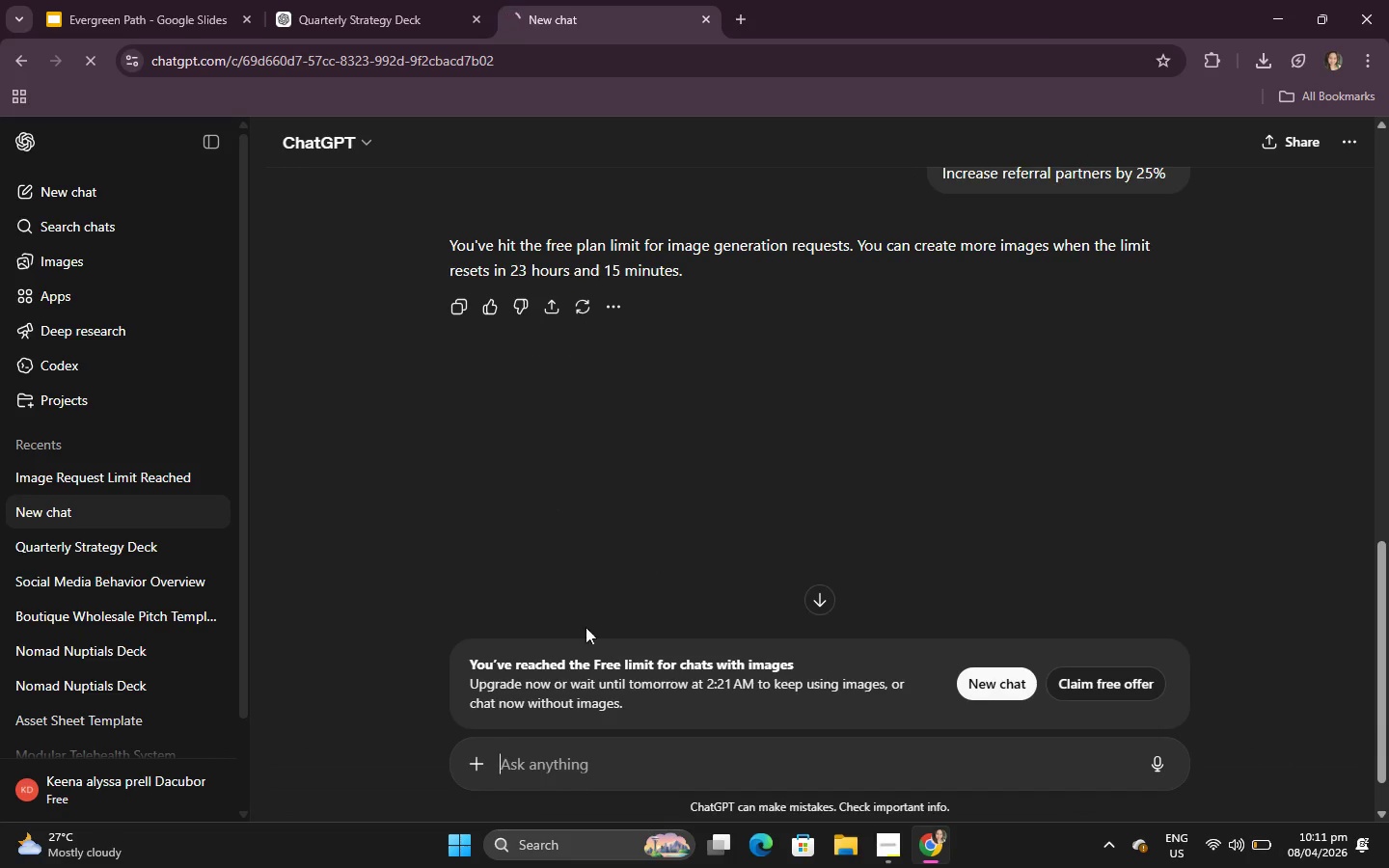 
wait(6.16)
 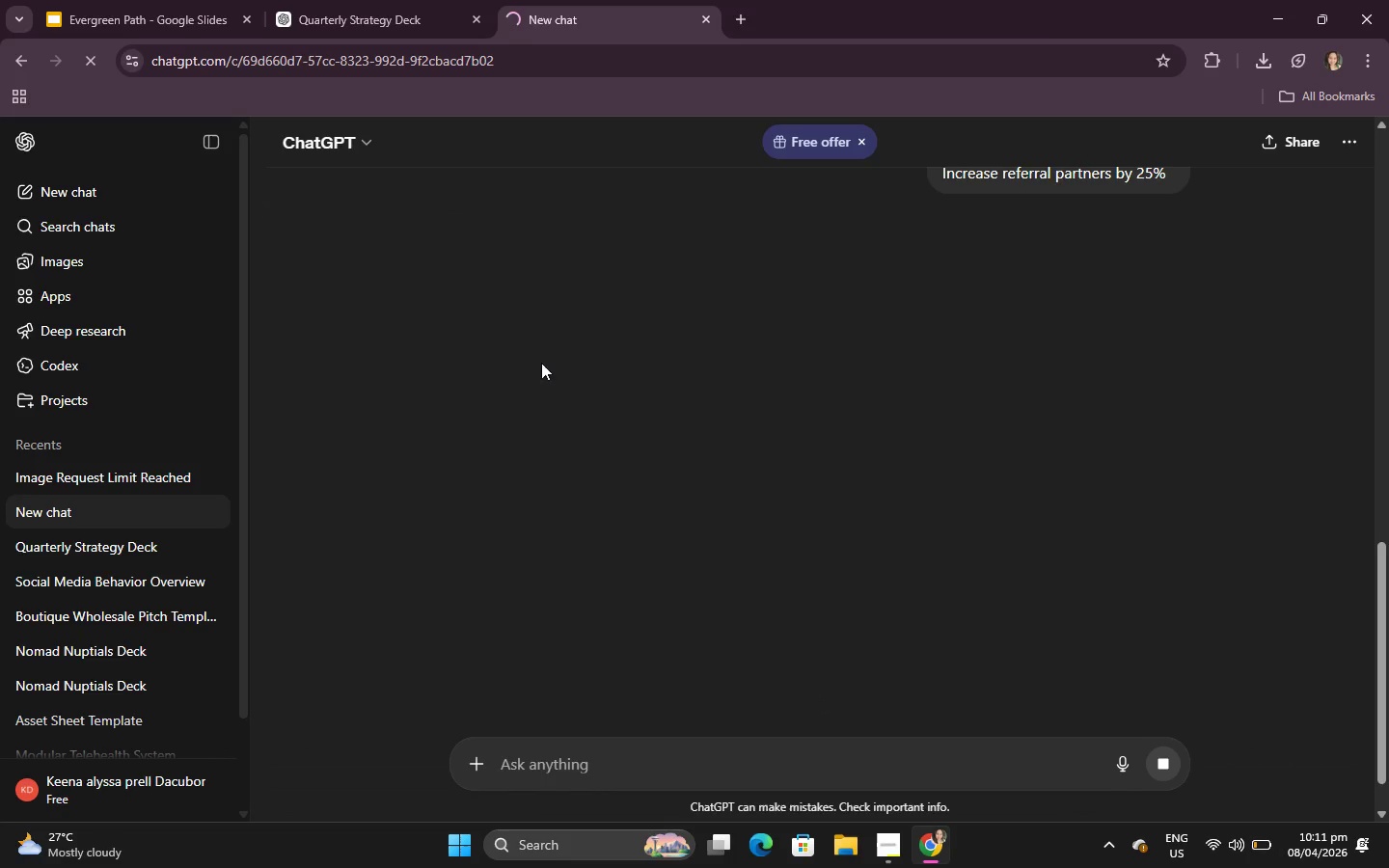 
left_click([1107, 682])
 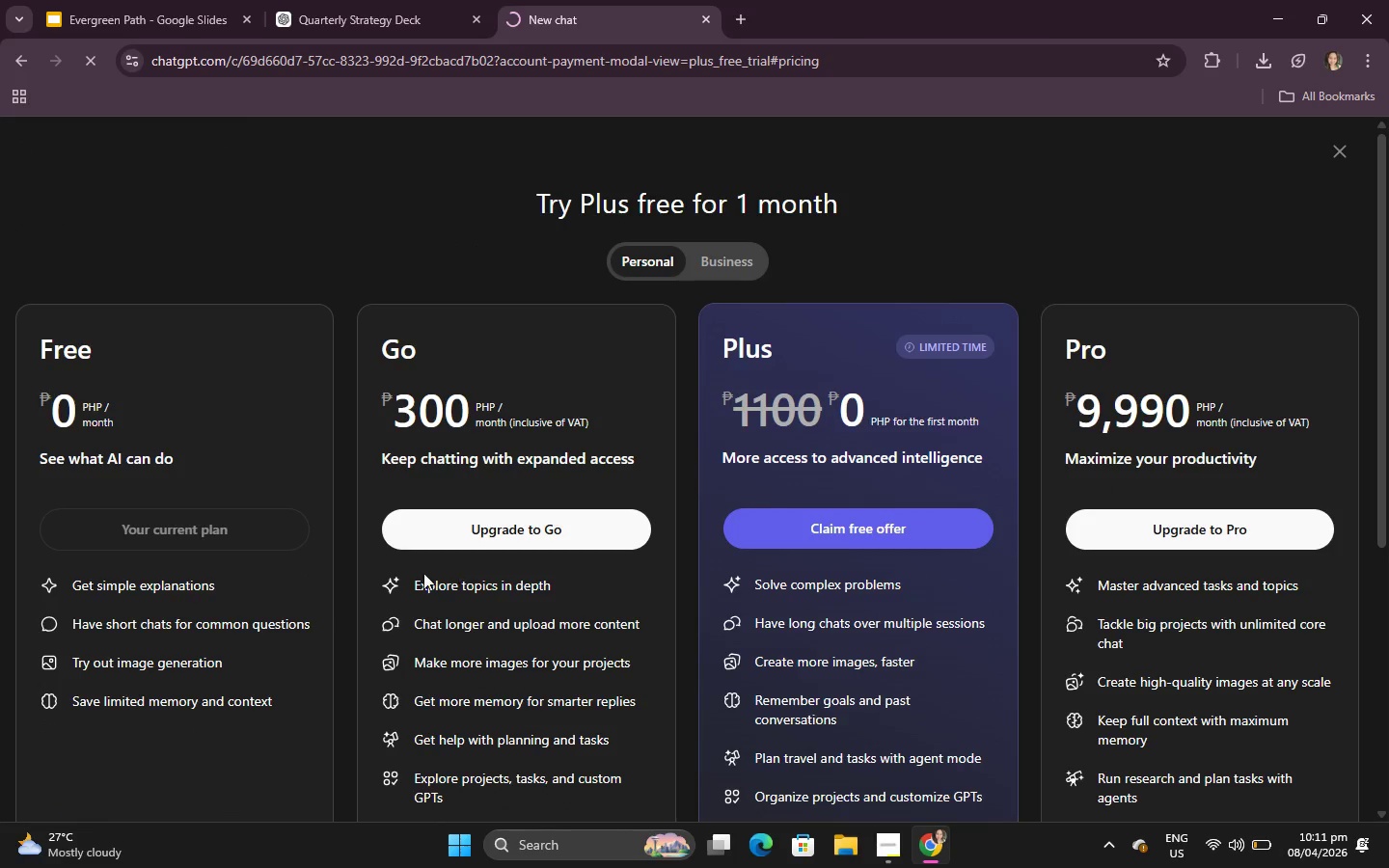 
left_click([189, 523])
 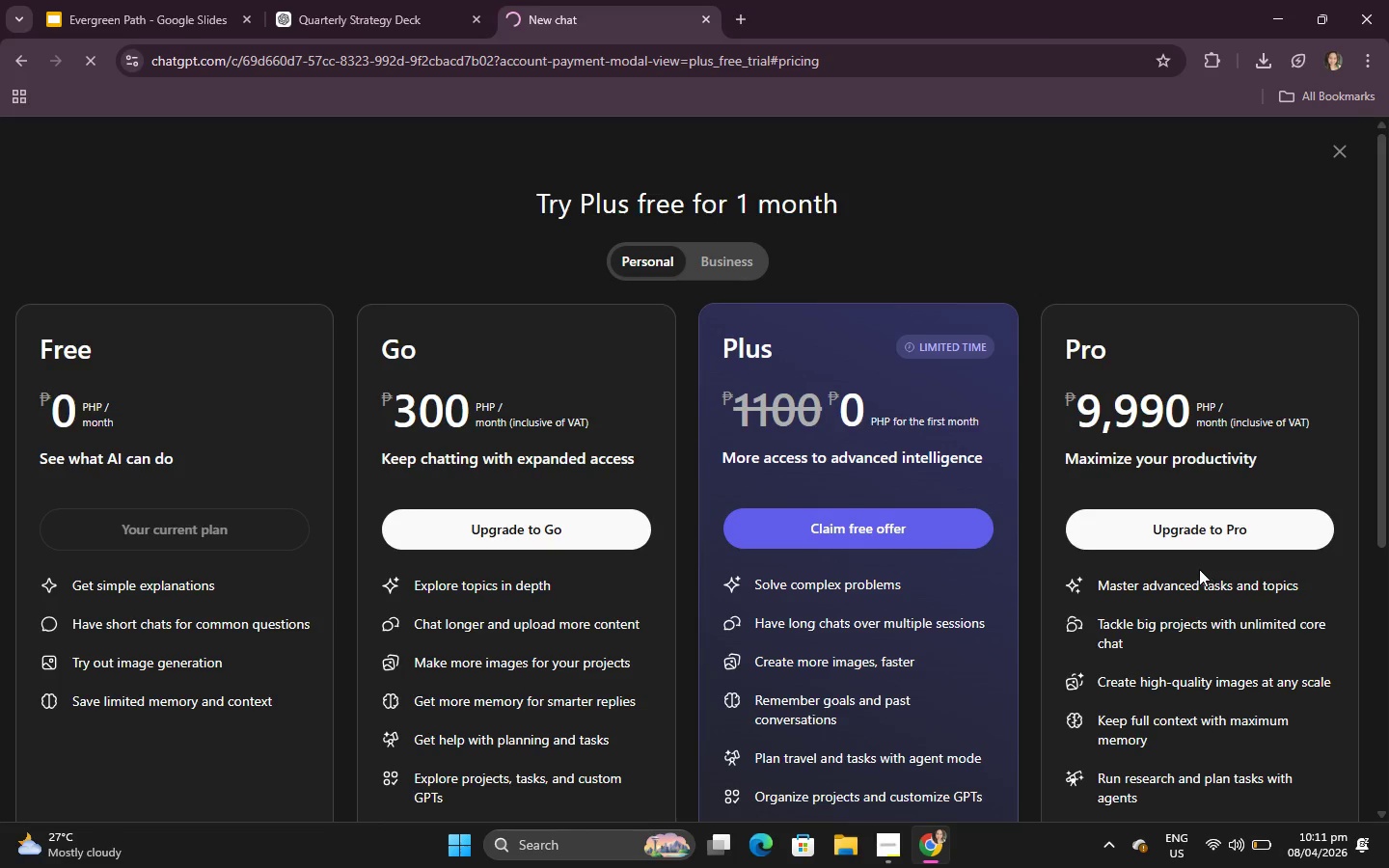 
scroll: coordinate [917, 543], scroll_direction: down, amount: 3.0
 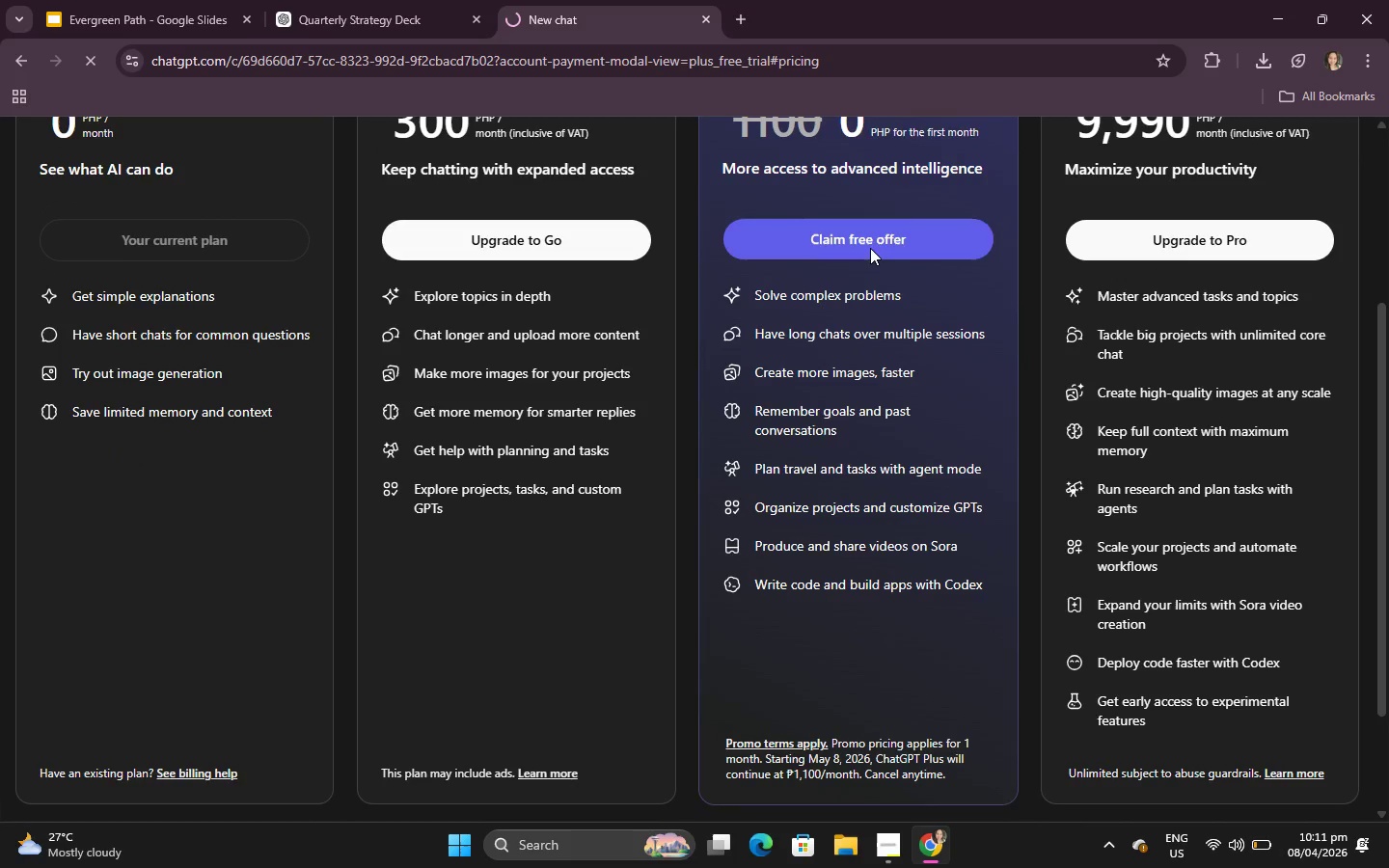 
left_click([870, 248])
 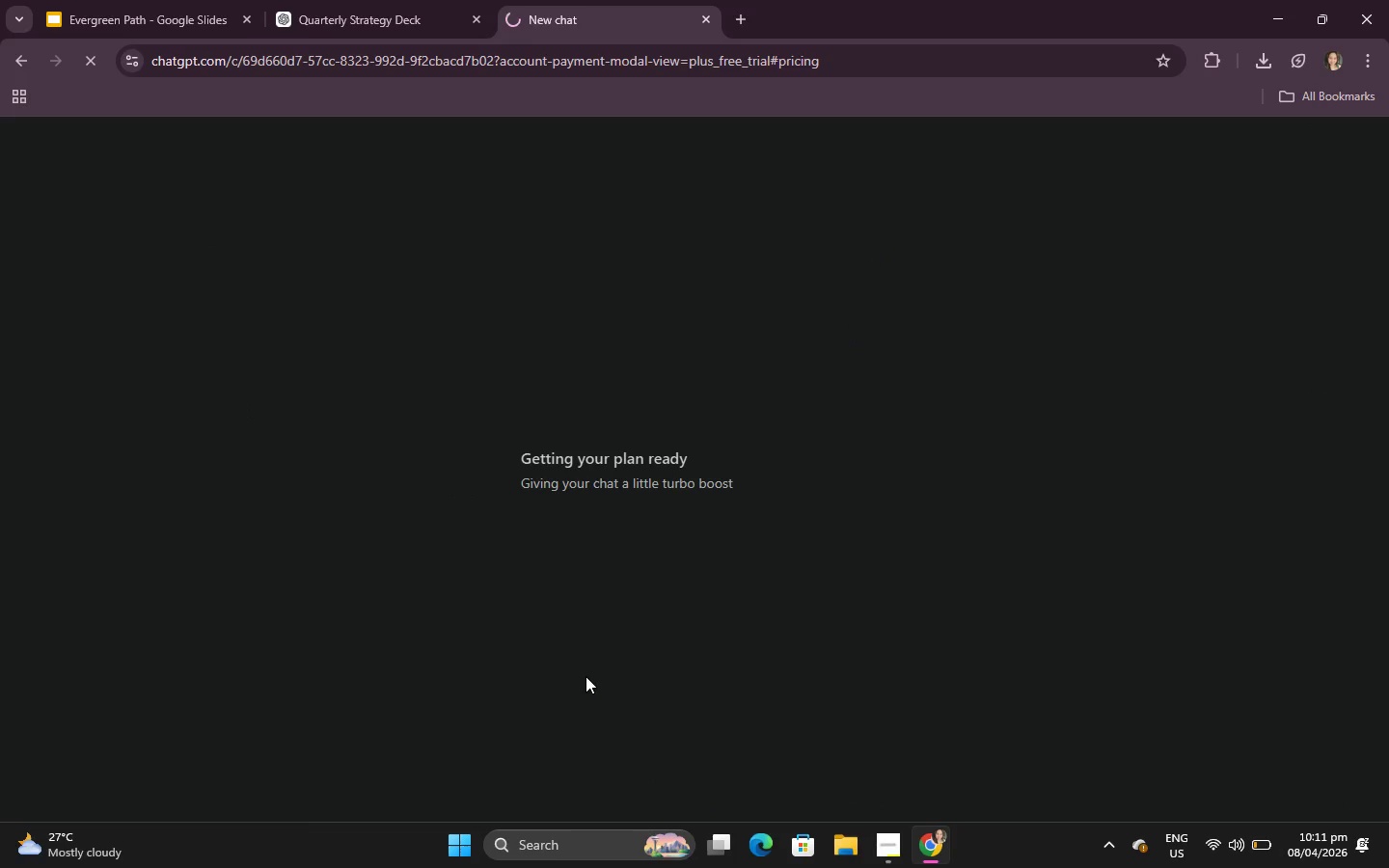 
scroll: coordinate [586, 673], scroll_direction: up, amount: 3.0
 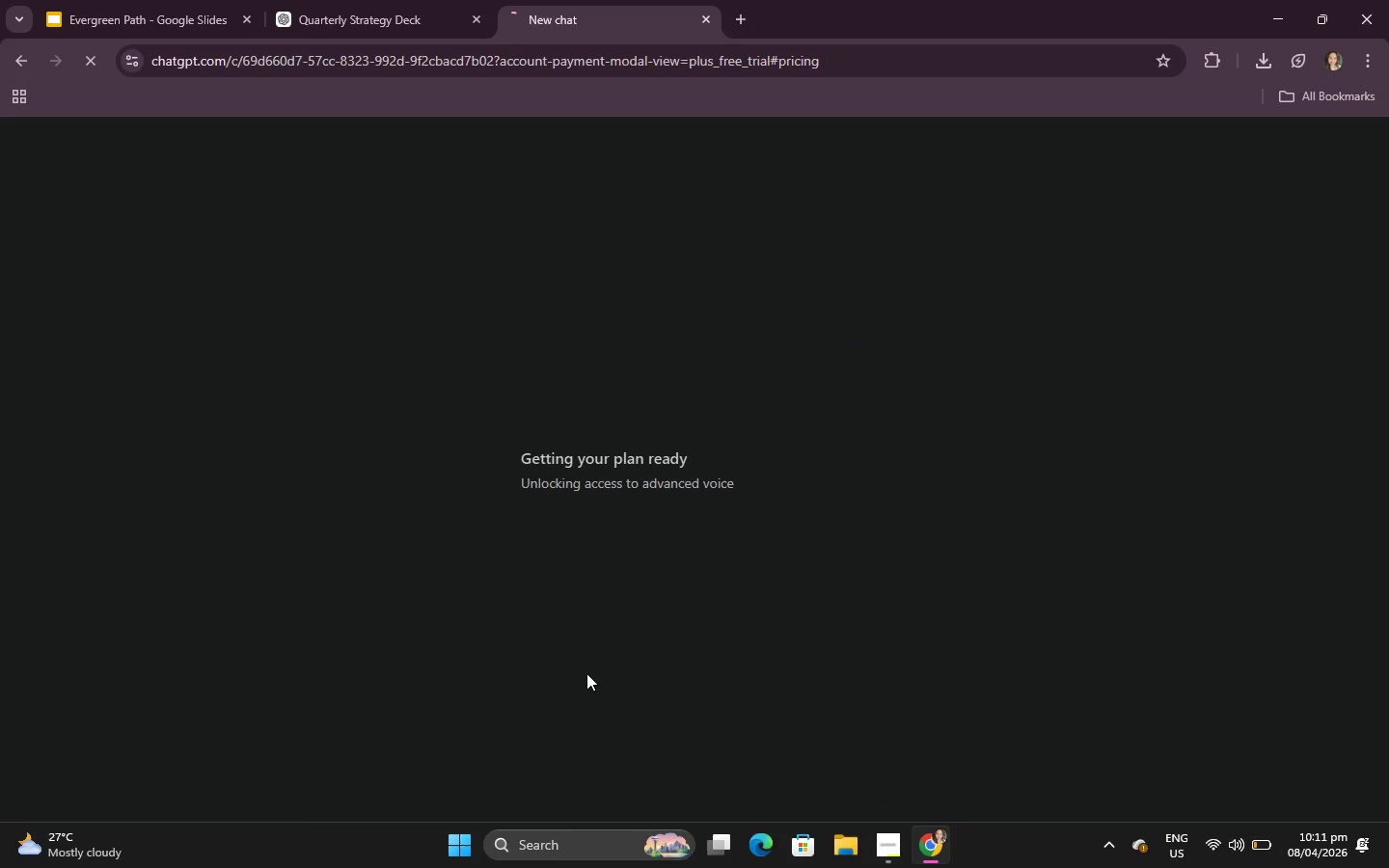 
scroll: coordinate [586, 673], scroll_direction: down, amount: 2.0
 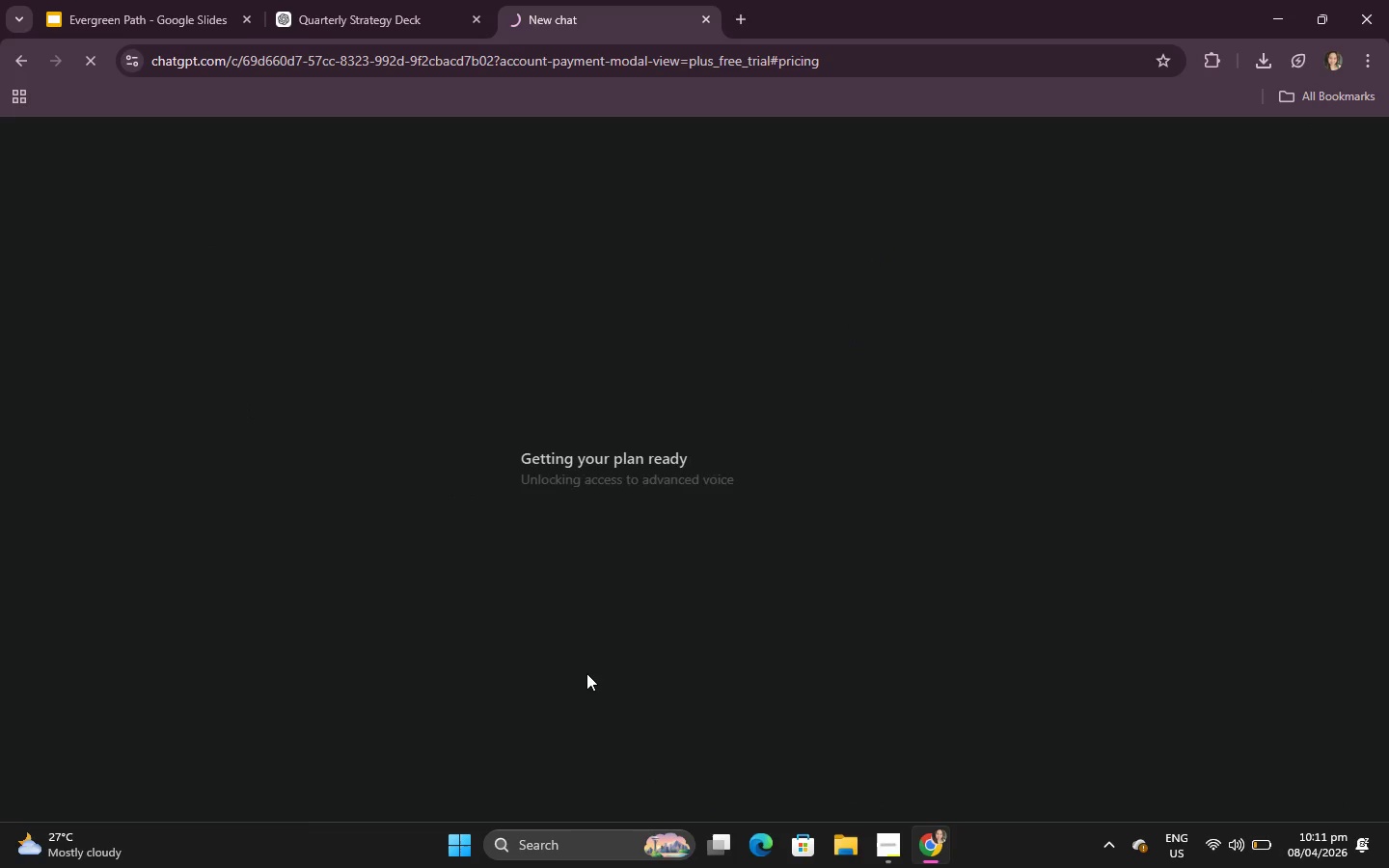 
scroll: coordinate [586, 673], scroll_direction: up, amount: 2.0
 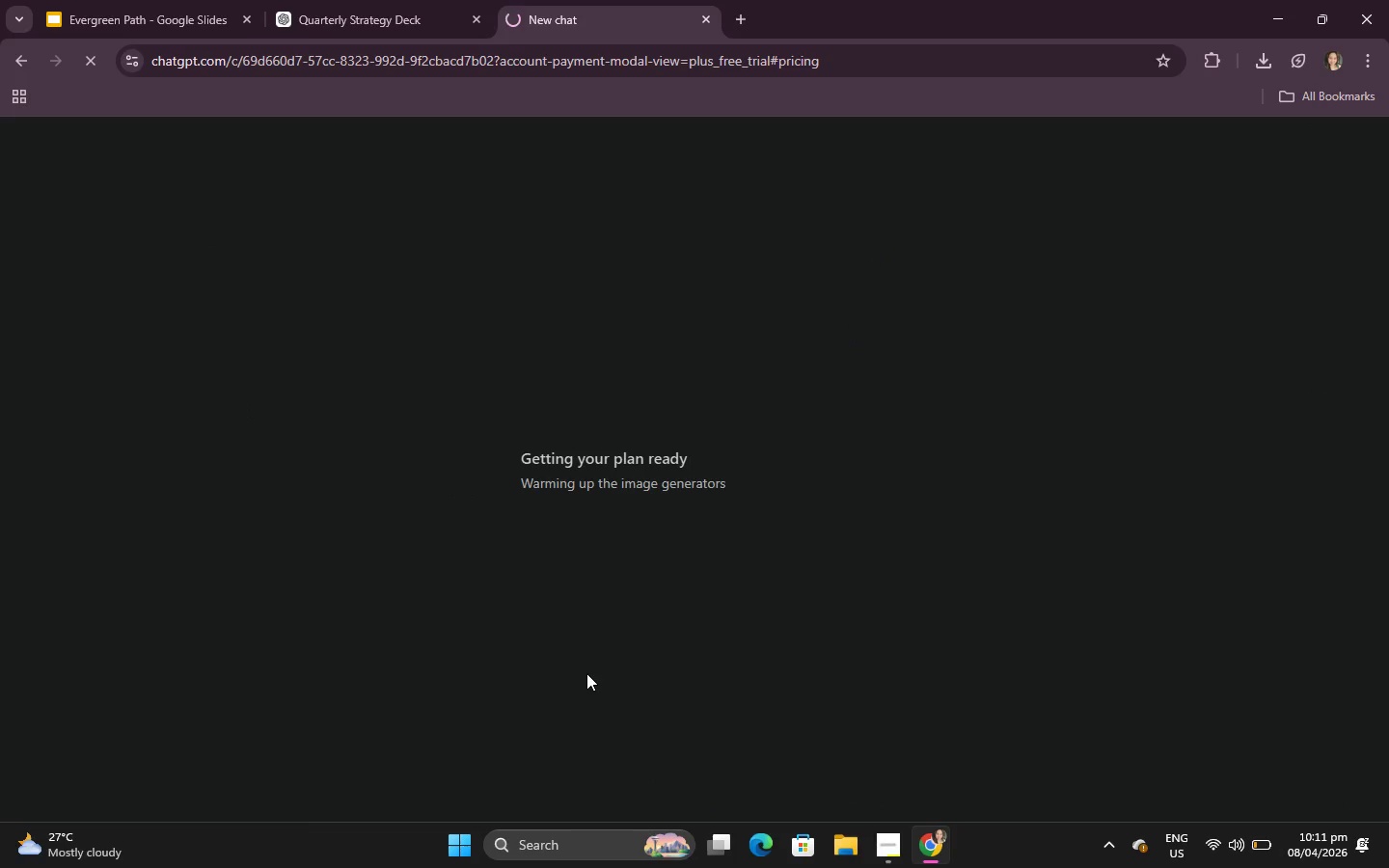 
scroll: coordinate [586, 673], scroll_direction: down, amount: 5.0
 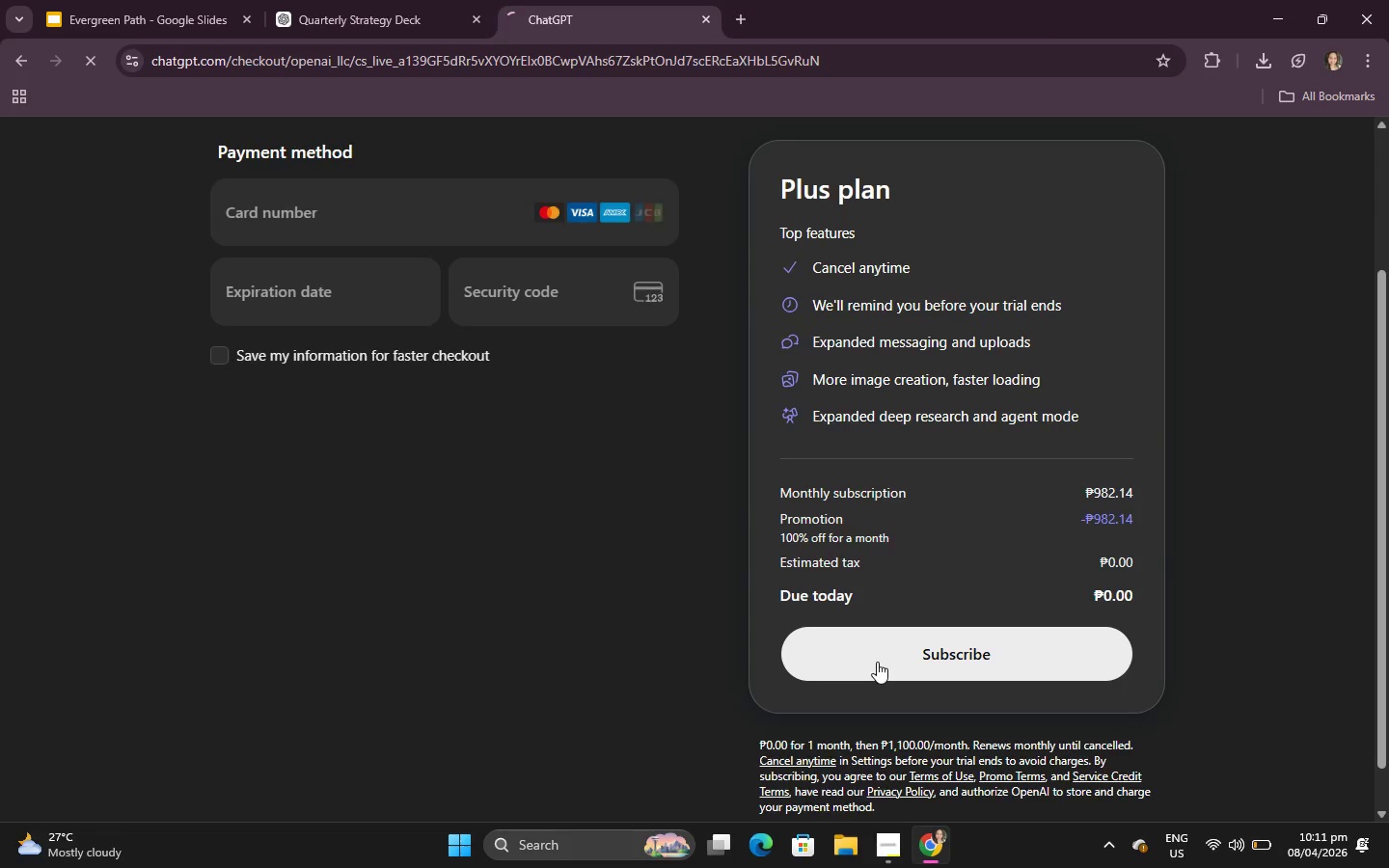 
left_click([884, 660])
 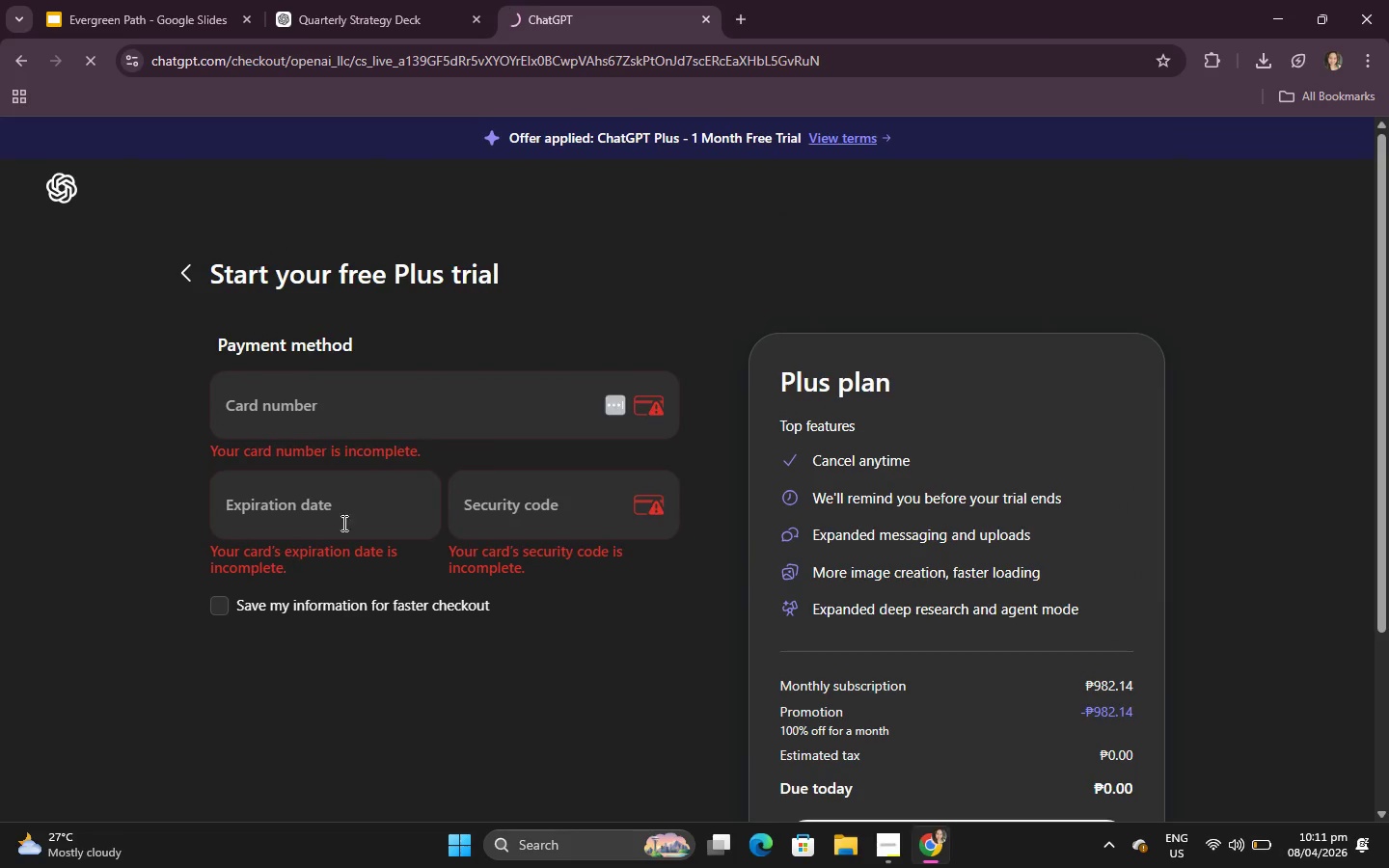 
left_click([427, 396])
 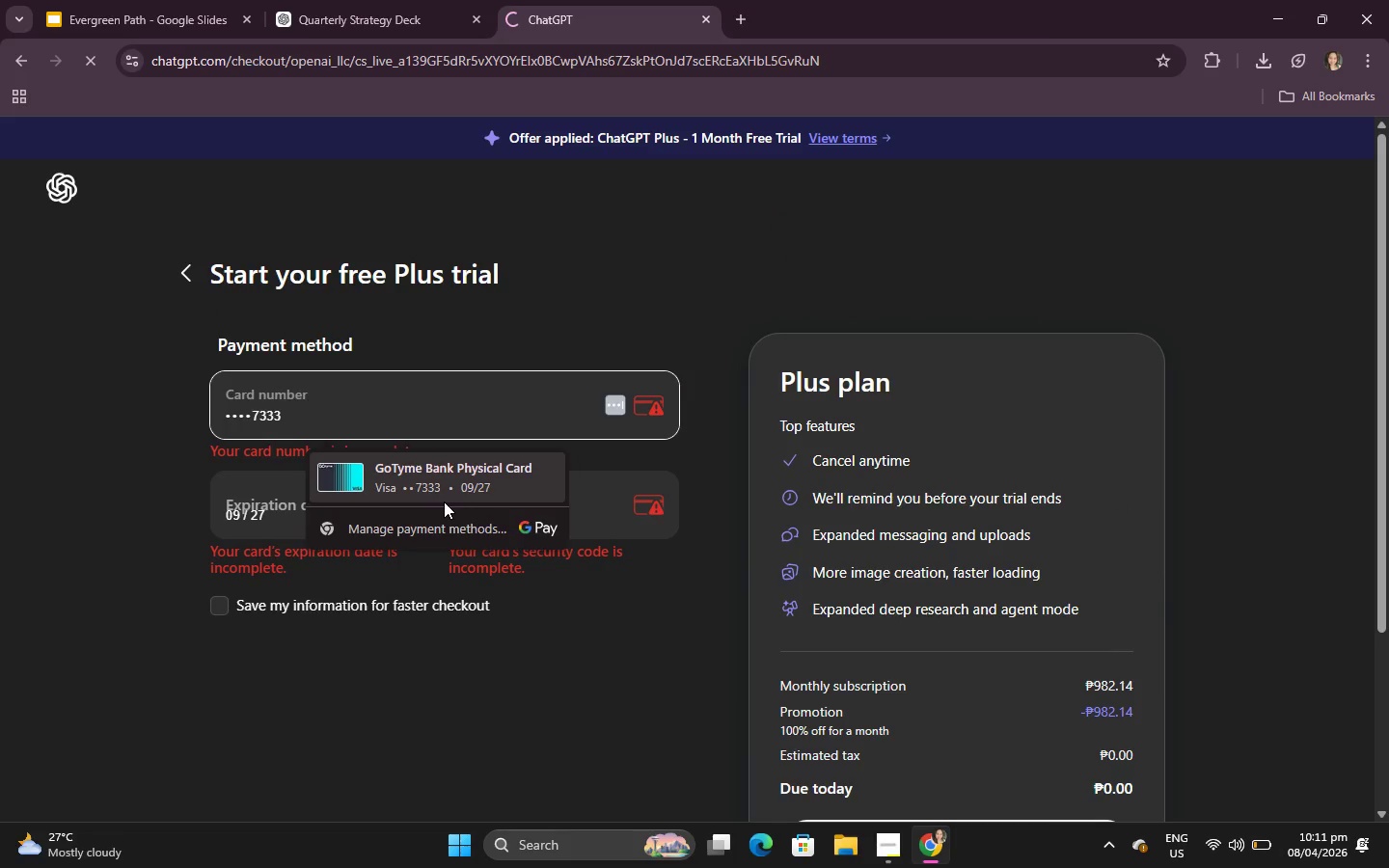 
left_click([446, 495])
 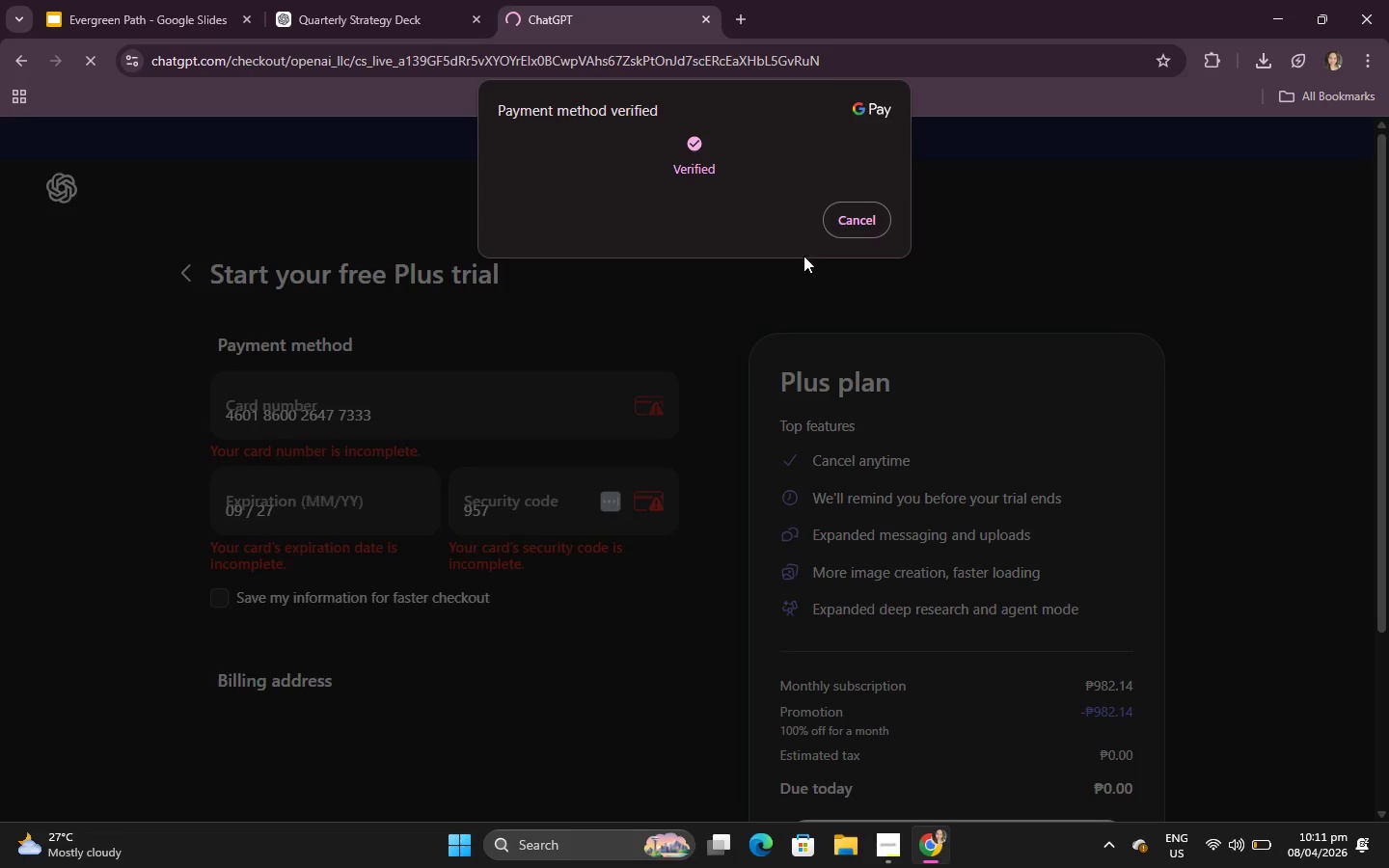 
wait(6.47)
 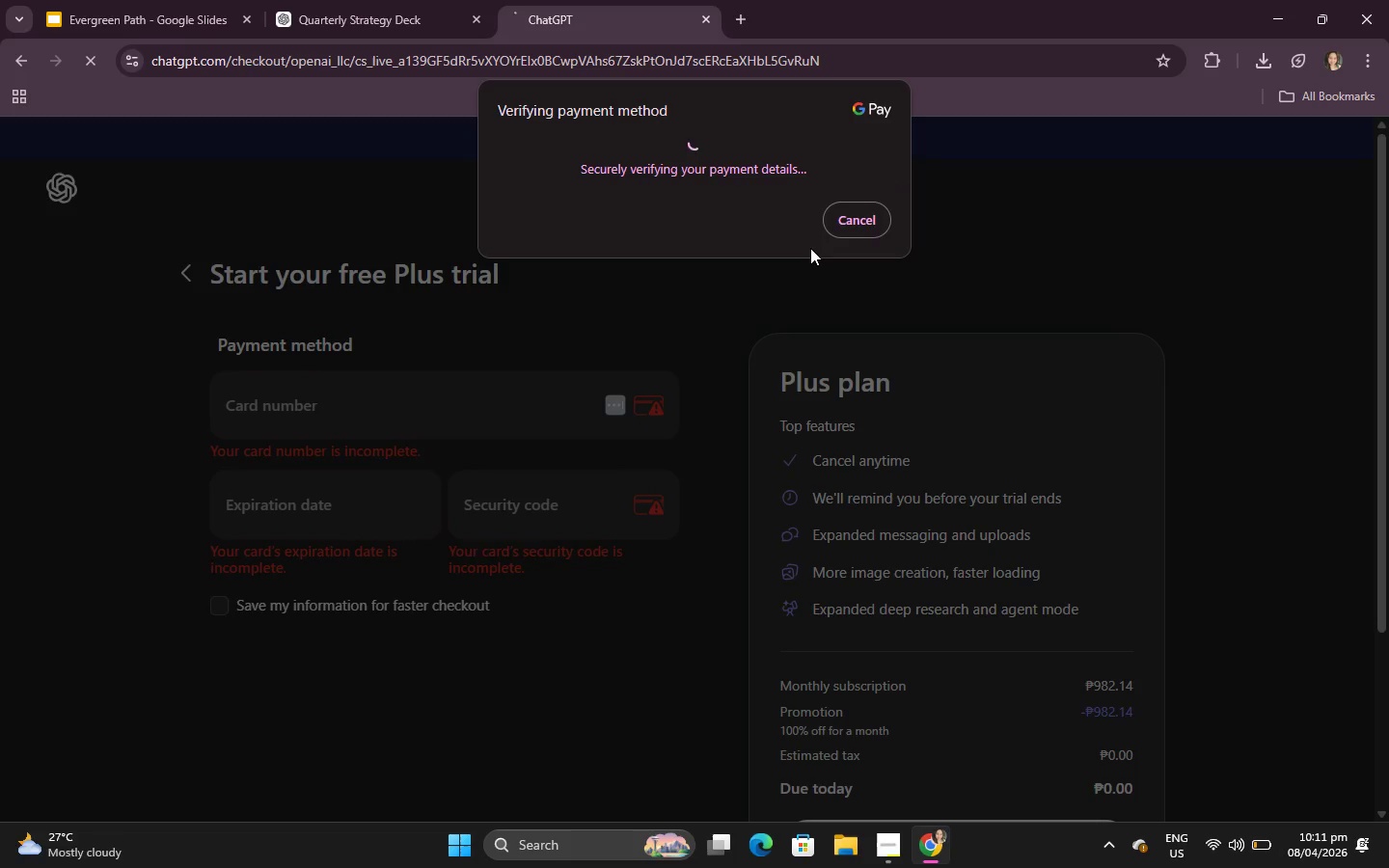 
scroll: coordinate [320, 596], scroll_direction: down, amount: 3.0
 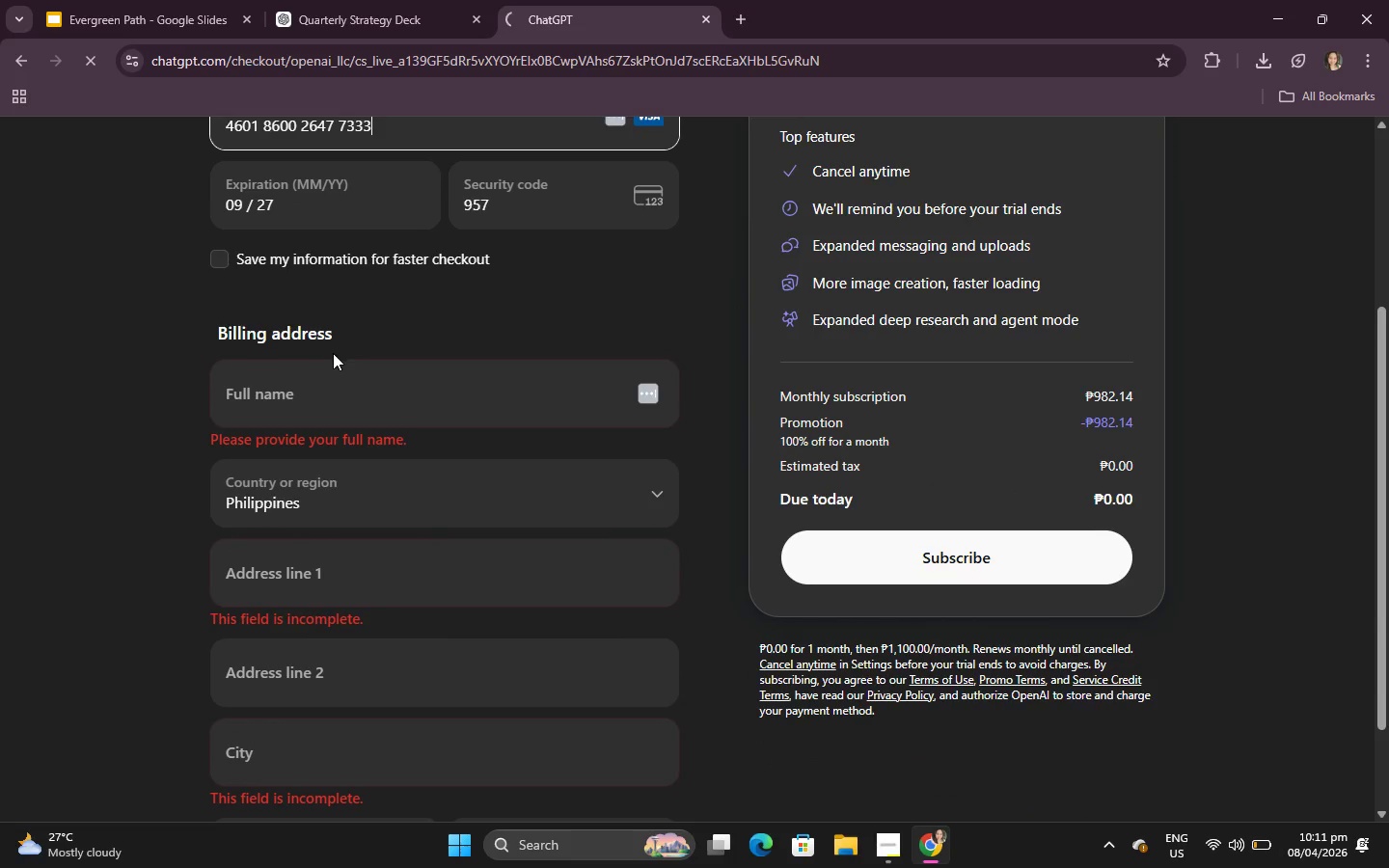 
left_click([325, 385])
 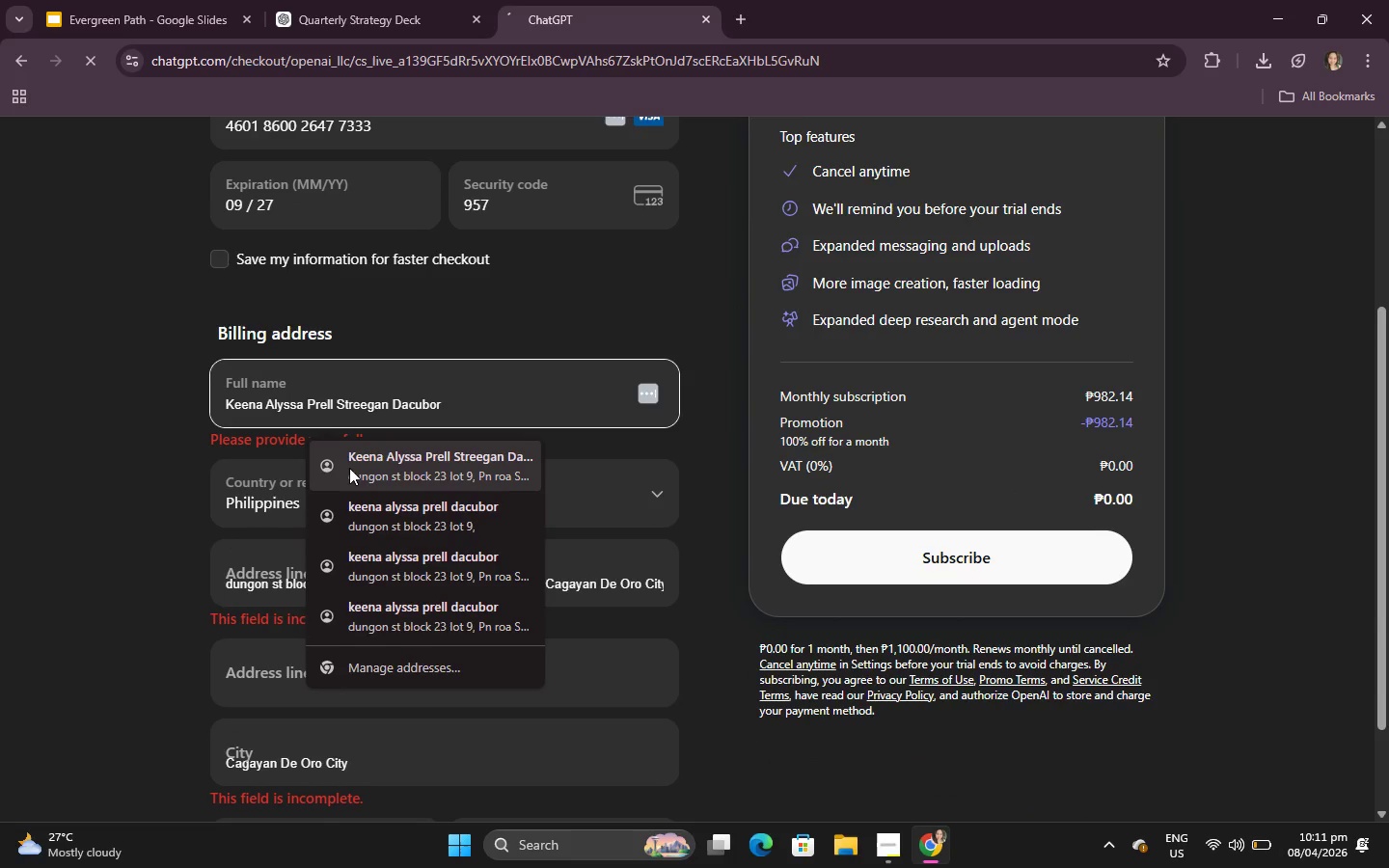 
left_click([349, 468])
 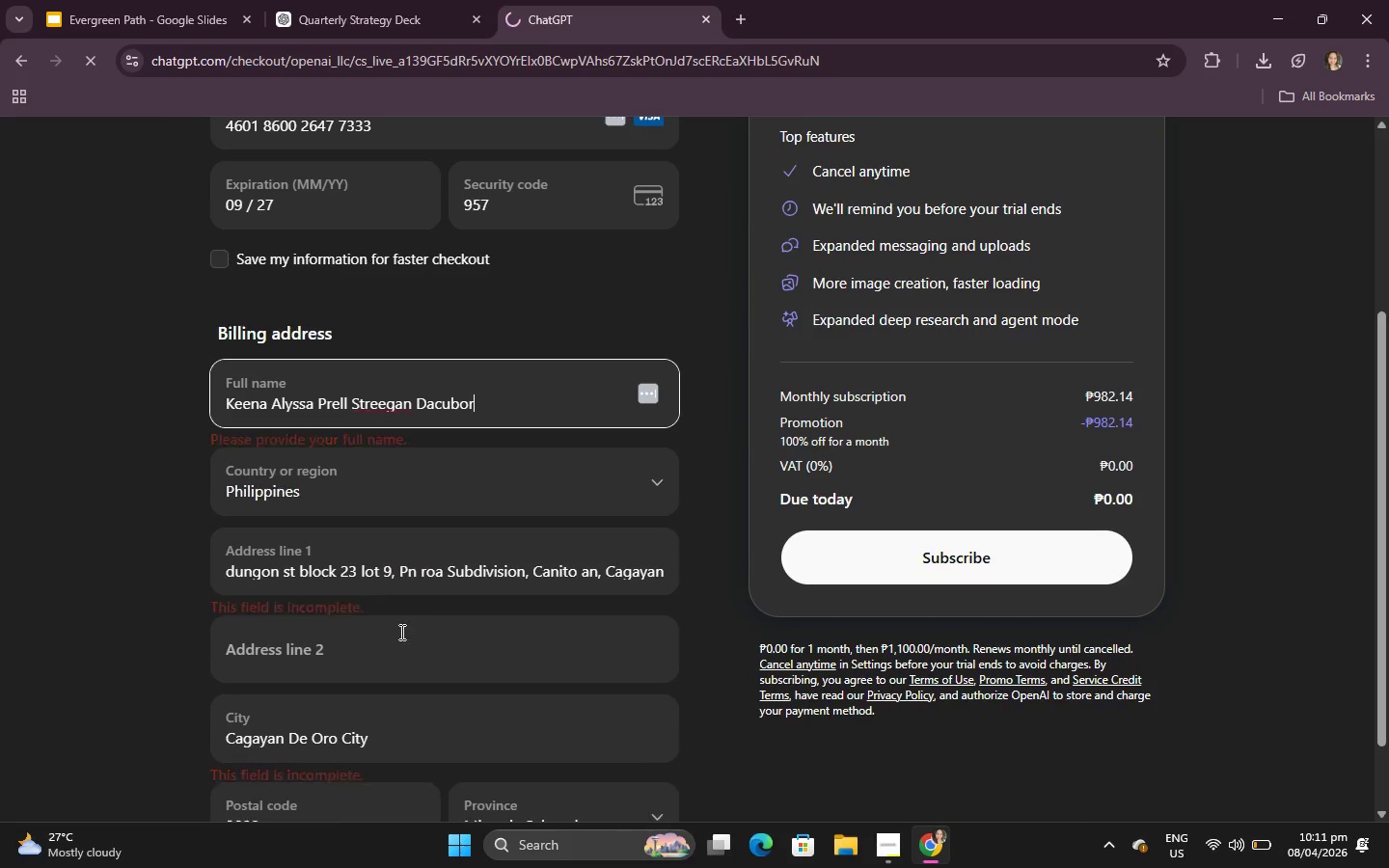 
scroll: coordinate [854, 623], scroll_direction: down, amount: 6.0
 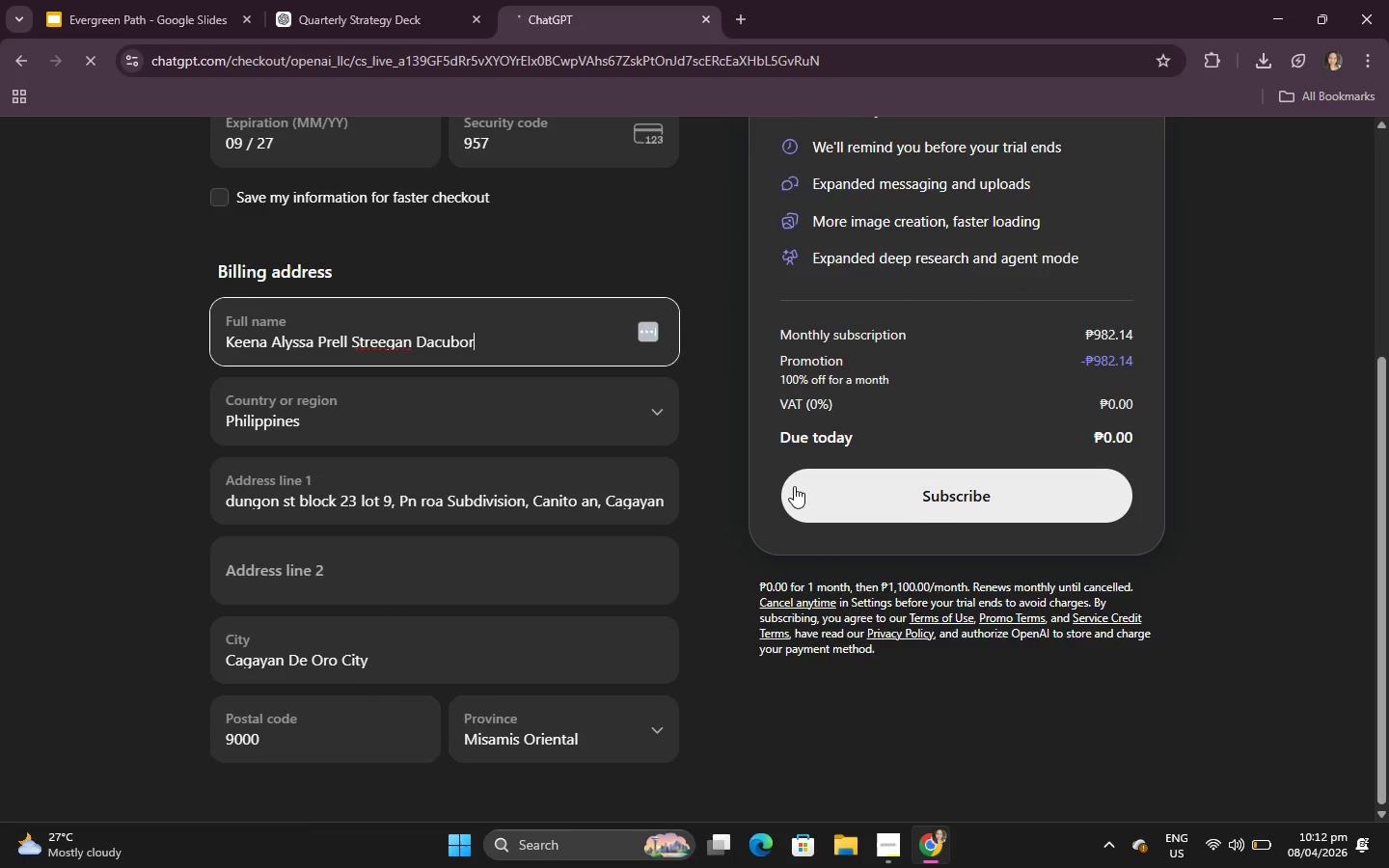 
scroll: coordinate [794, 483], scroll_direction: up, amount: 2.0
 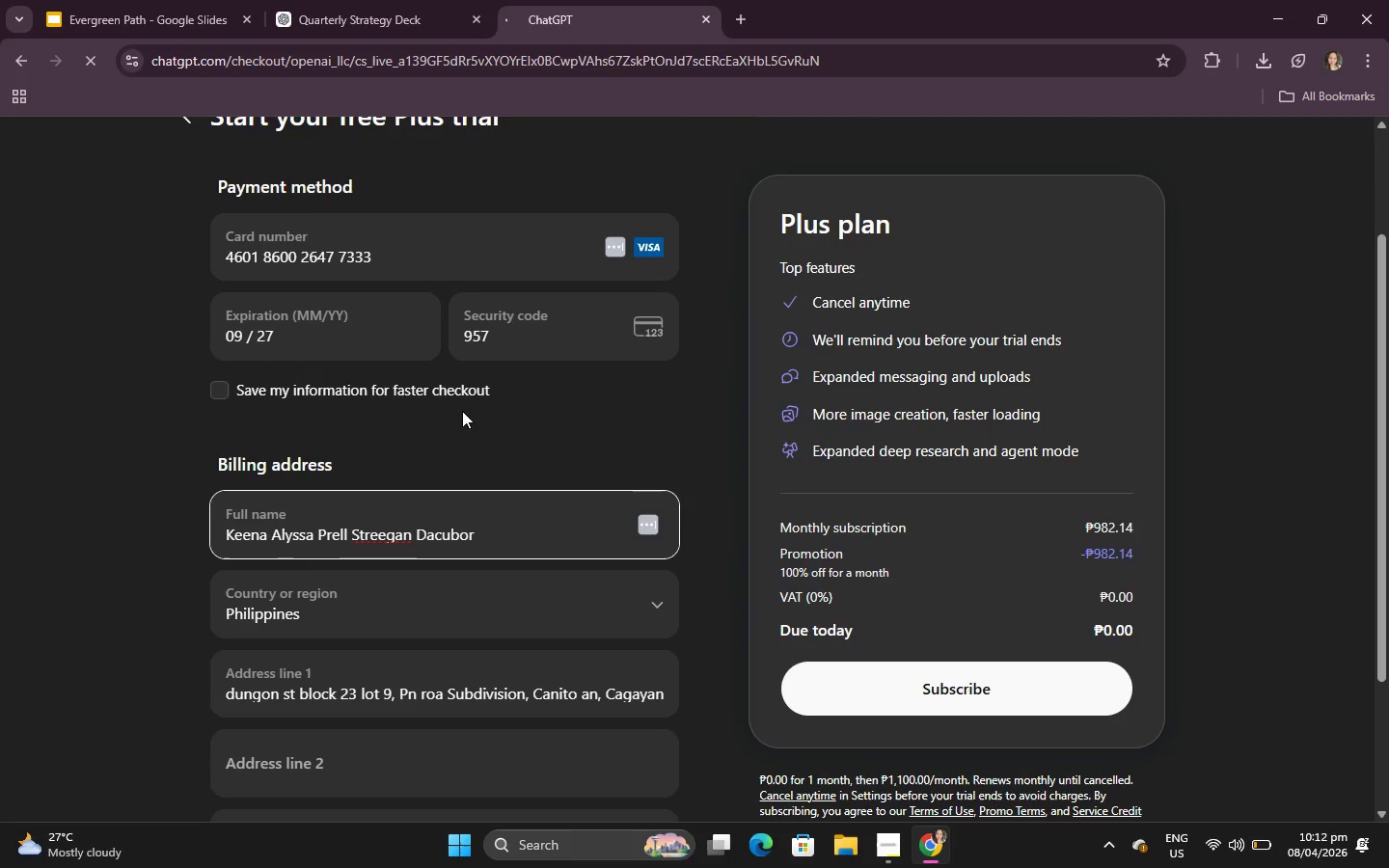 
scroll: coordinate [861, 519], scroll_direction: down, amount: 4.0
 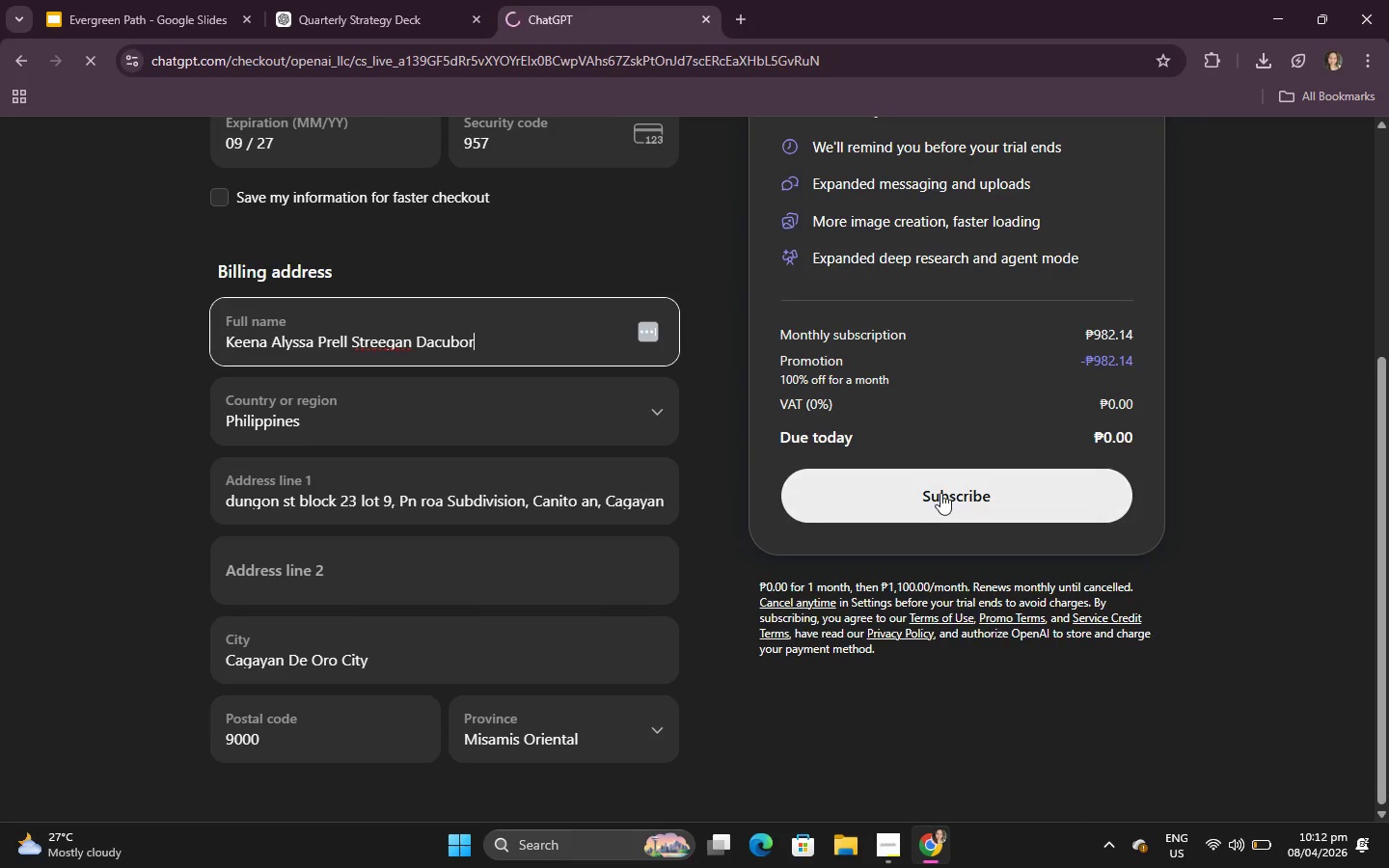 
left_click([940, 493])
 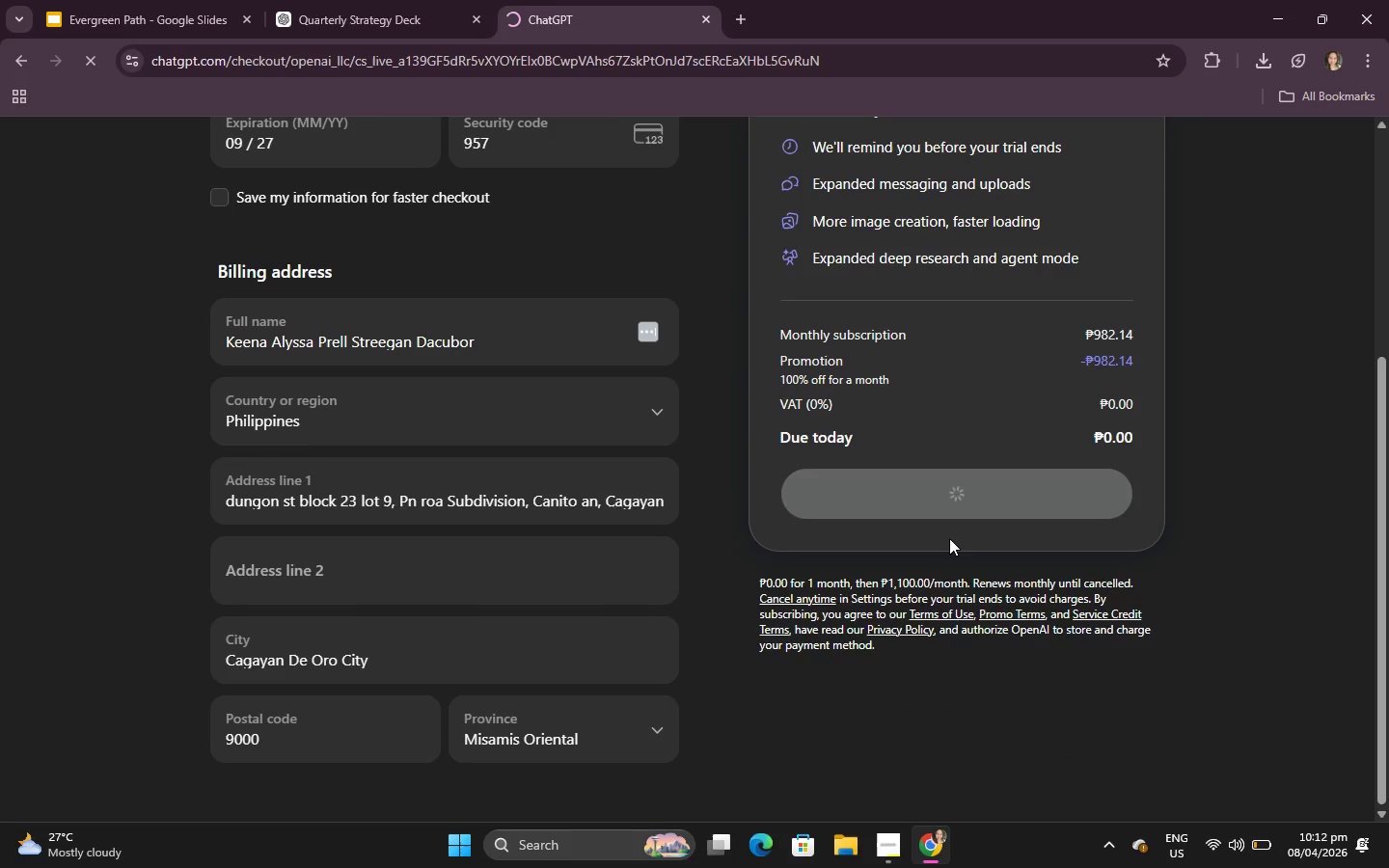 
scroll: coordinate [929, 612], scroll_direction: up, amount: 4.0
 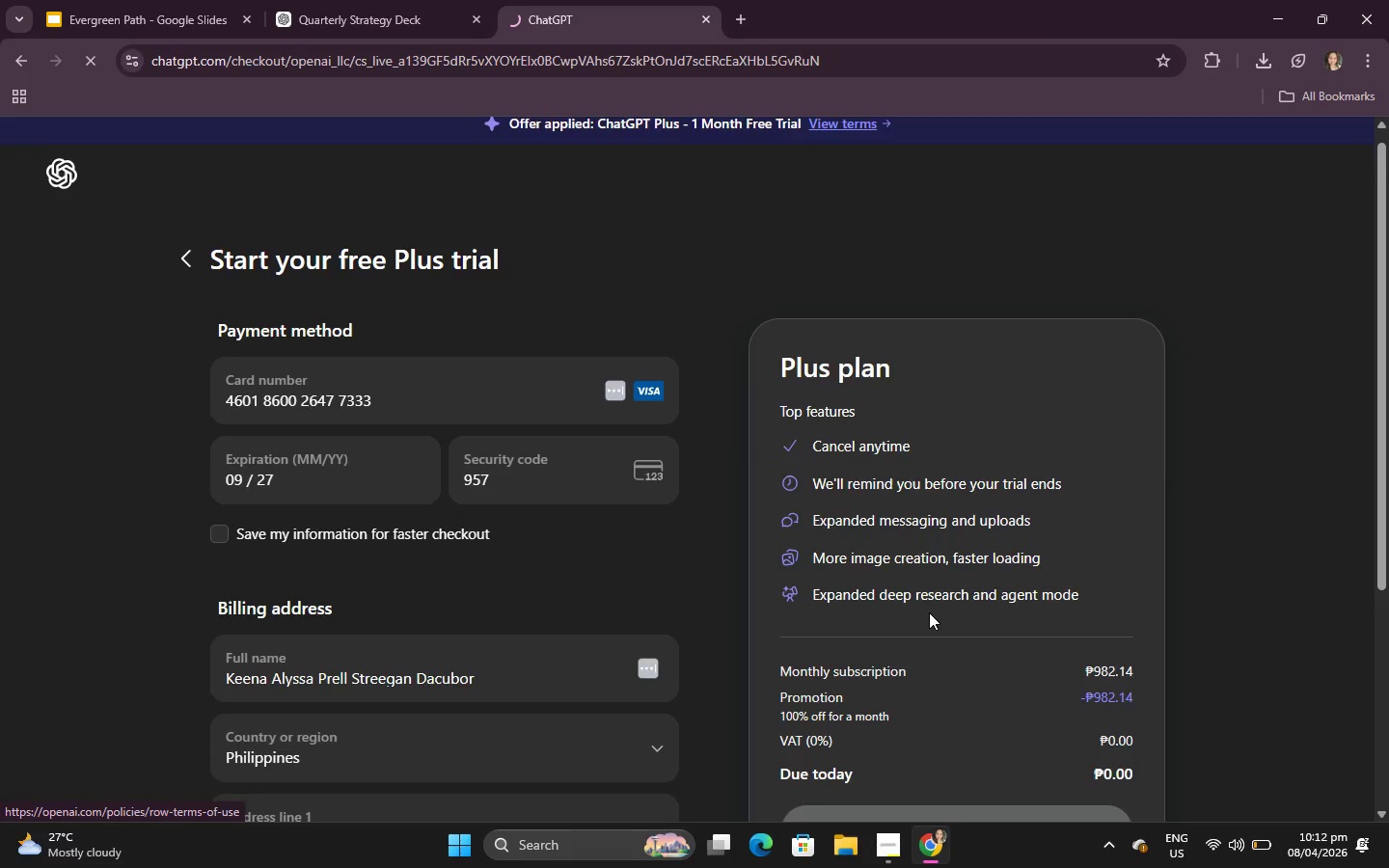 
scroll: coordinate [141, 382], scroll_direction: down, amount: 11.0
 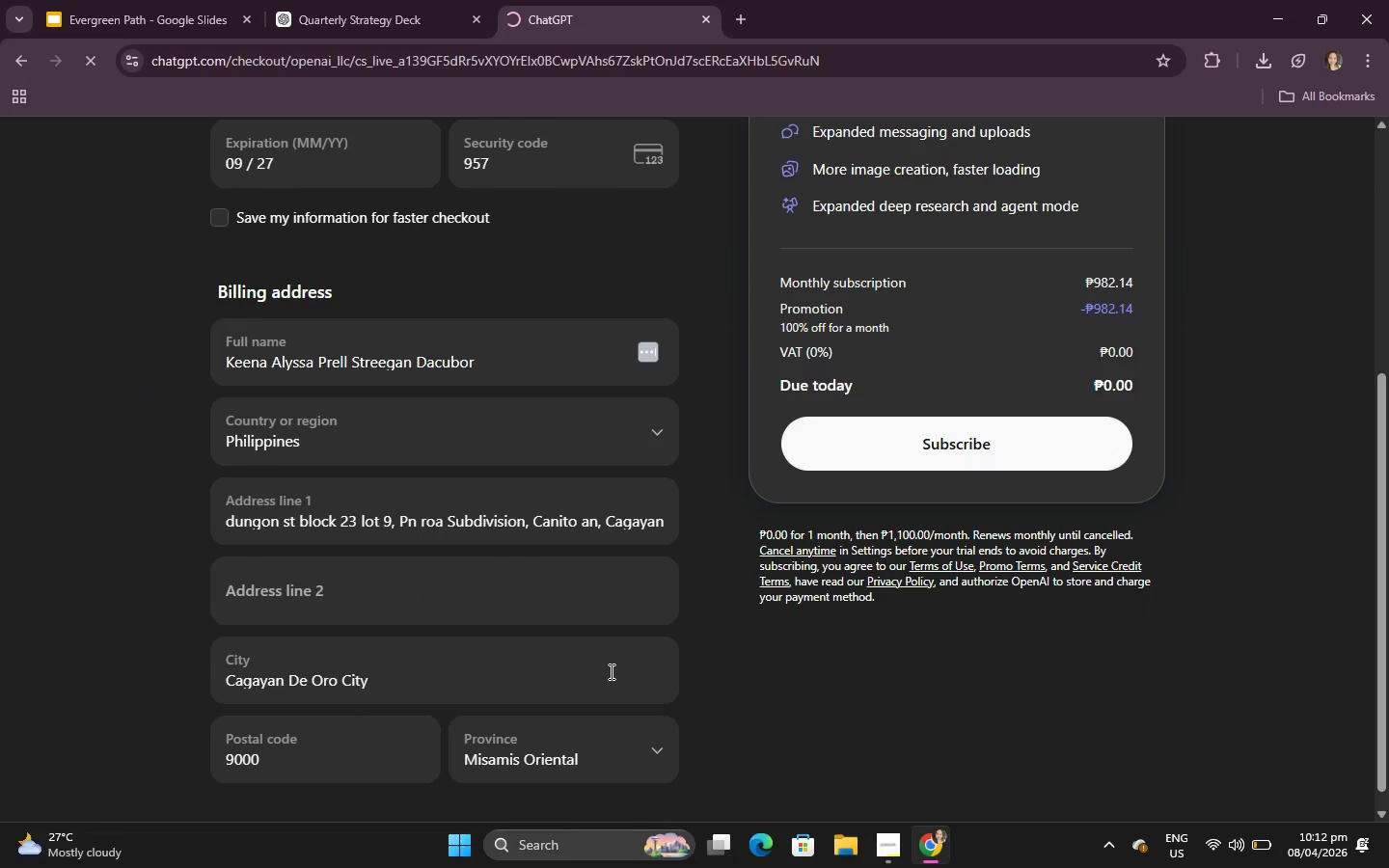 
scroll: coordinate [607, 668], scroll_direction: up, amount: 4.0
 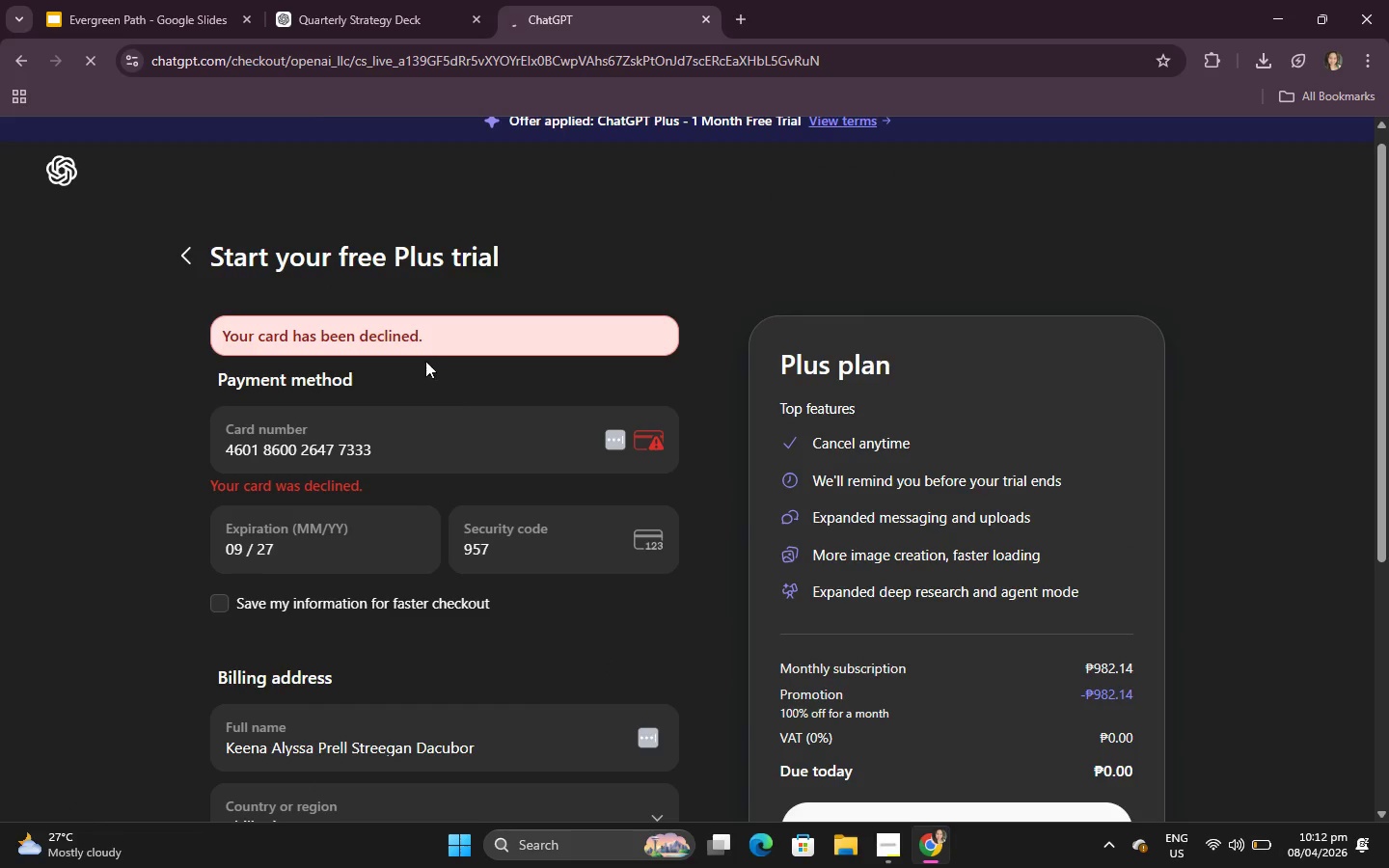 
left_click([417, 341])
 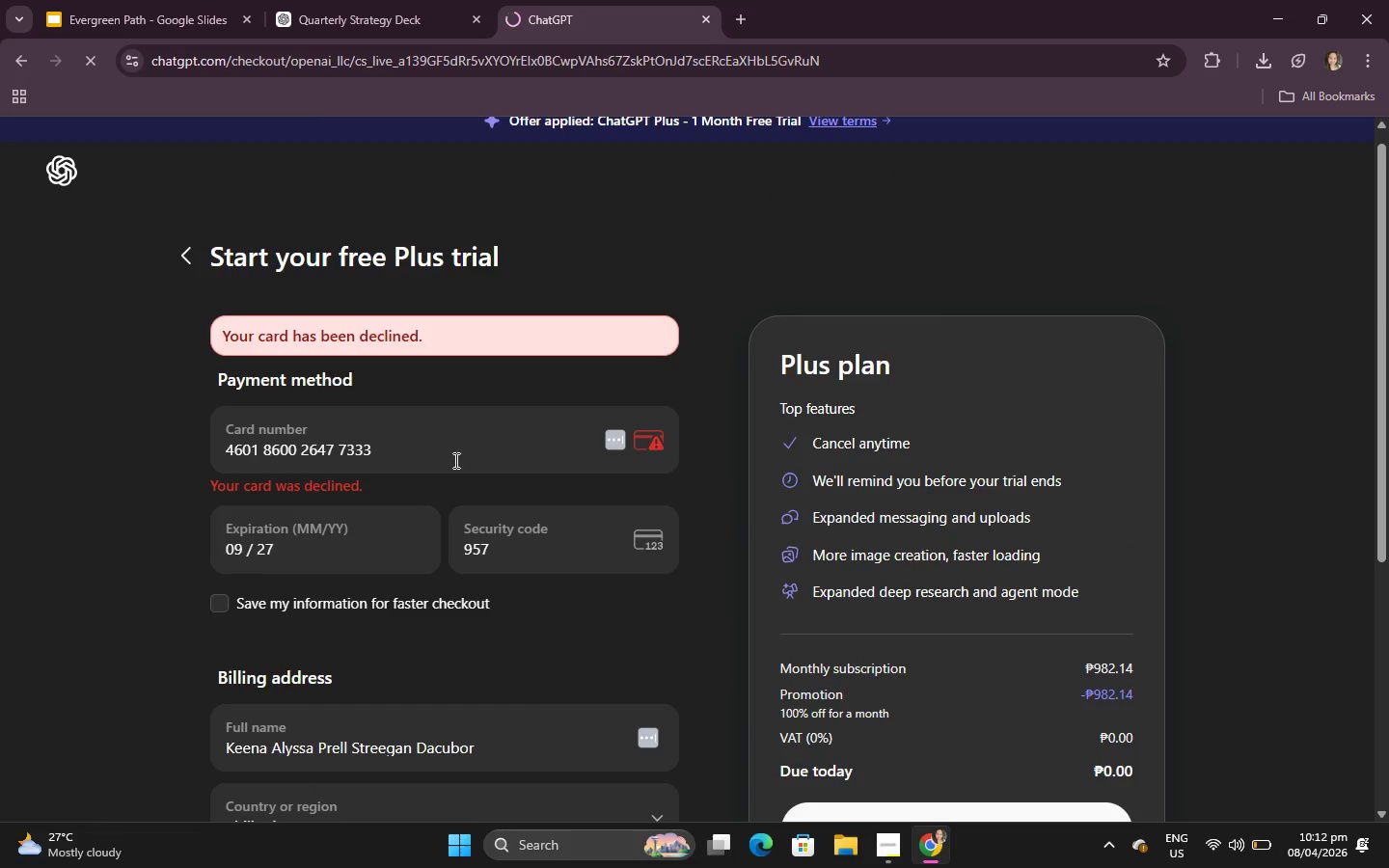 
left_click([458, 444])
 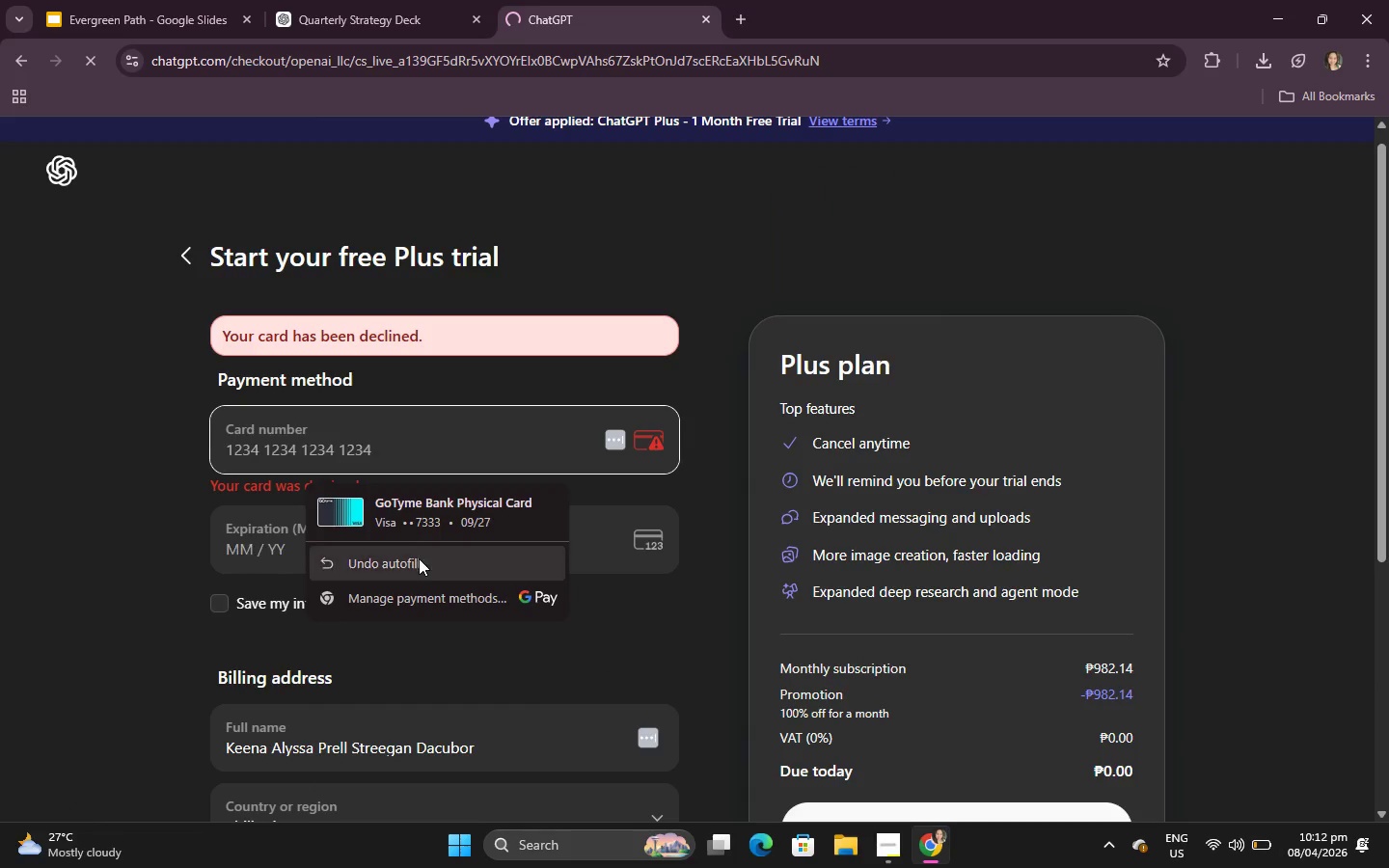 
left_click([418, 565])
 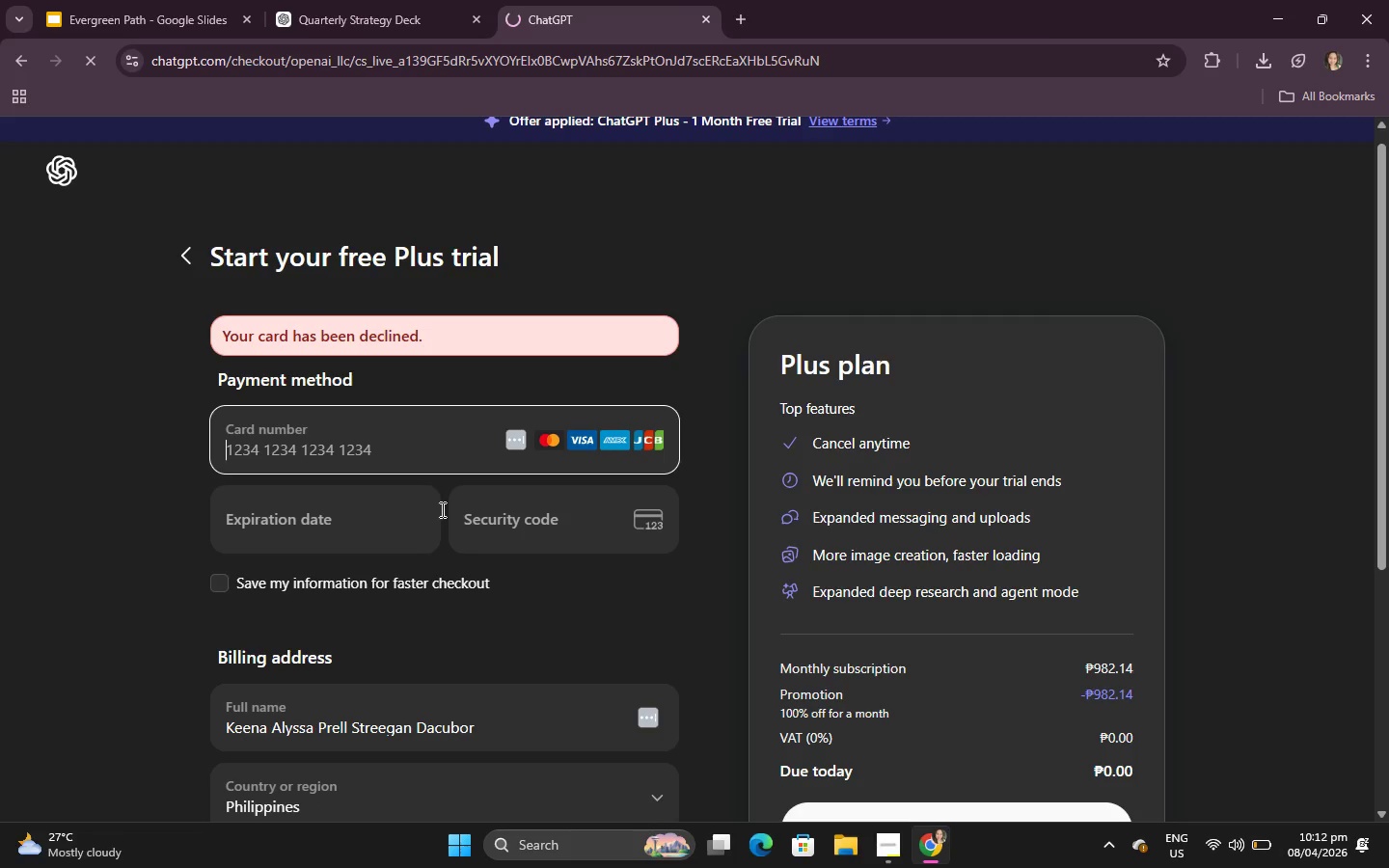 
left_click([403, 521])
 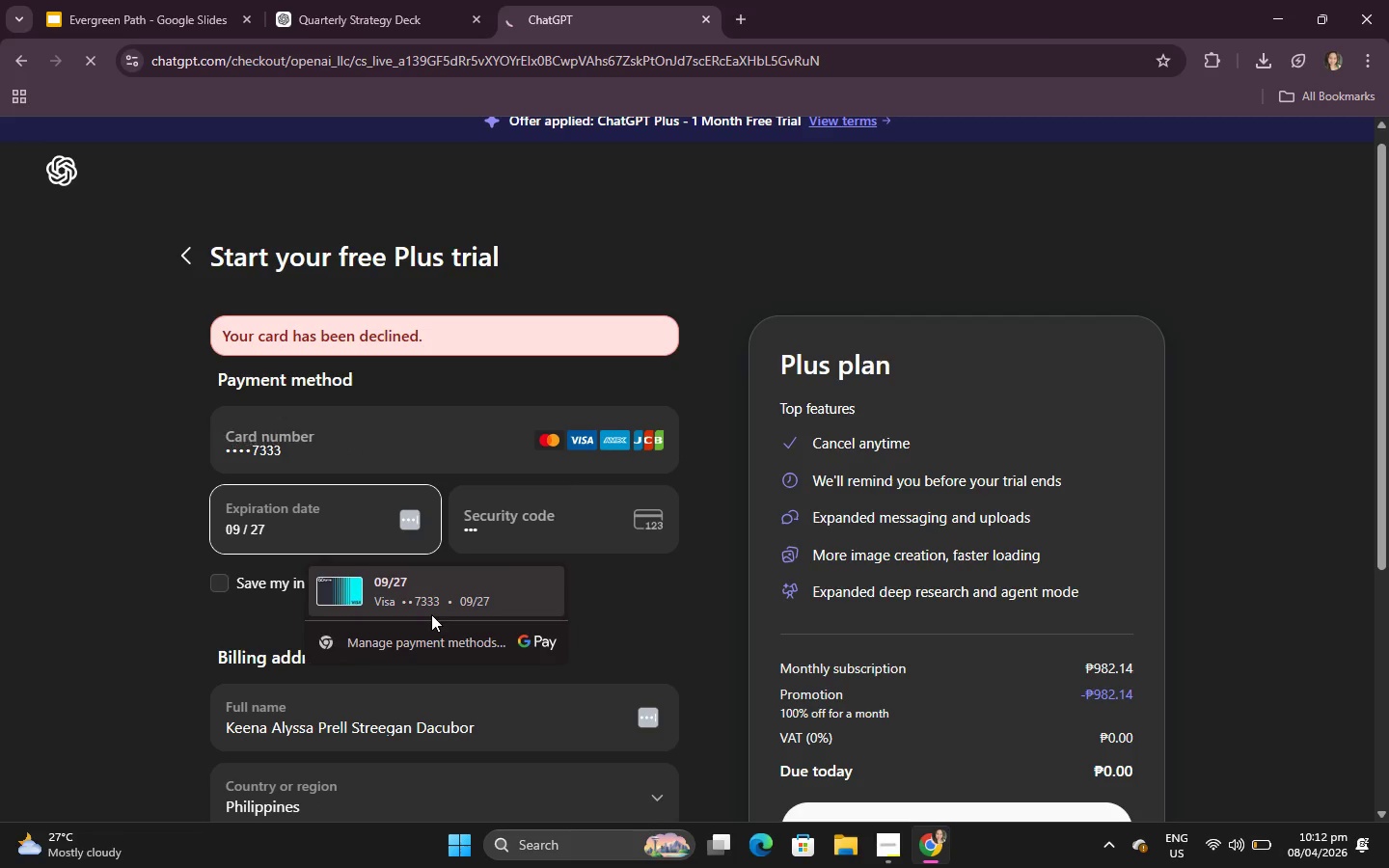 
left_click([431, 597])
 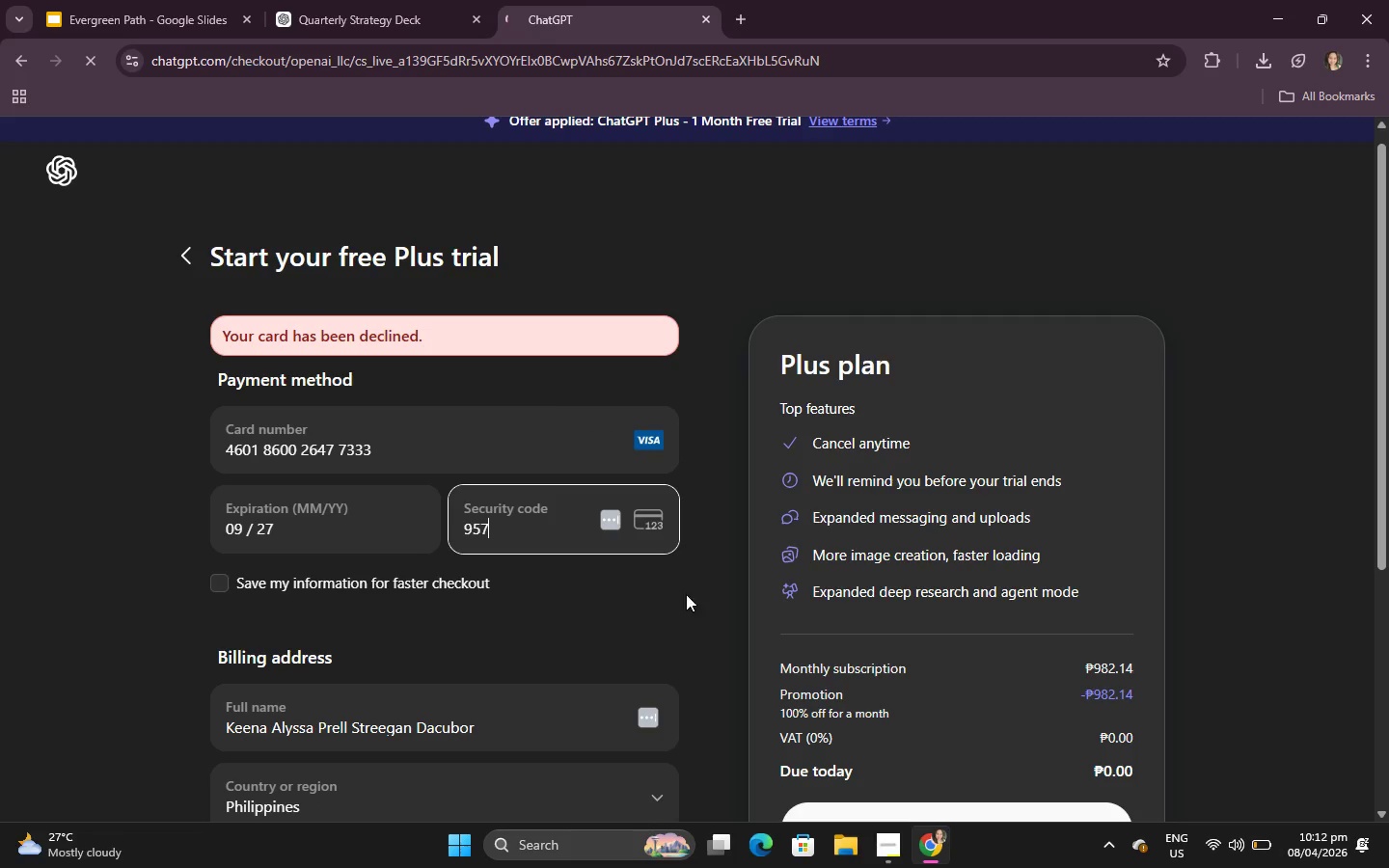 
scroll: coordinate [681, 612], scroll_direction: down, amount: 2.0
 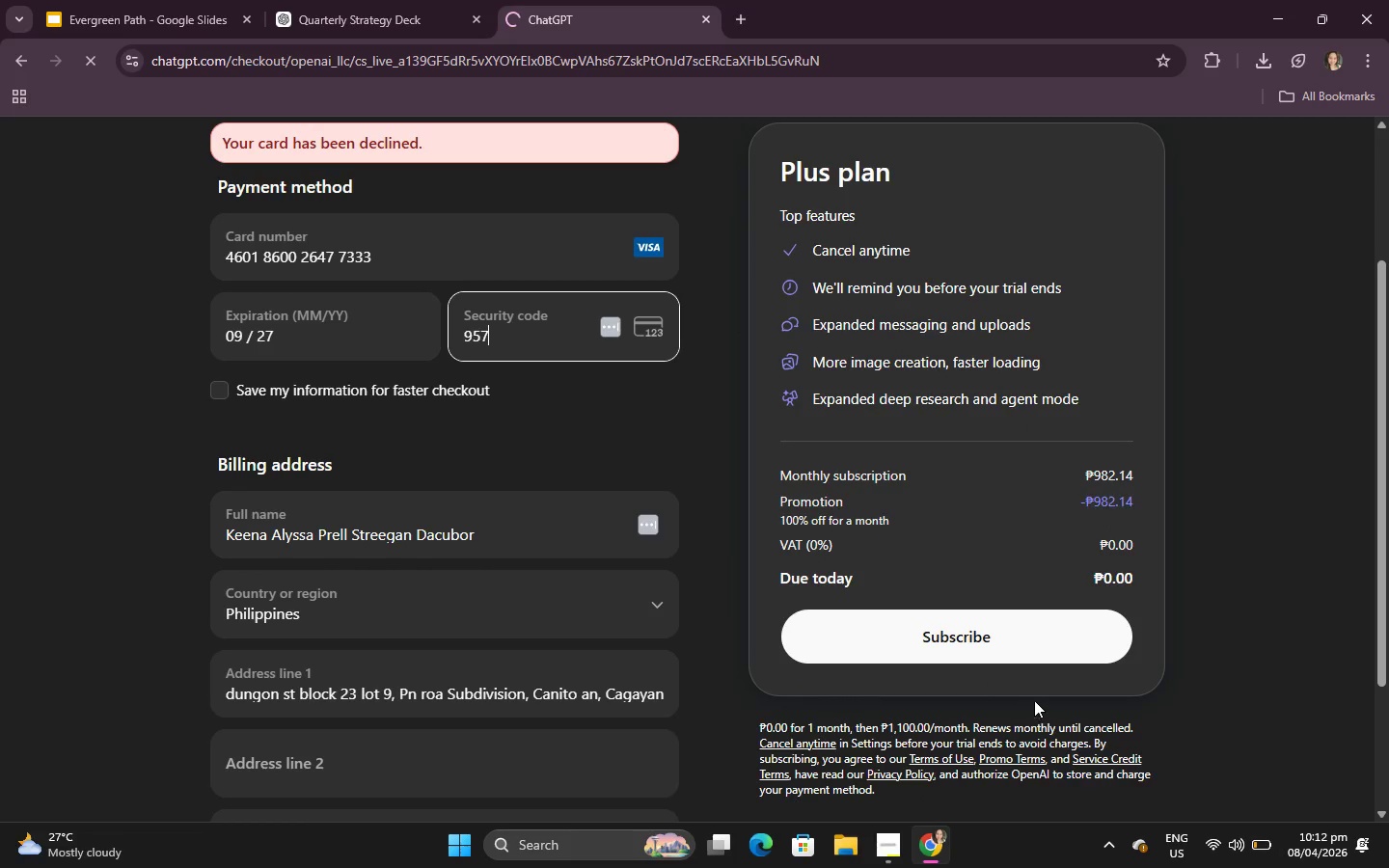 
left_click([1034, 654])
 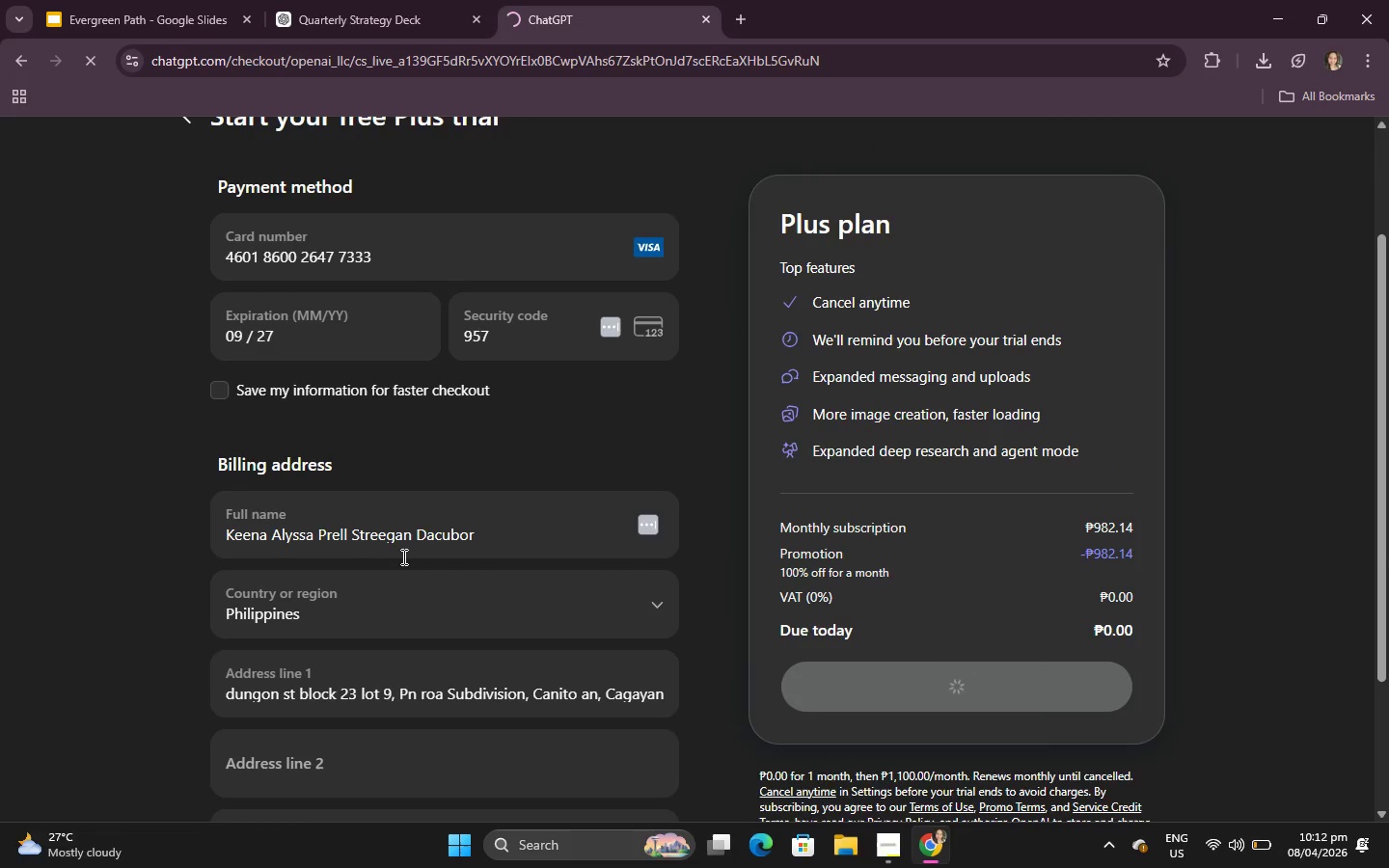 
scroll: coordinate [408, 552], scroll_direction: up, amount: 3.0
 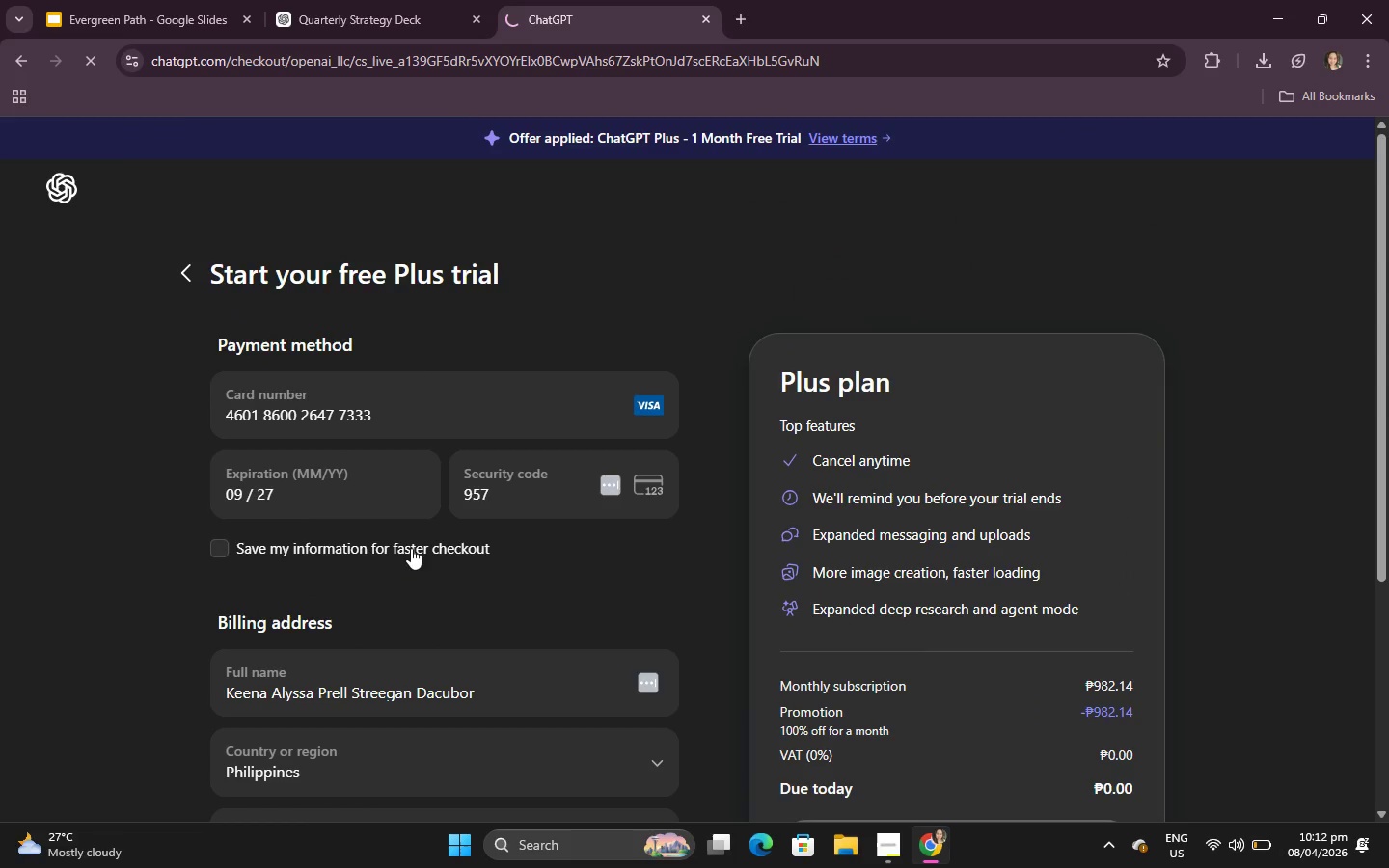 
scroll: coordinate [411, 548], scroll_direction: down, amount: 3.0
 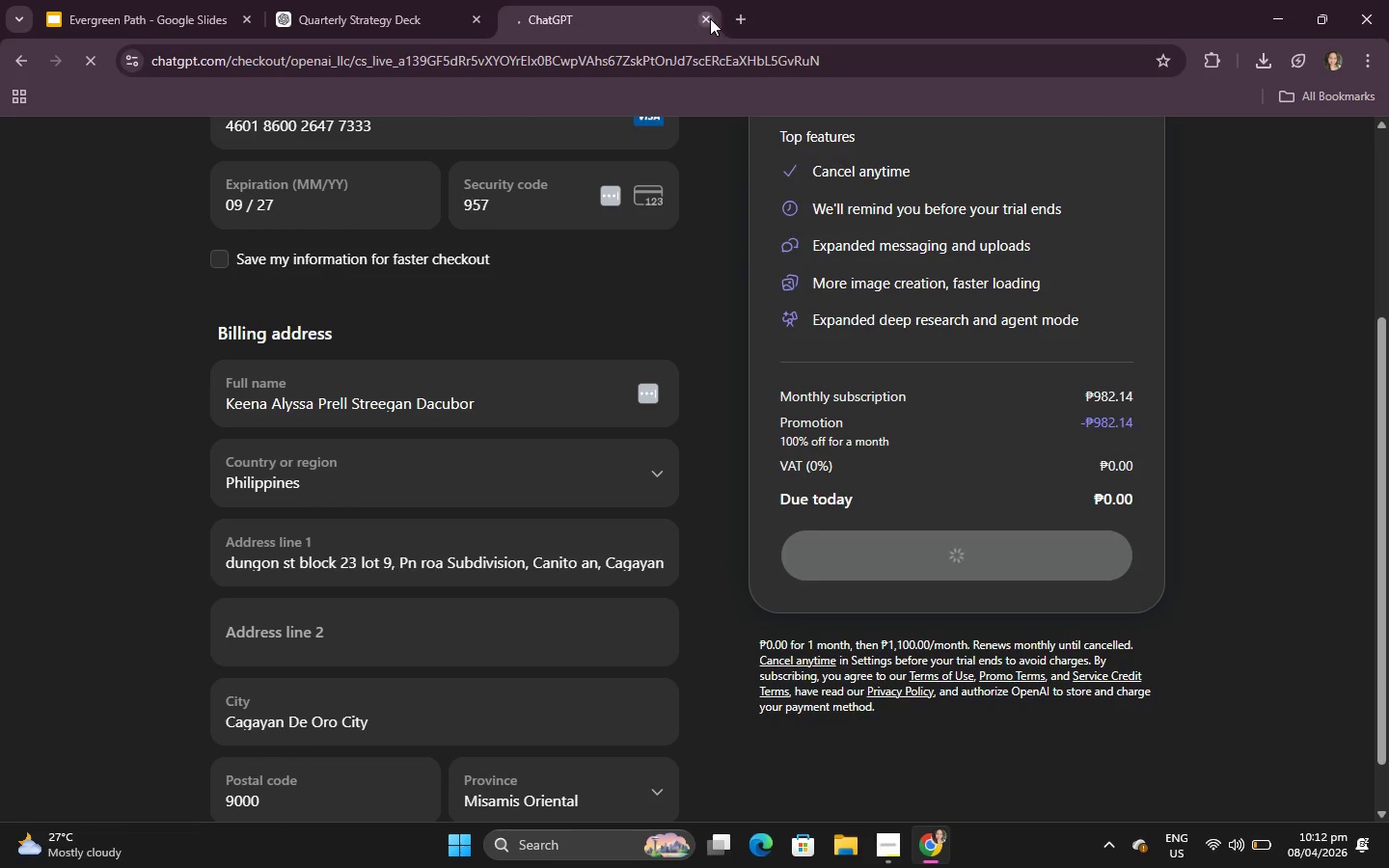 
left_click([706, 19])
 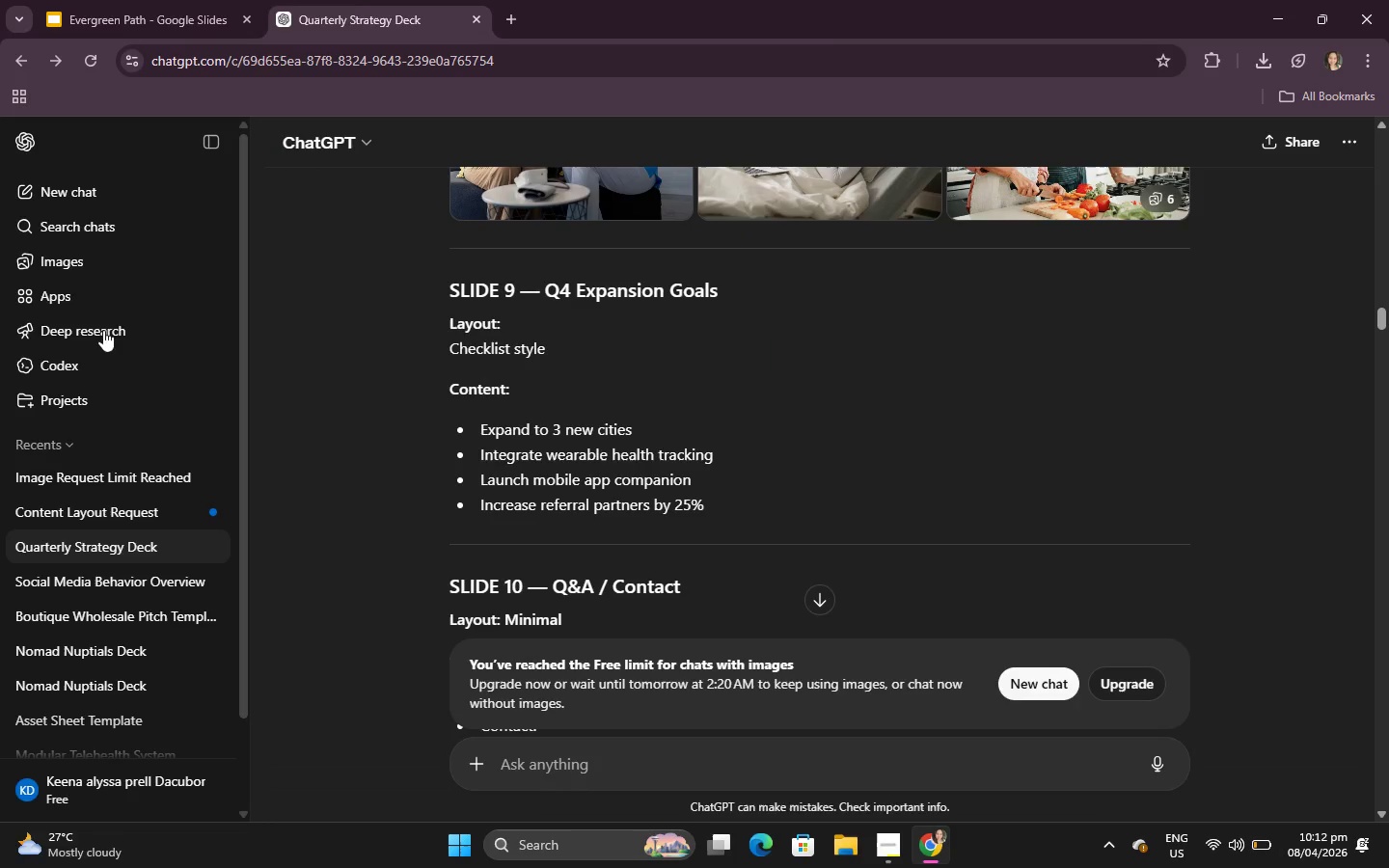 
left_click([349, 0])
 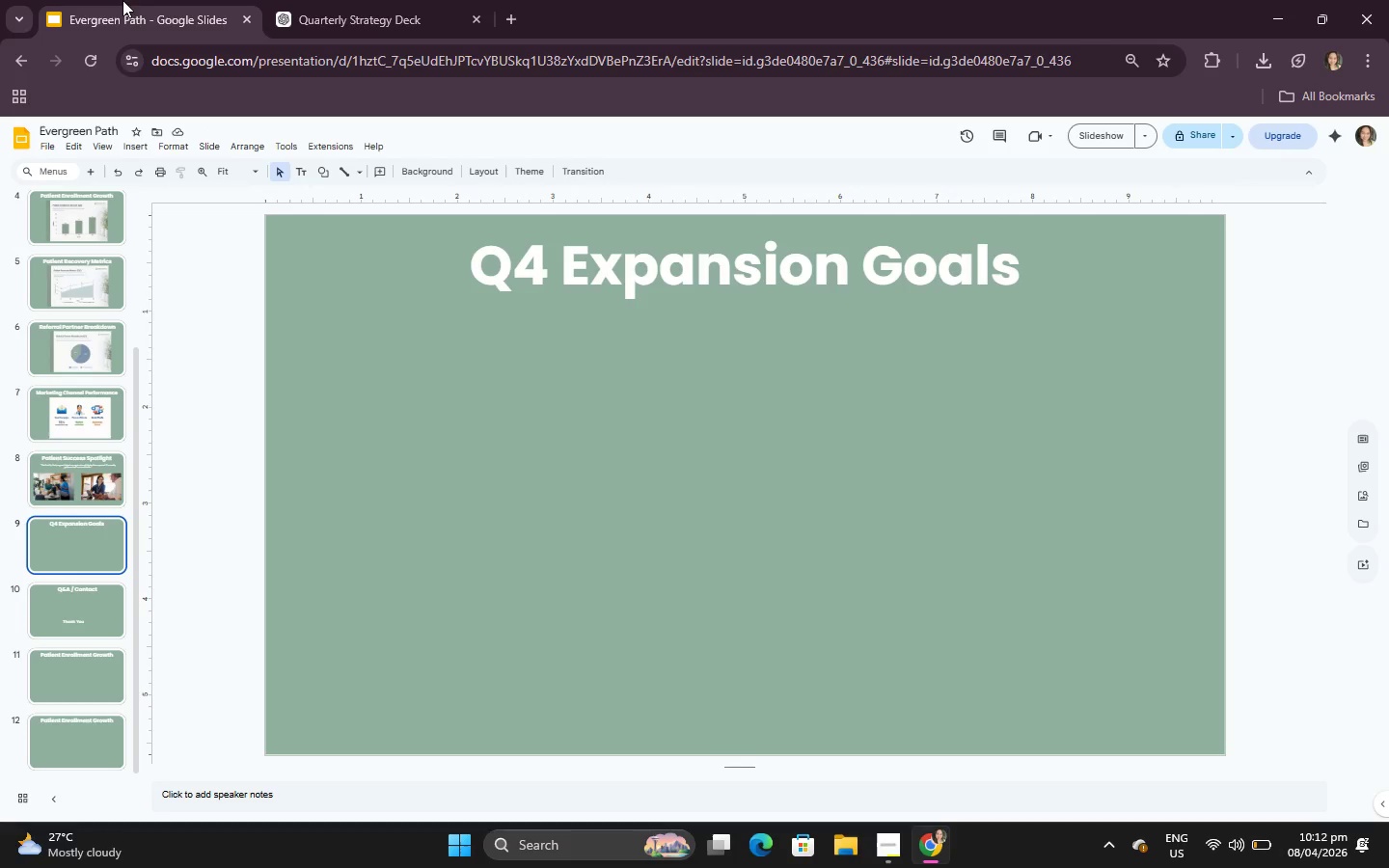 
left_click([358, 365])
 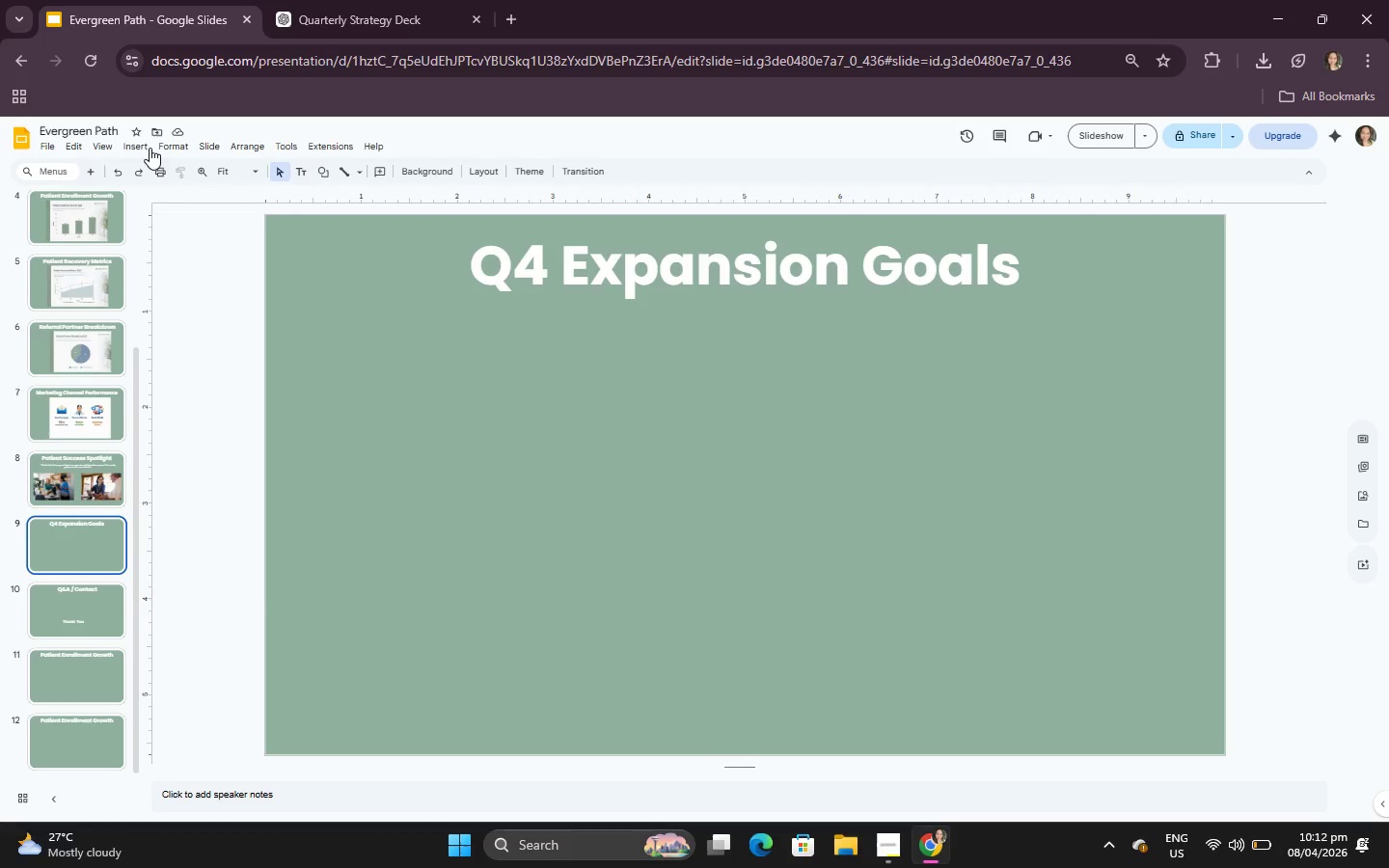 
left_click([148, 143])
 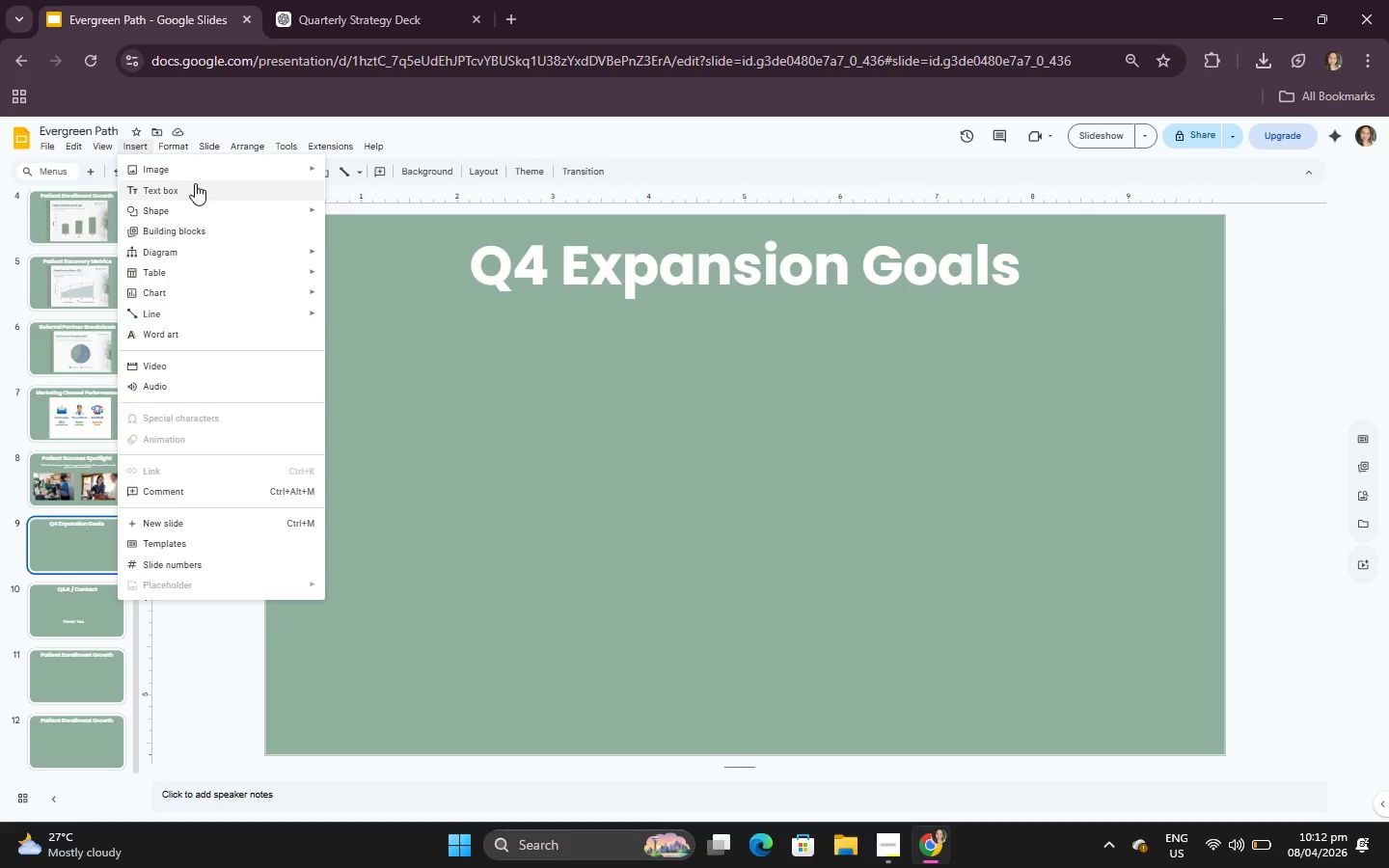 
wait(6.5)
 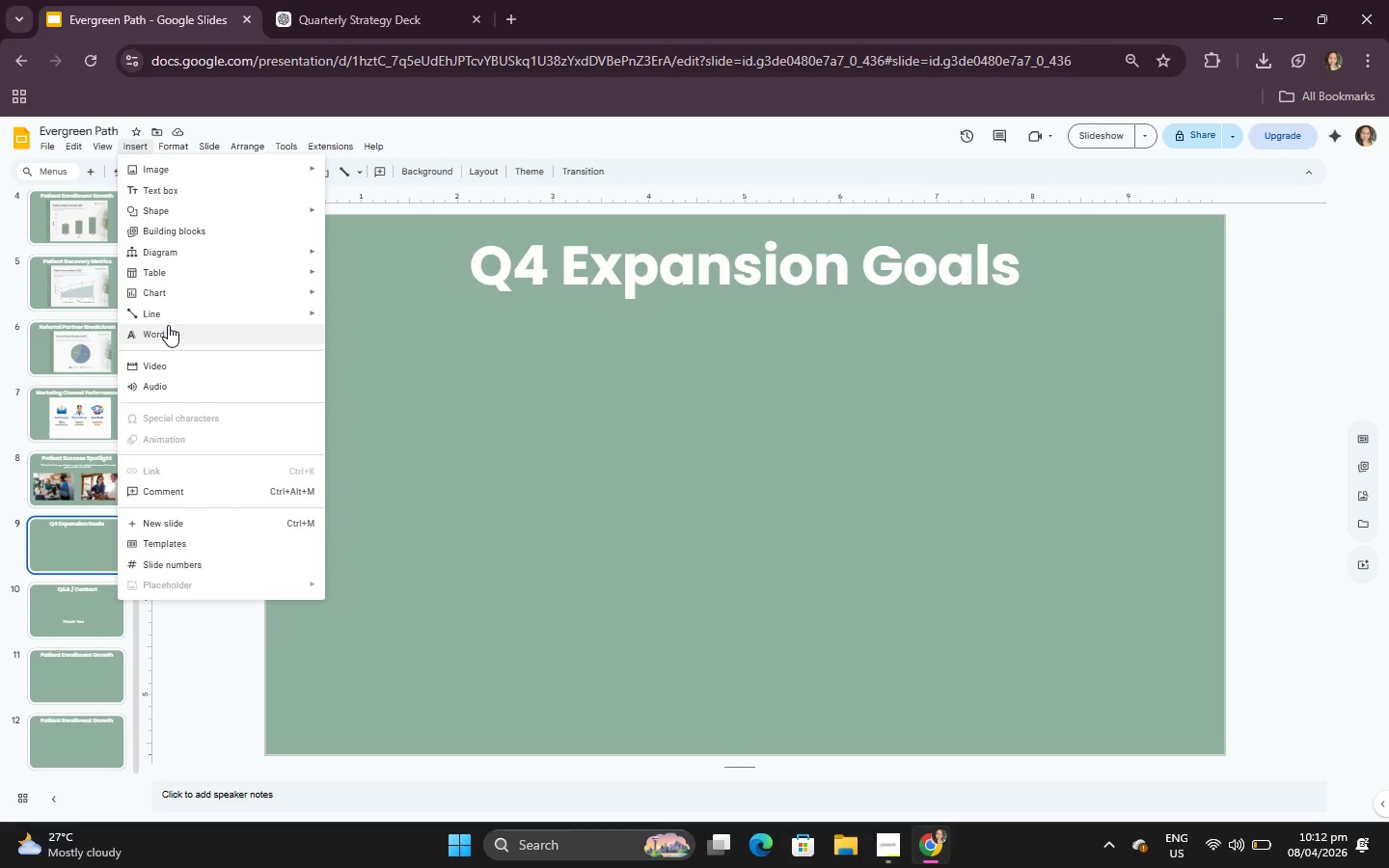 
mouse_move([91, 153])
 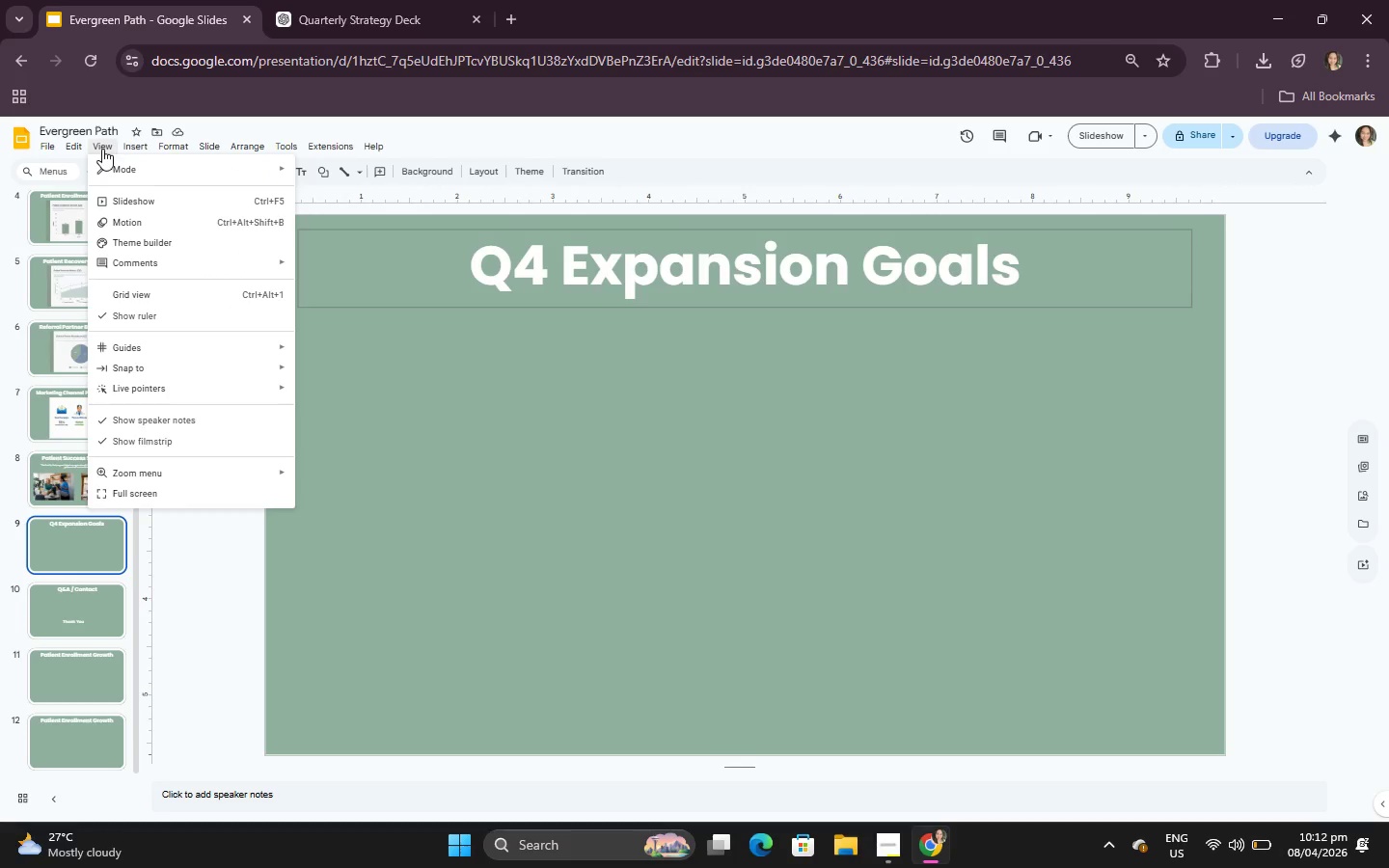 
left_click([440, 356])
 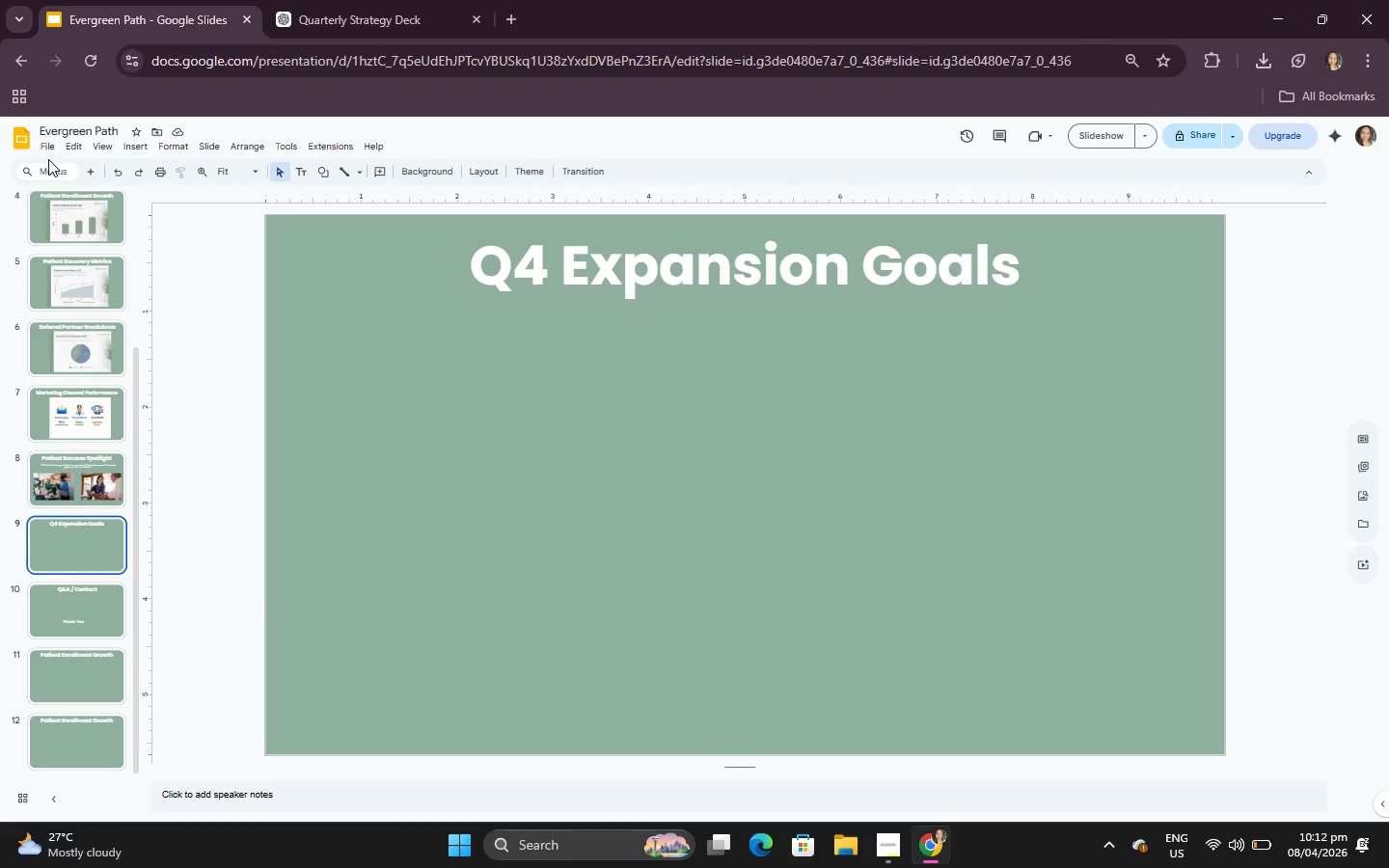 
left_click([140, 146])
 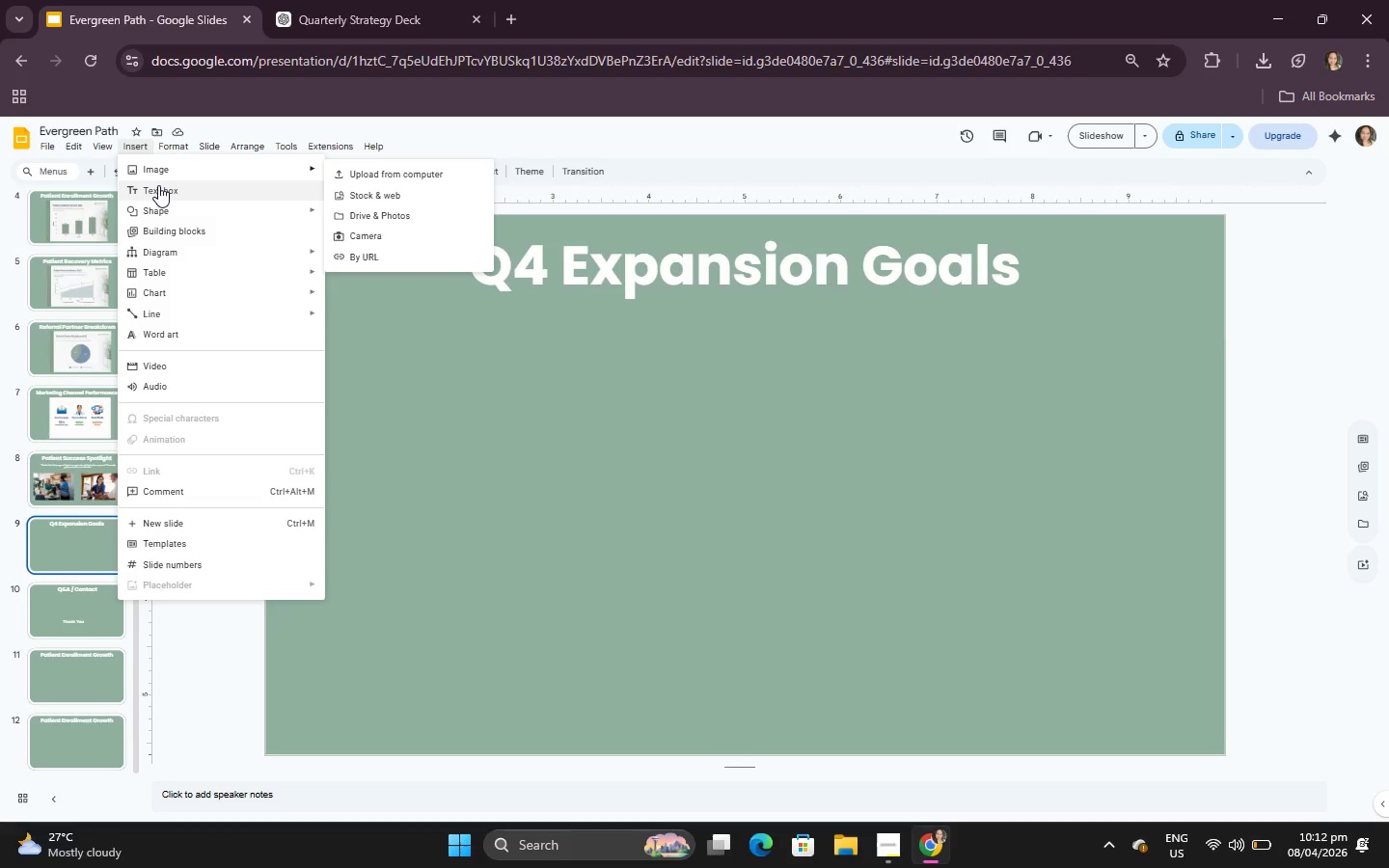 
left_click([158, 185])
 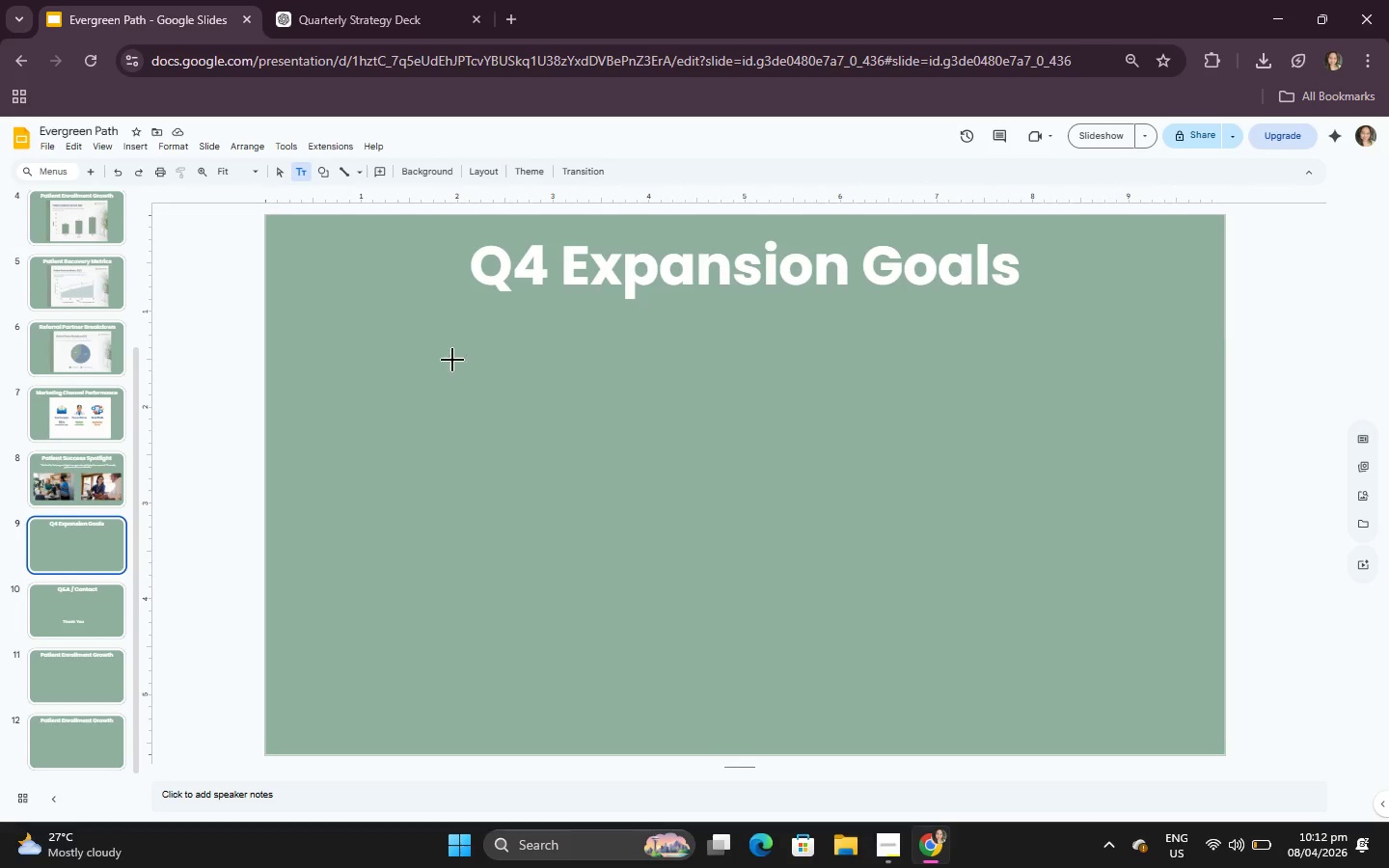 
left_click_drag(start_coordinate=[450, 349], to_coordinate=[1056, 656])
 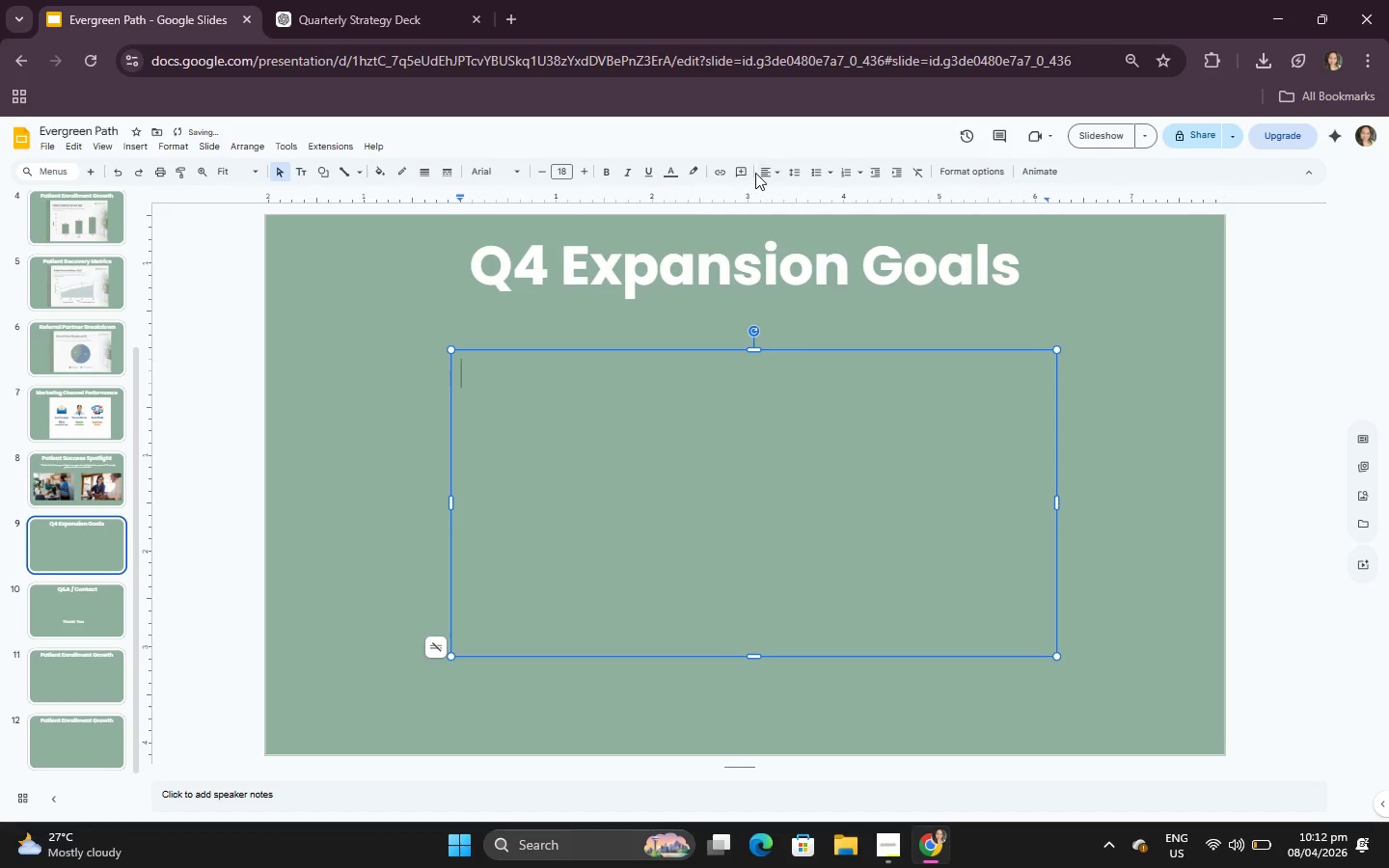 
mouse_move([807, 174])
 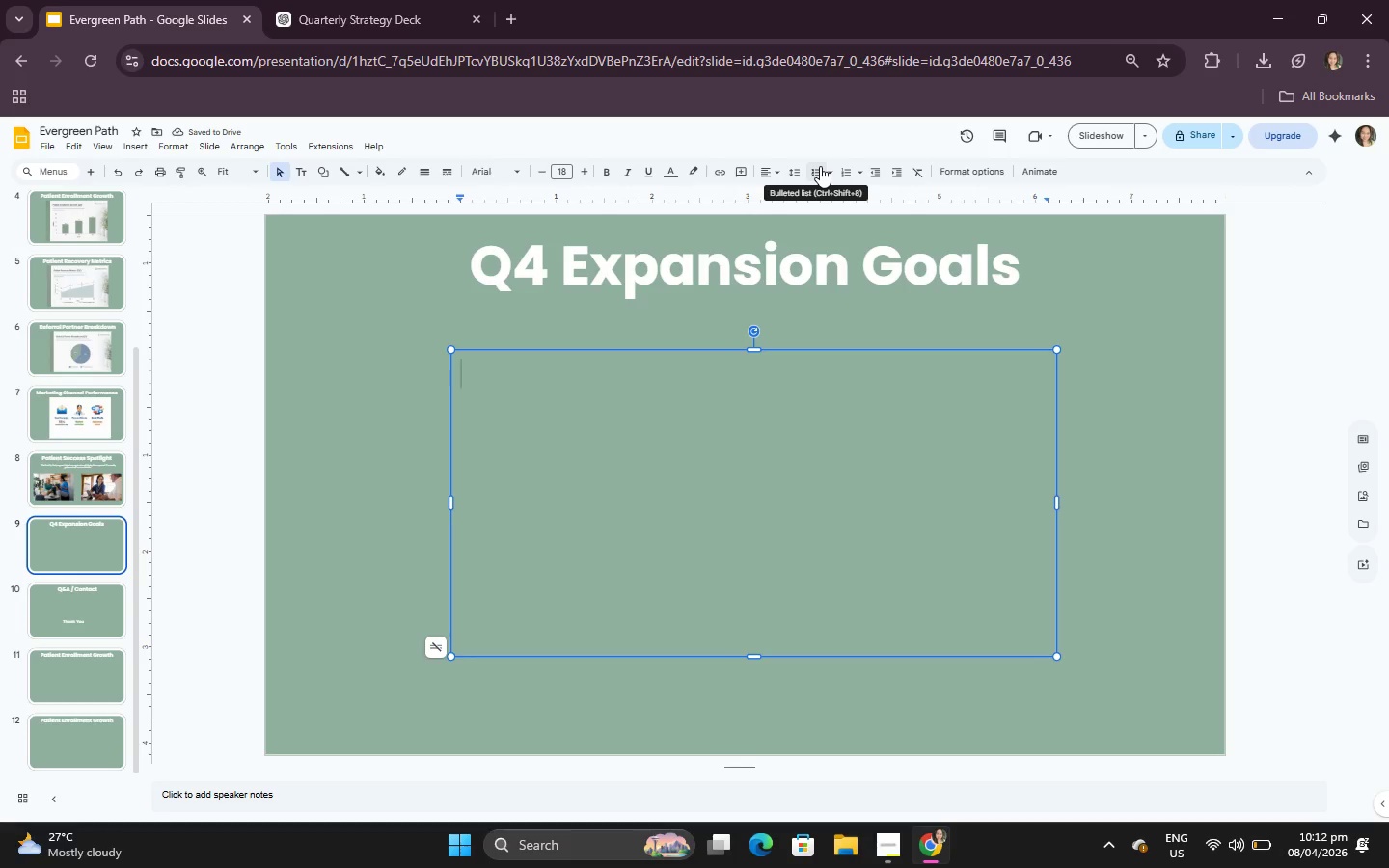 
left_click([820, 166])
 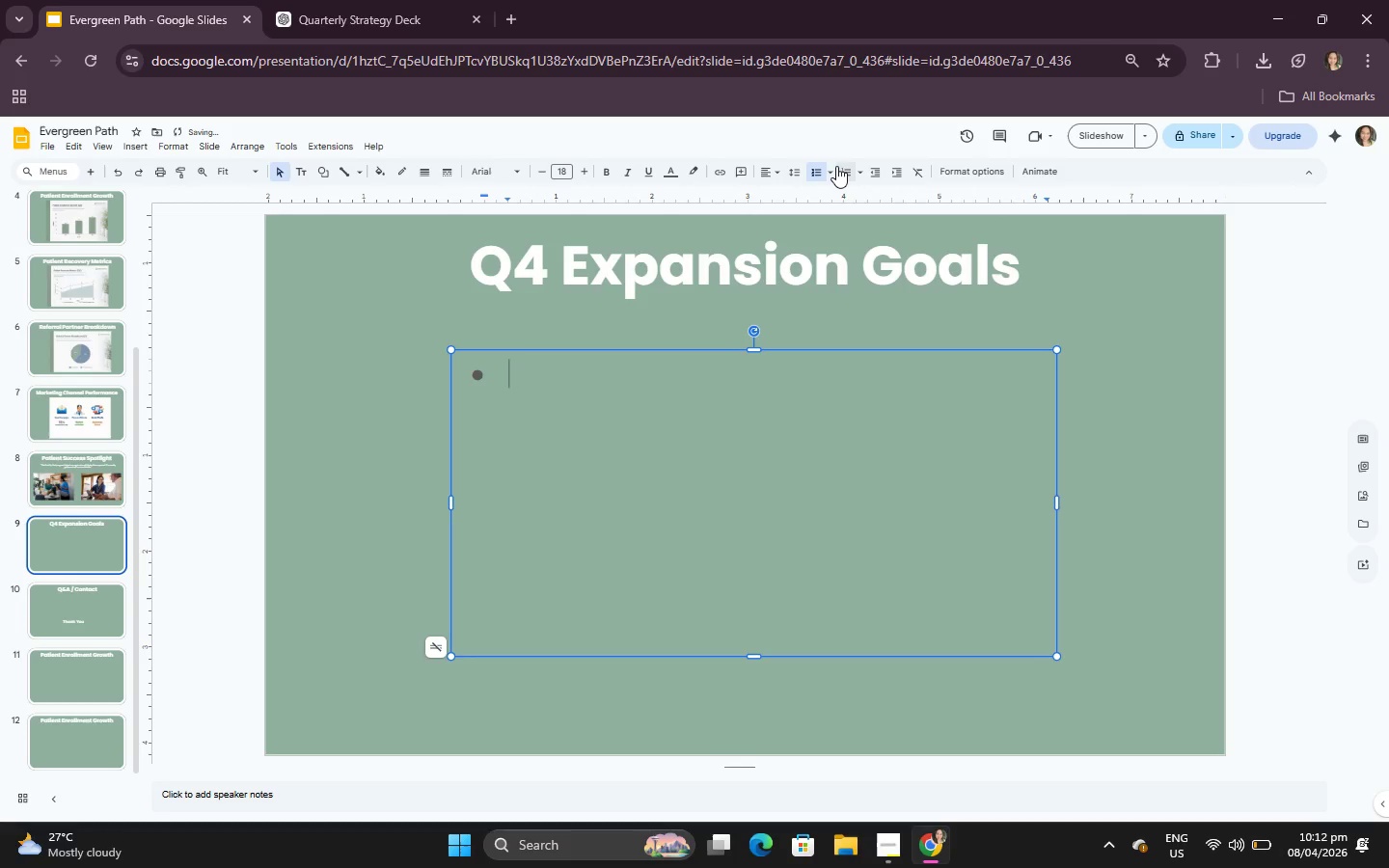 
left_click([836, 166])
 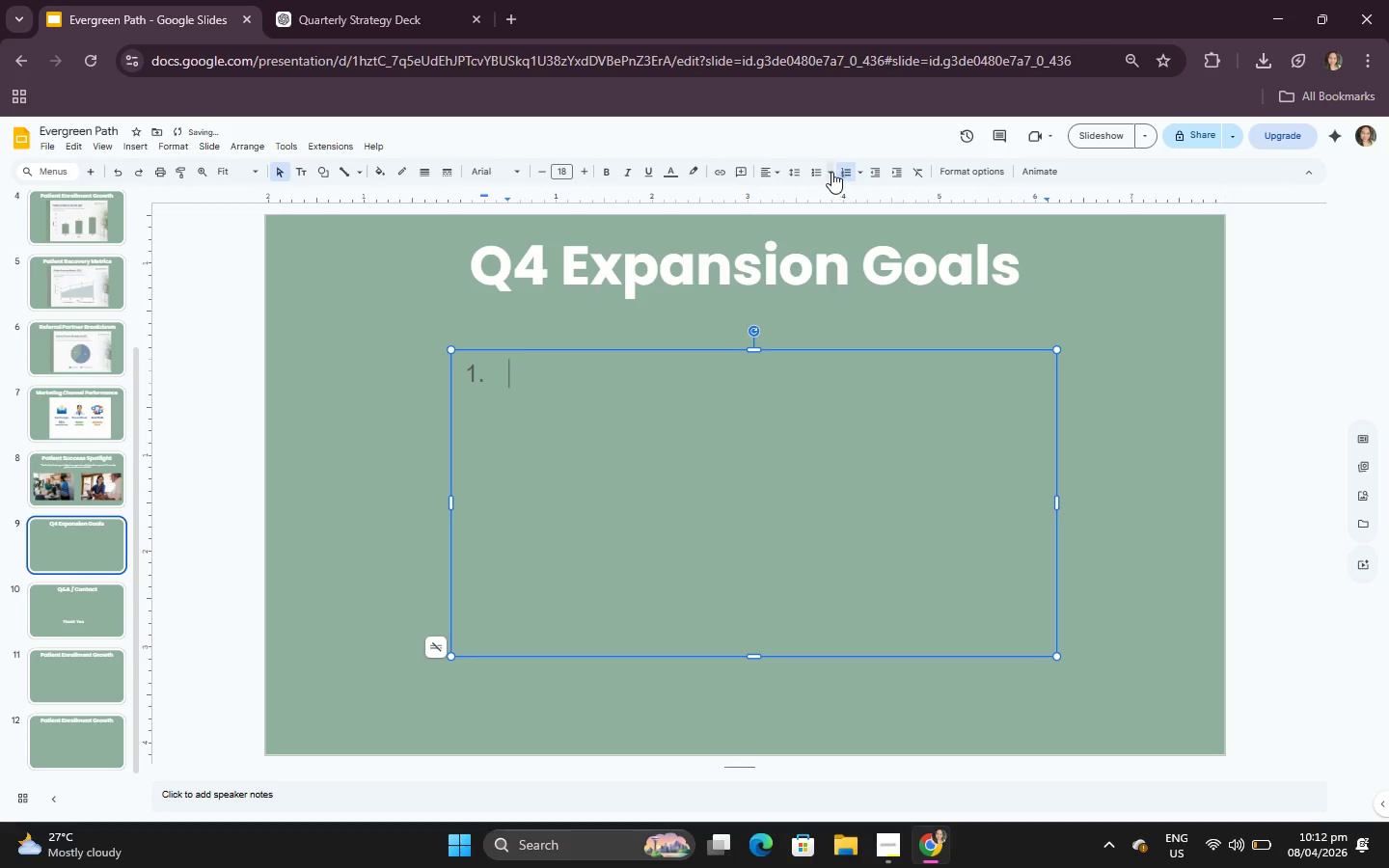 
left_click([830, 175])
 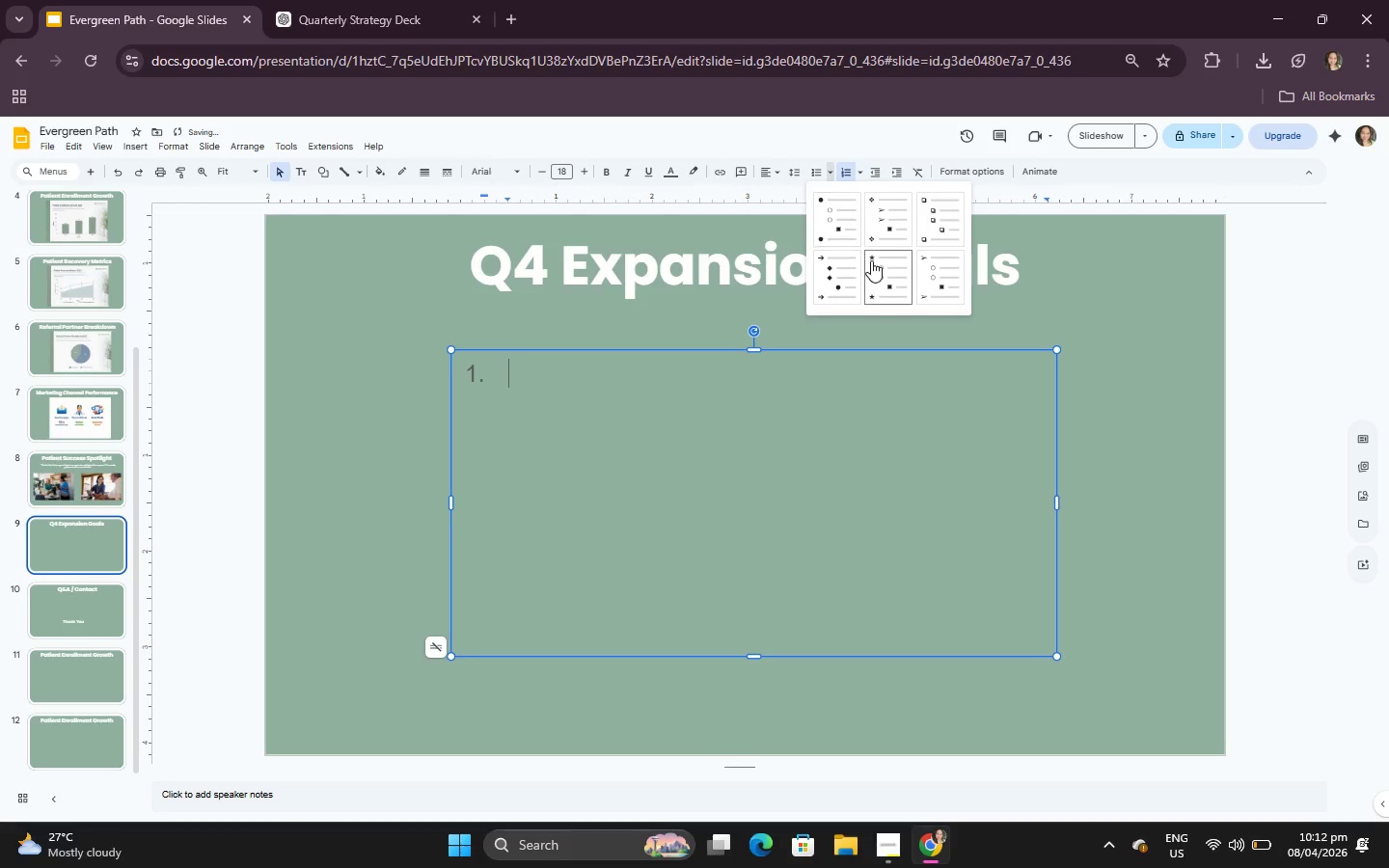 
left_click([871, 260])
 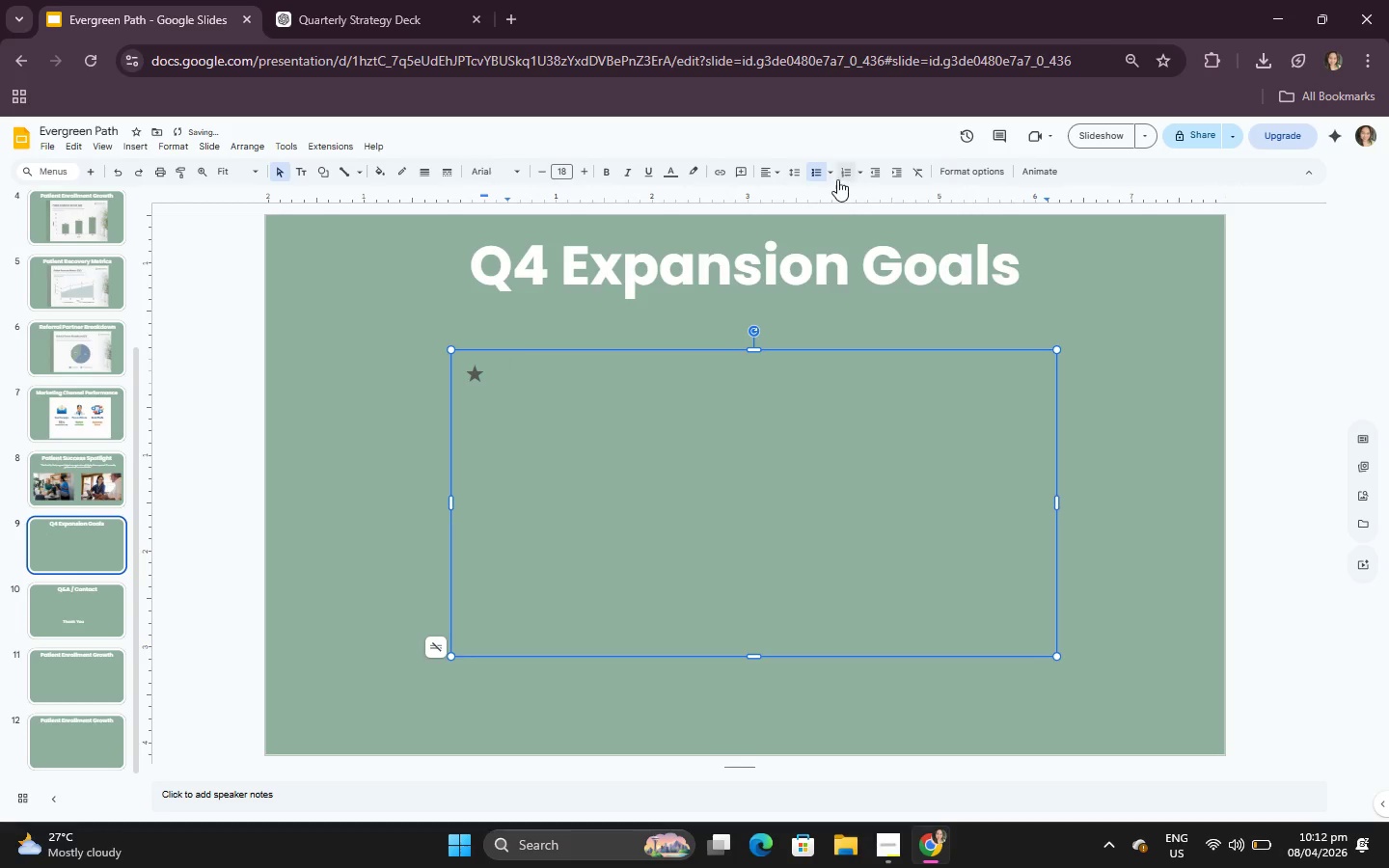 
left_click([831, 179])
 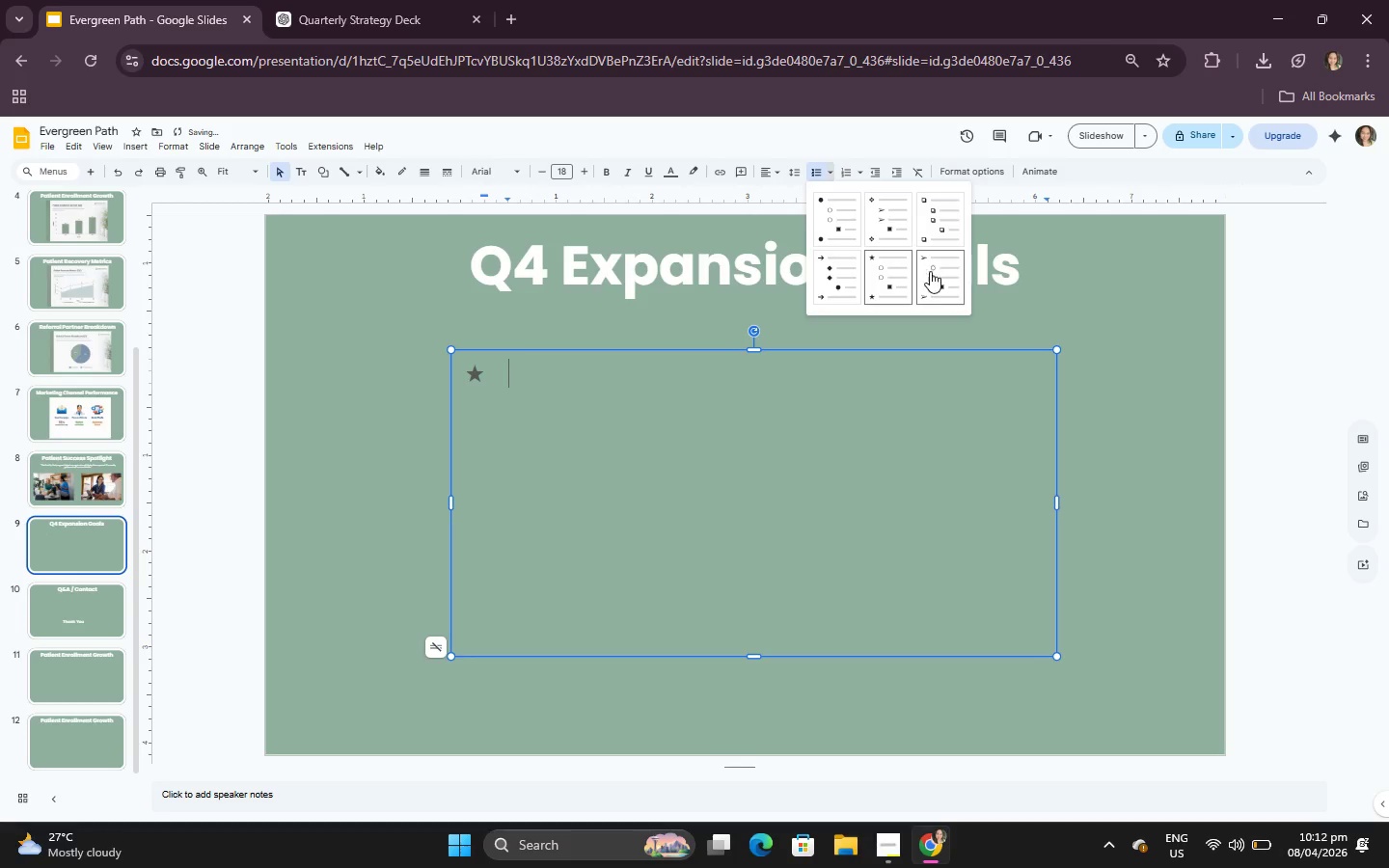 
left_click([931, 274])
 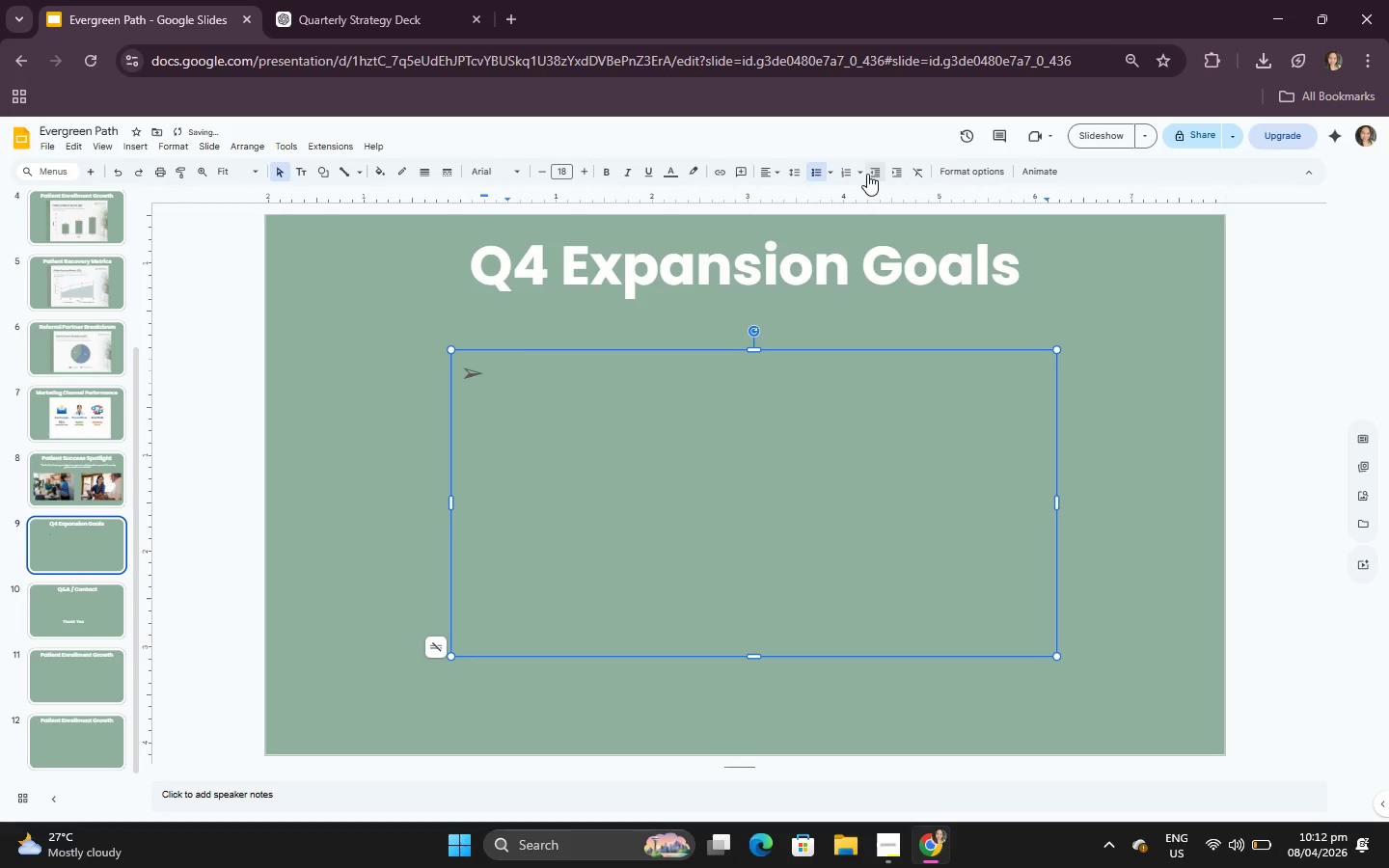 
left_click([855, 175])
 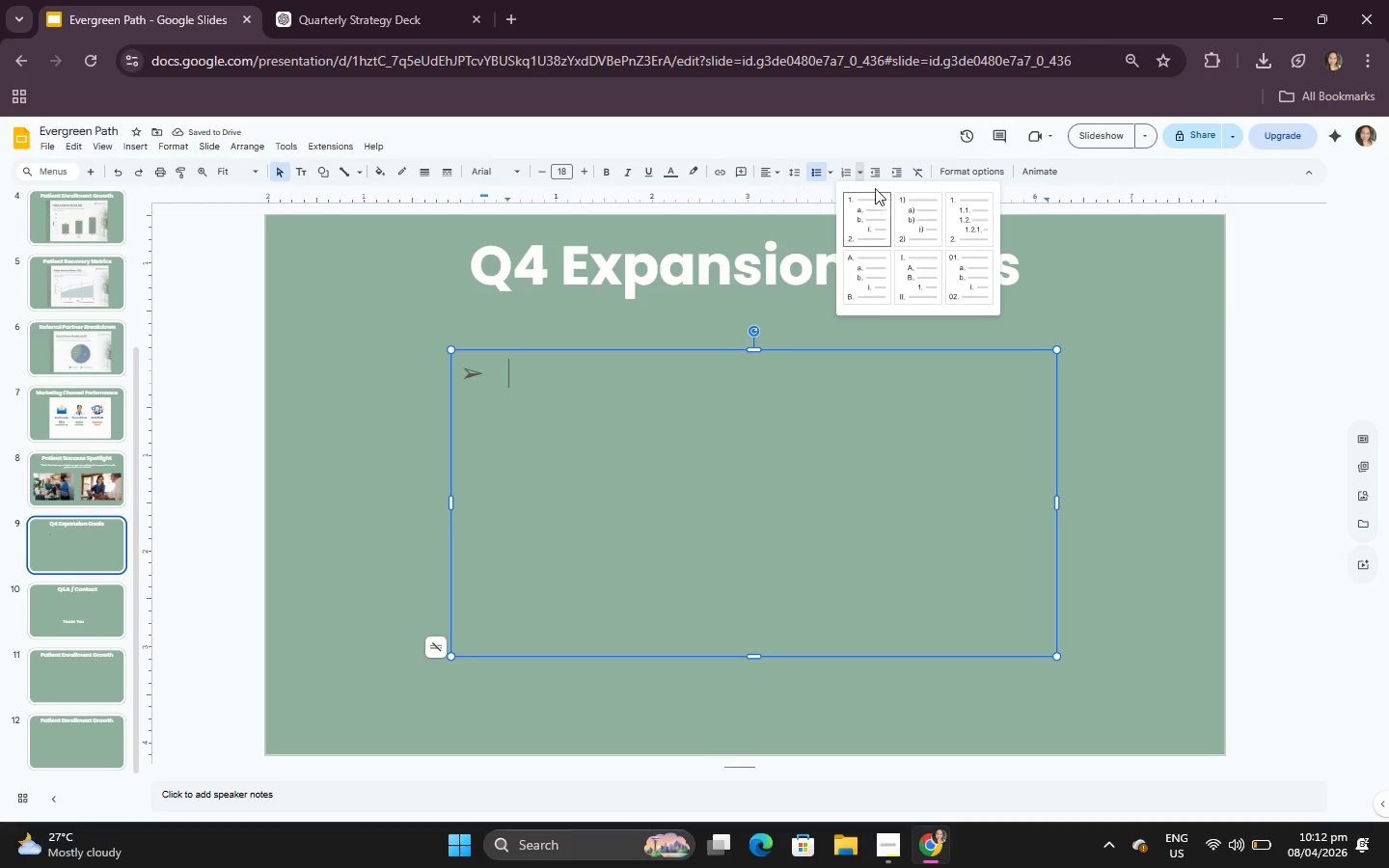 
left_click([802, 178])
 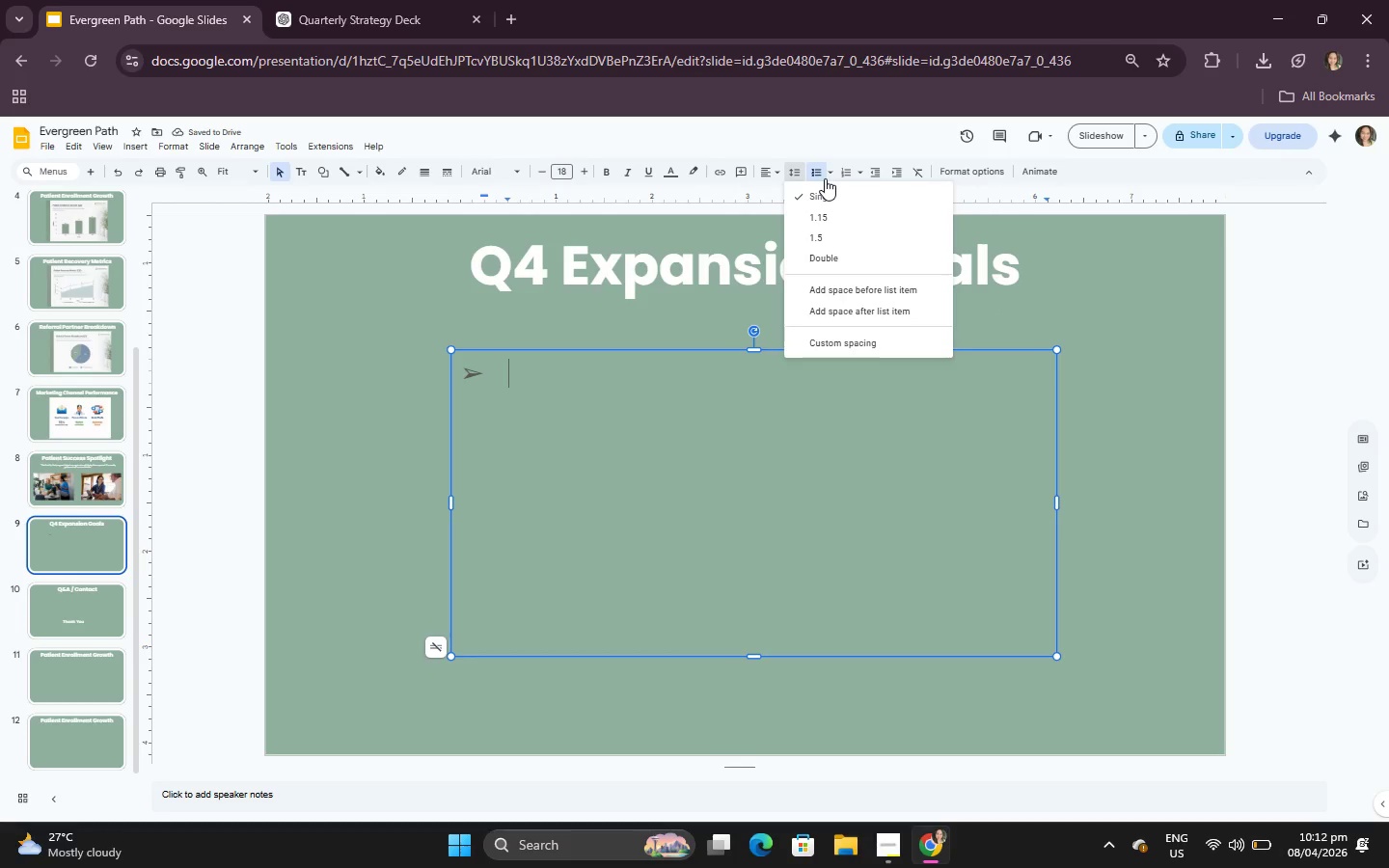 
left_click([828, 177])
 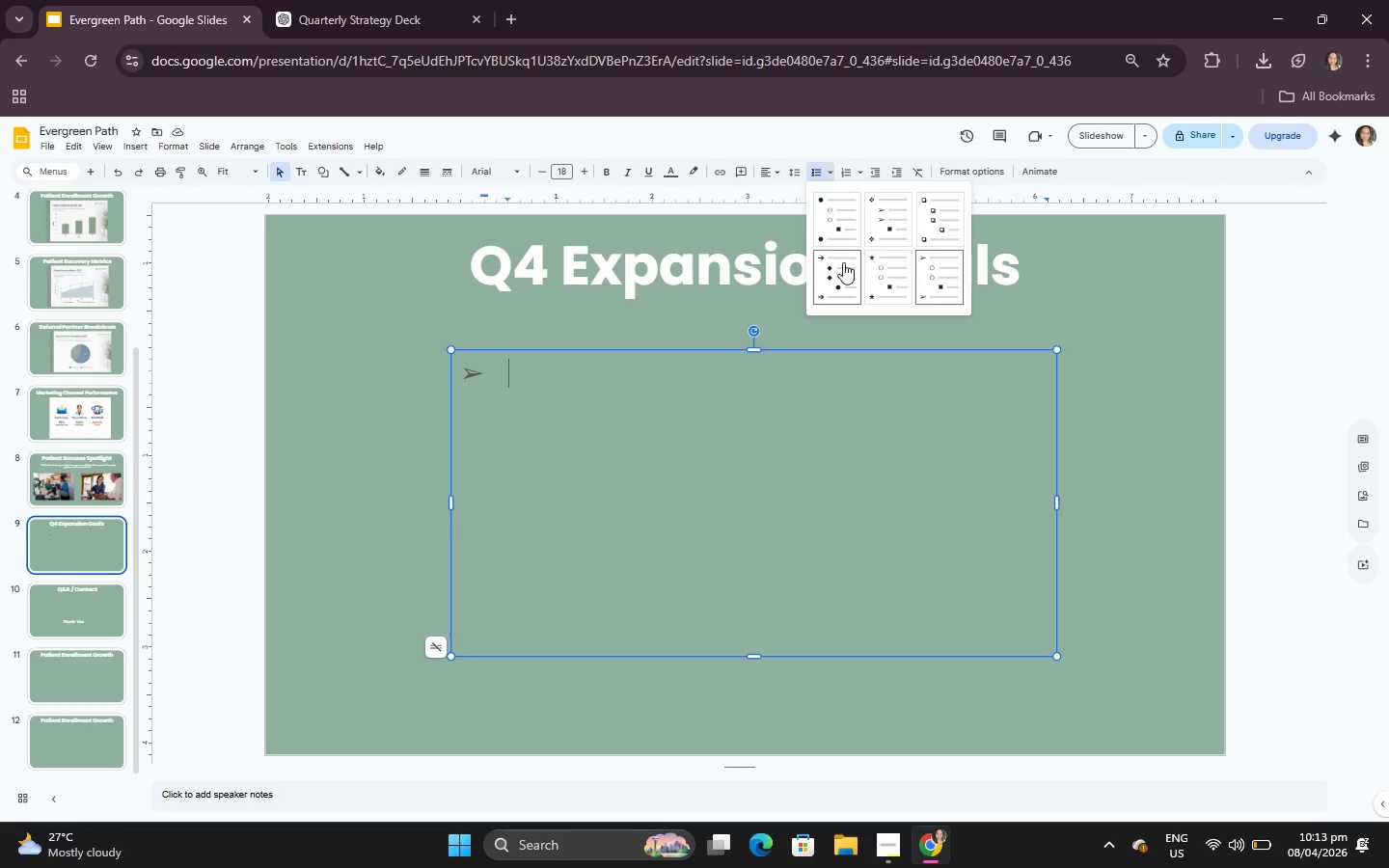 
left_click([845, 269])
 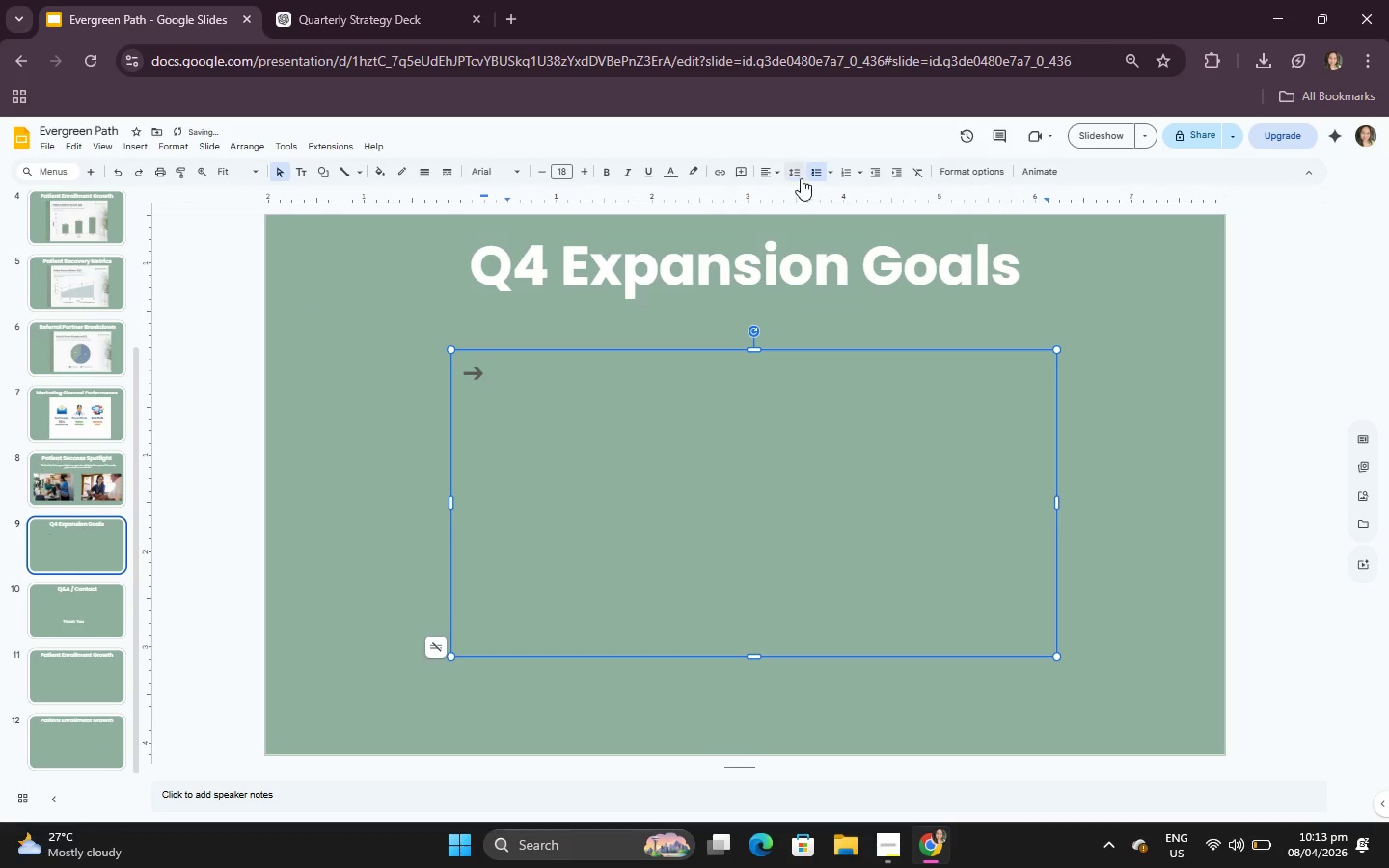 
left_click([821, 174])
 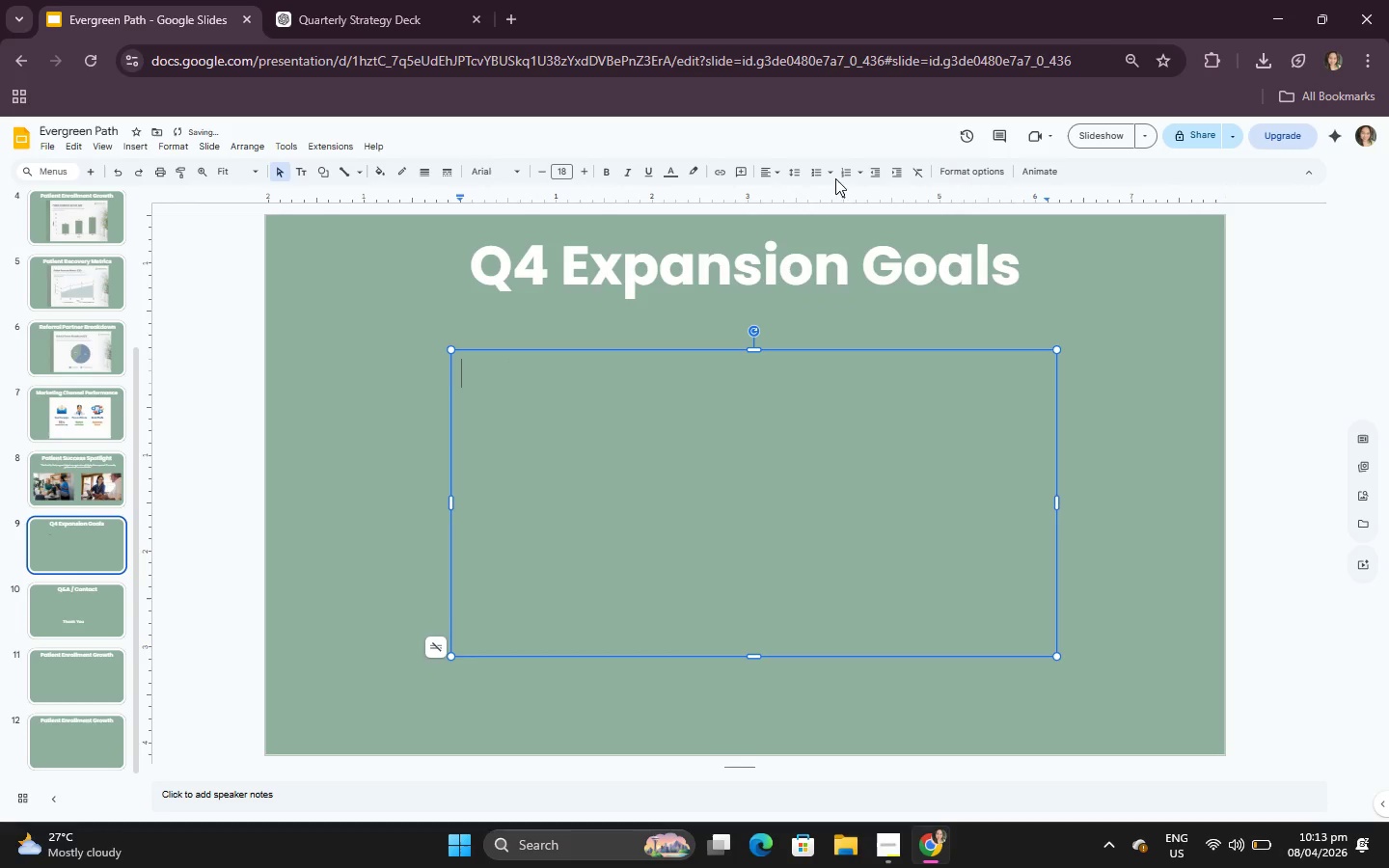 
double_click([833, 177])
 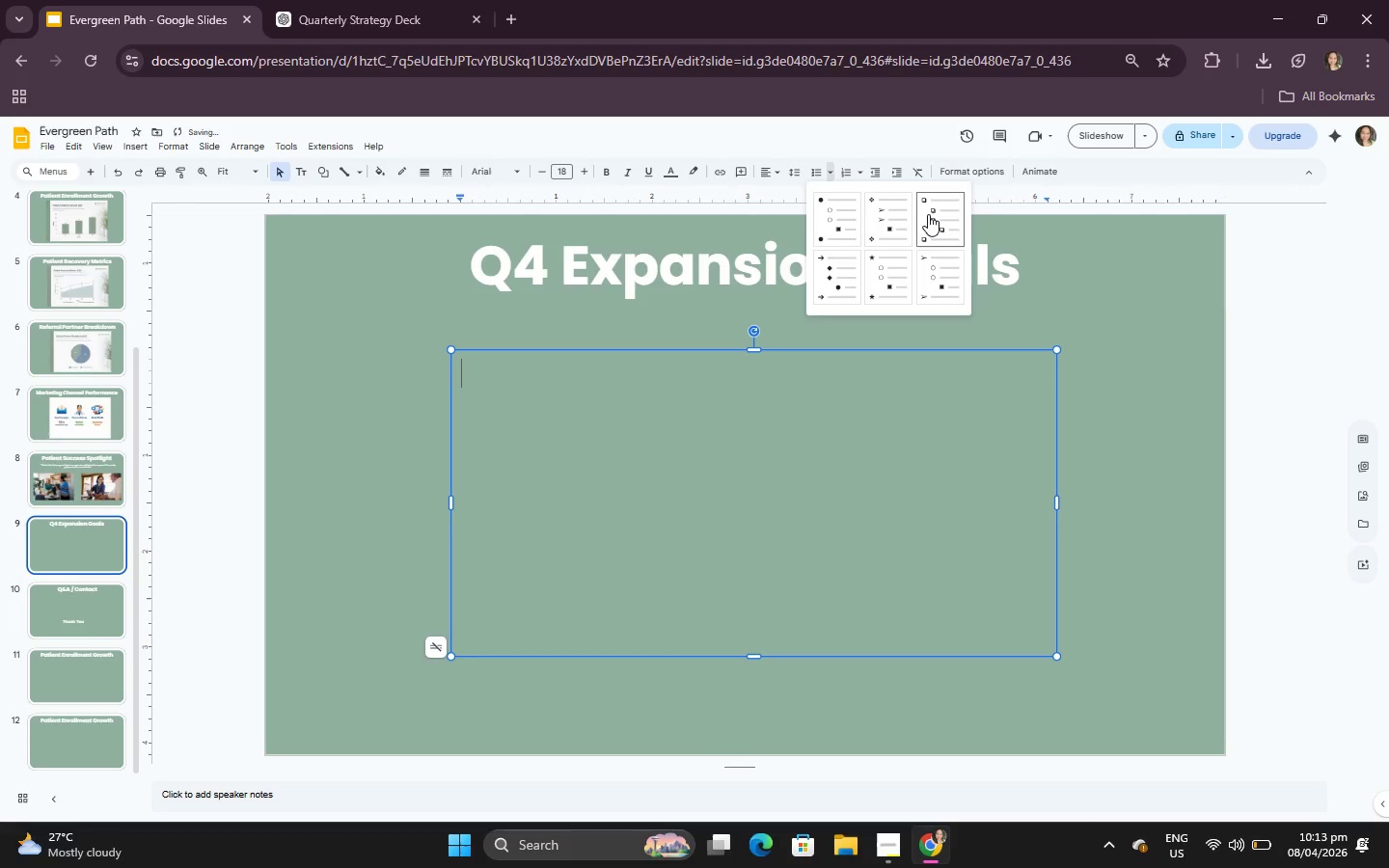 
left_click([939, 214])
 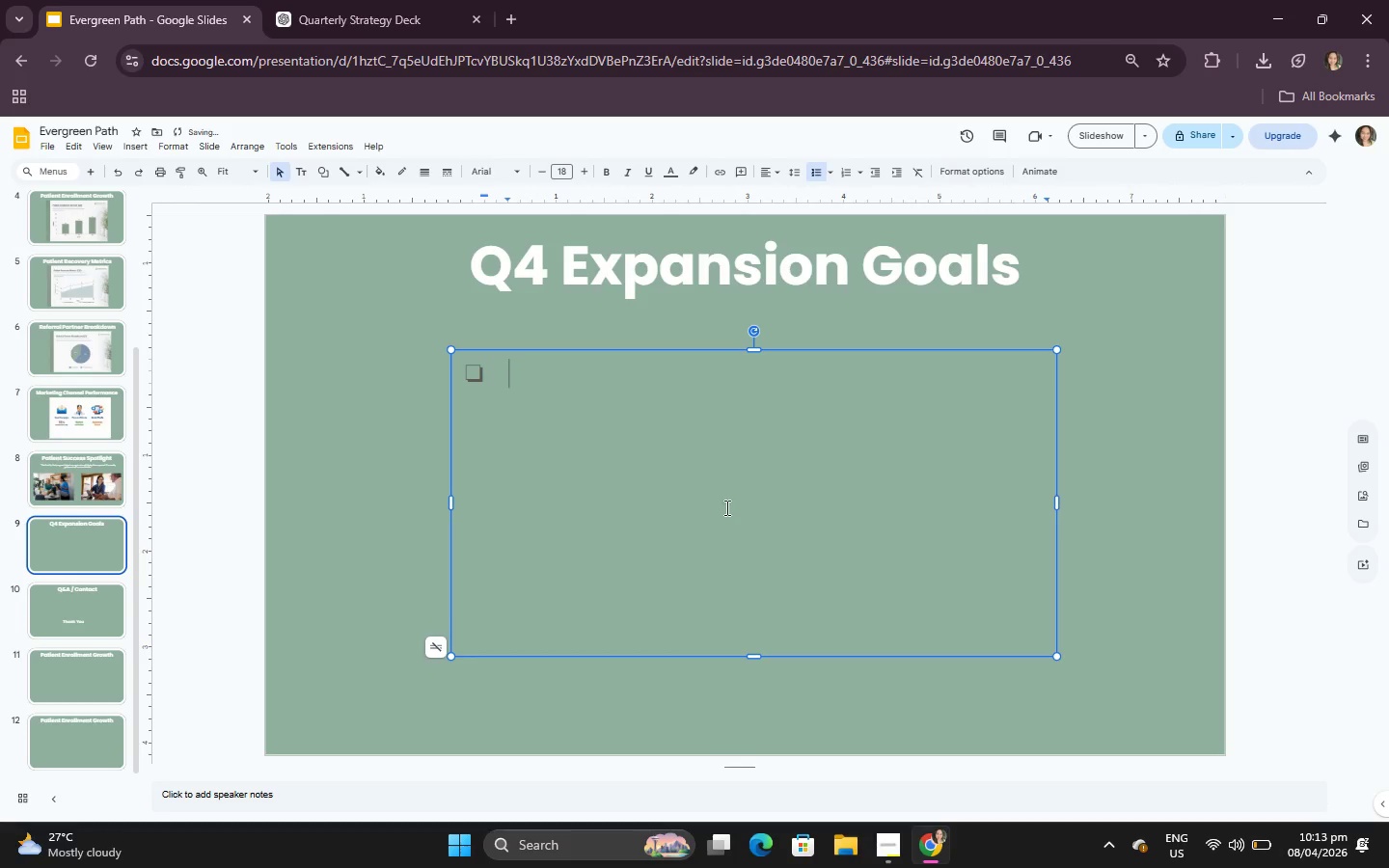 
left_click([725, 507])
 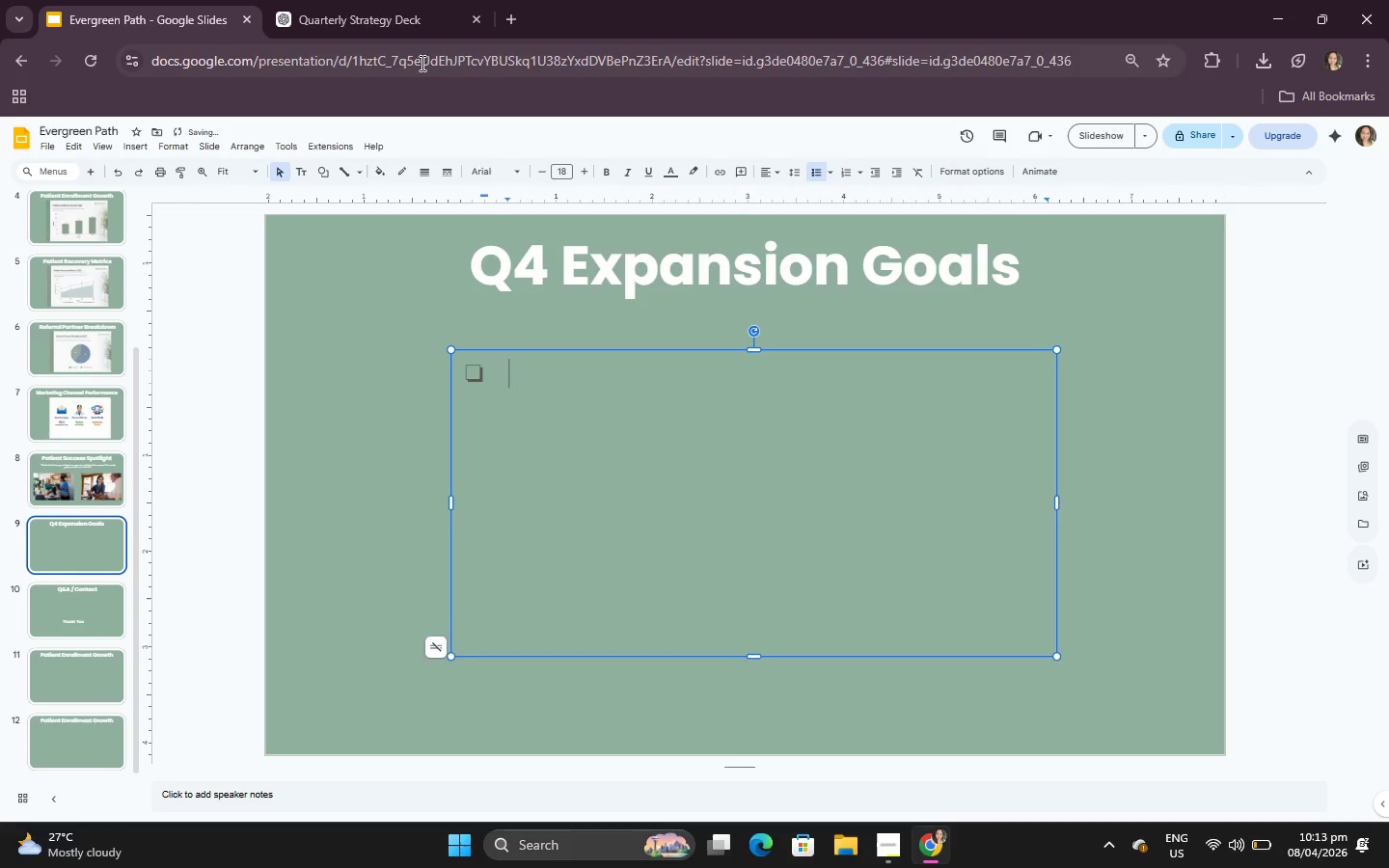 
left_click([395, 4])
 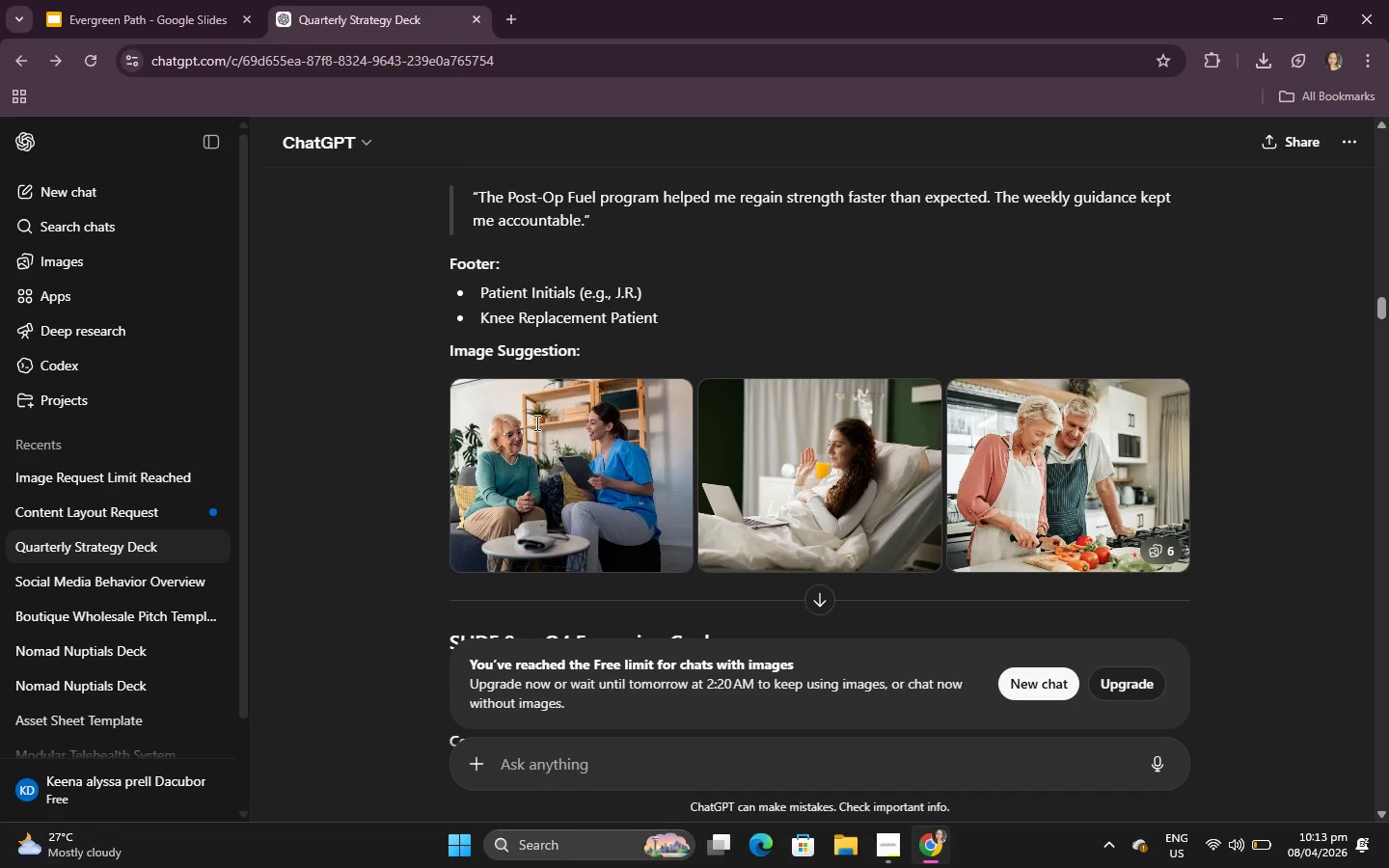 
scroll: coordinate [566, 516], scroll_direction: down, amount: 3.0
 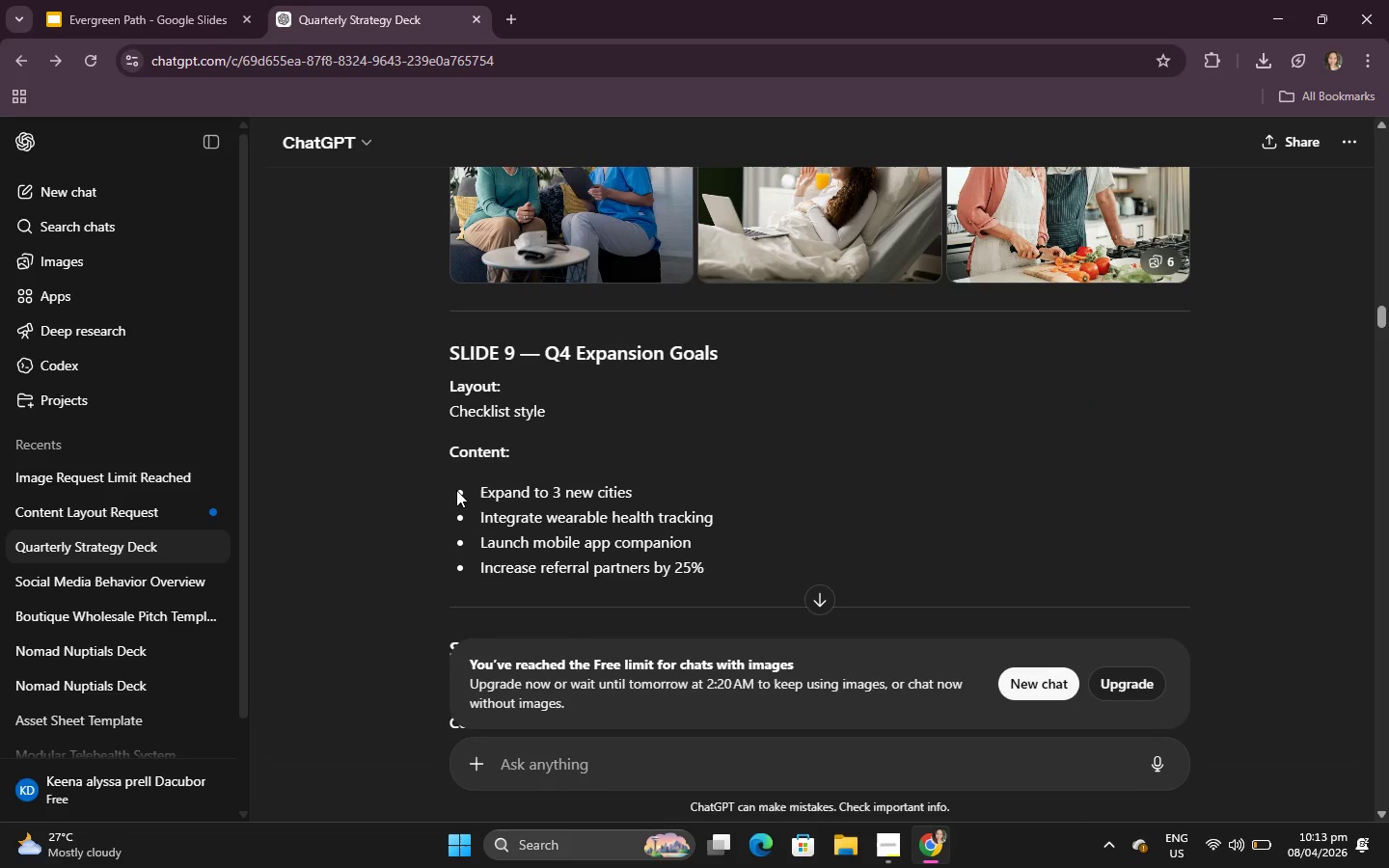 
left_click_drag(start_coordinate=[477, 486], to_coordinate=[718, 564])
 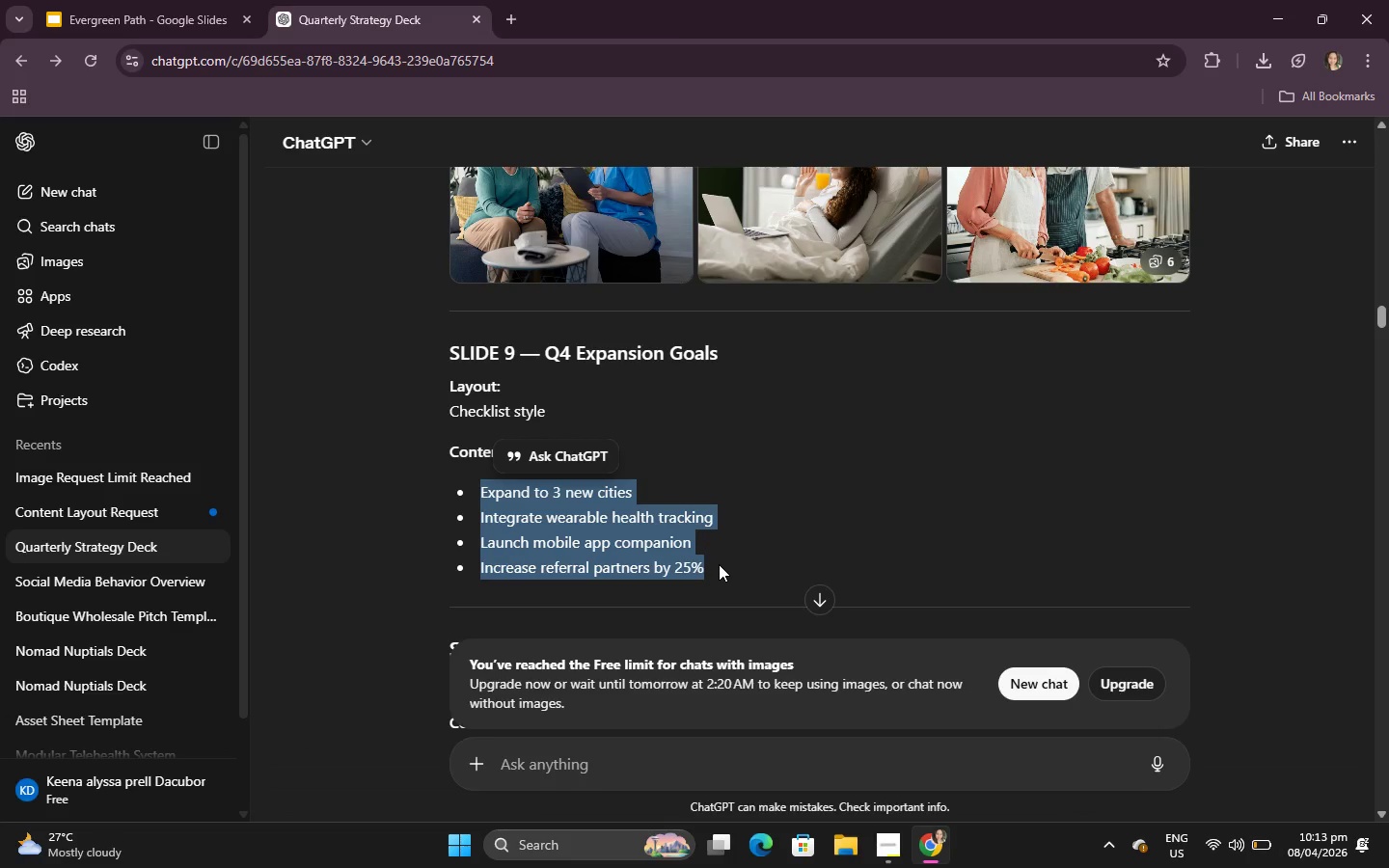 
key(Control+C)
 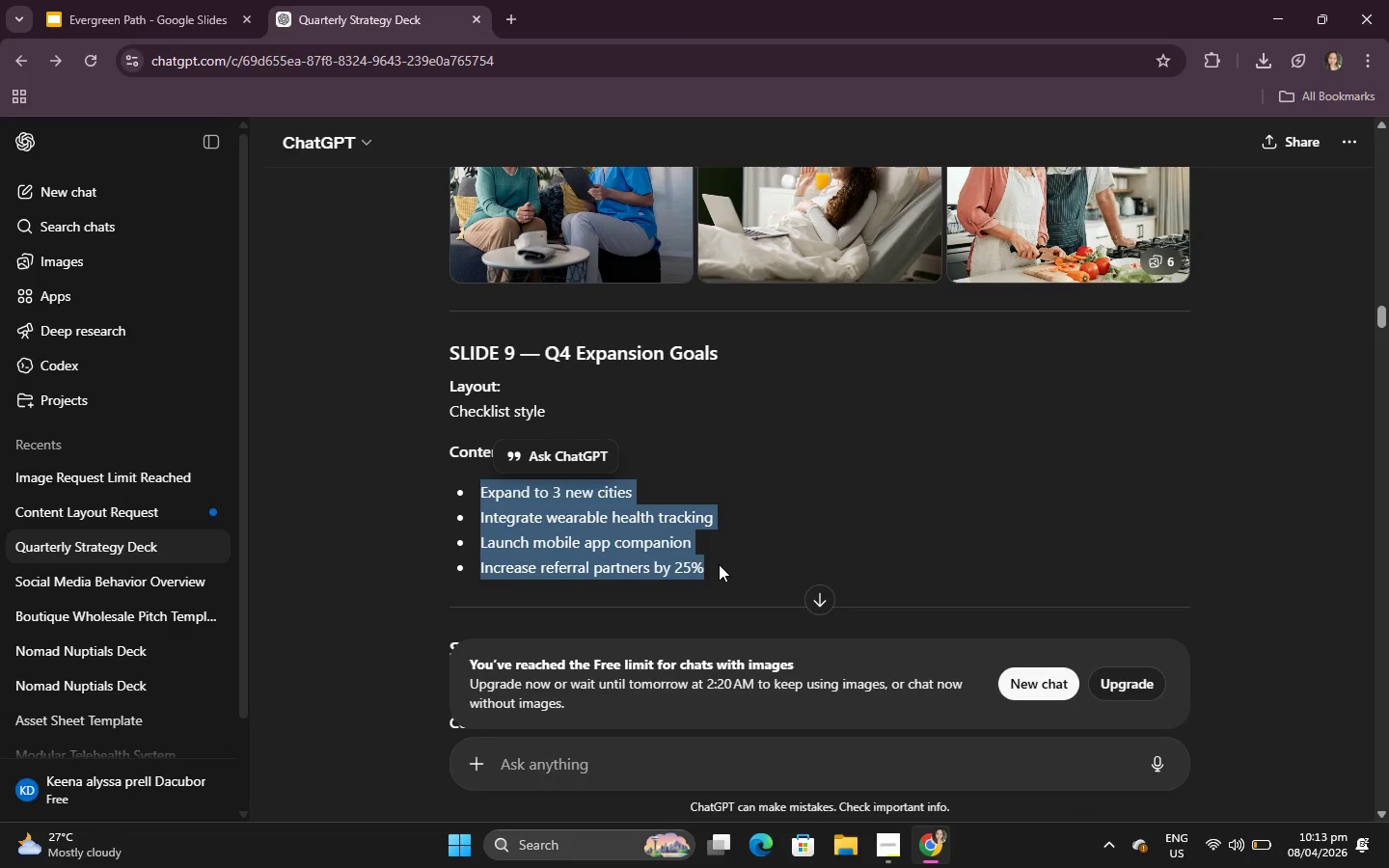 
left_click([719, 564])
 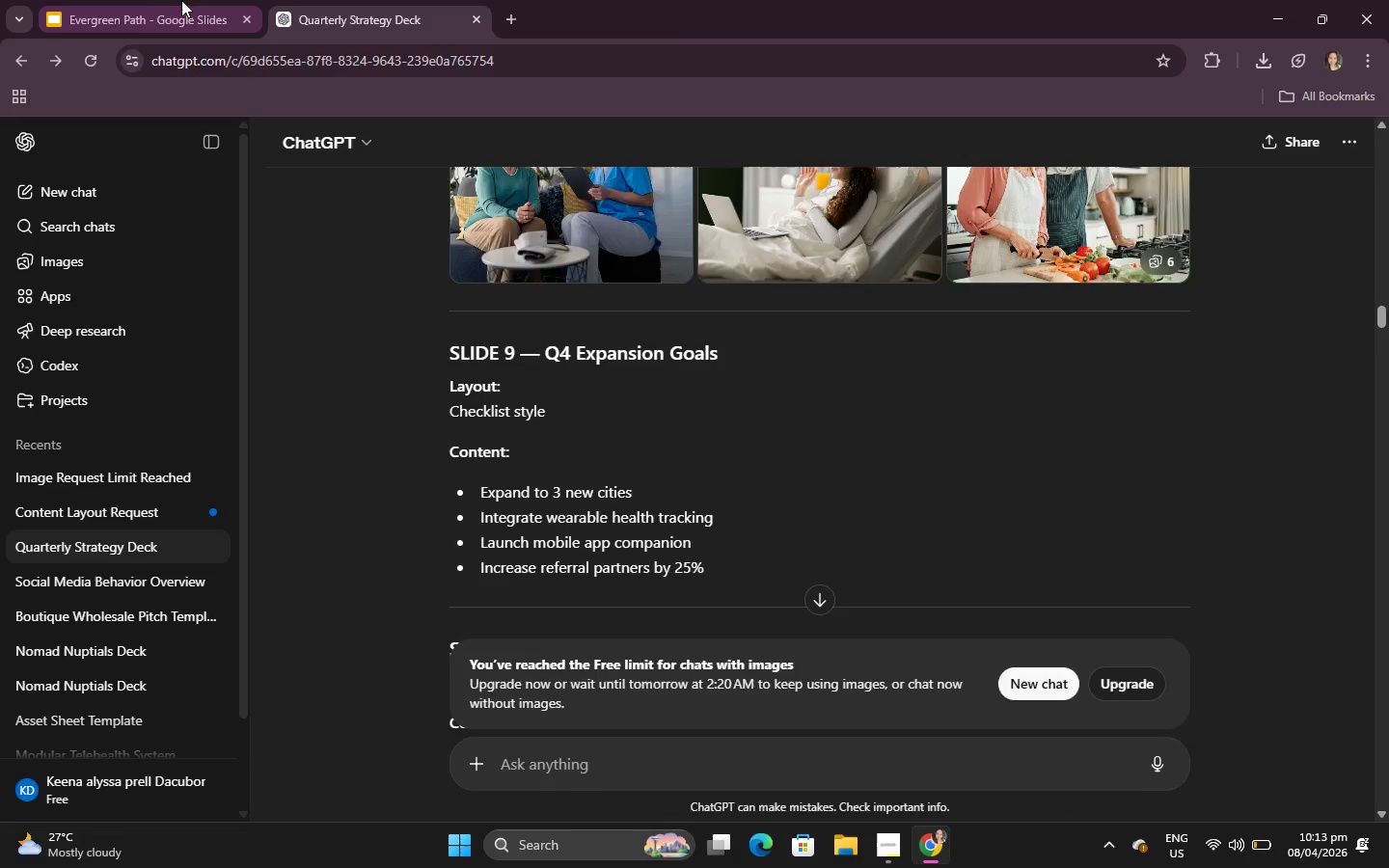 
left_click([163, 0])
 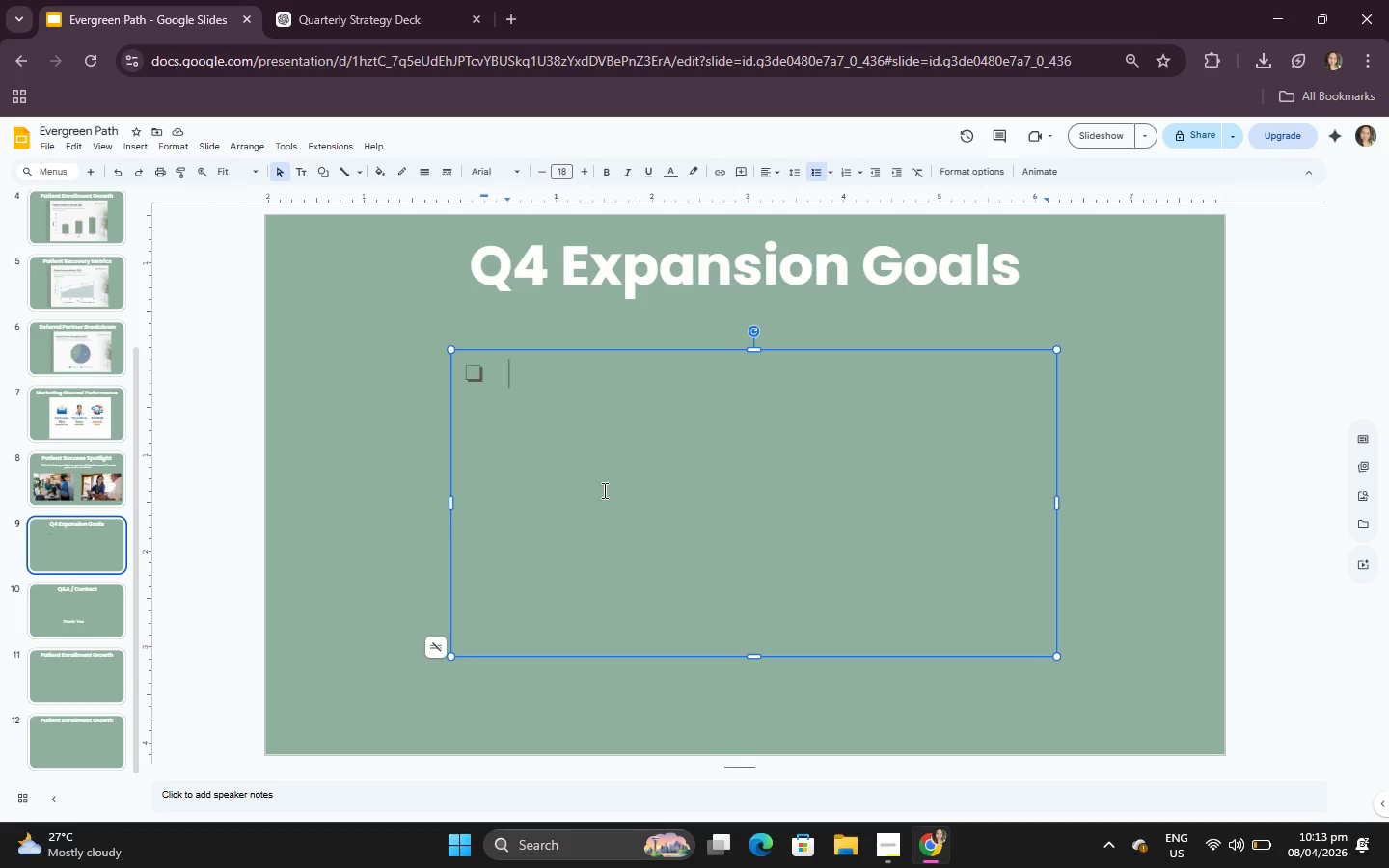 
key(Control+V)
 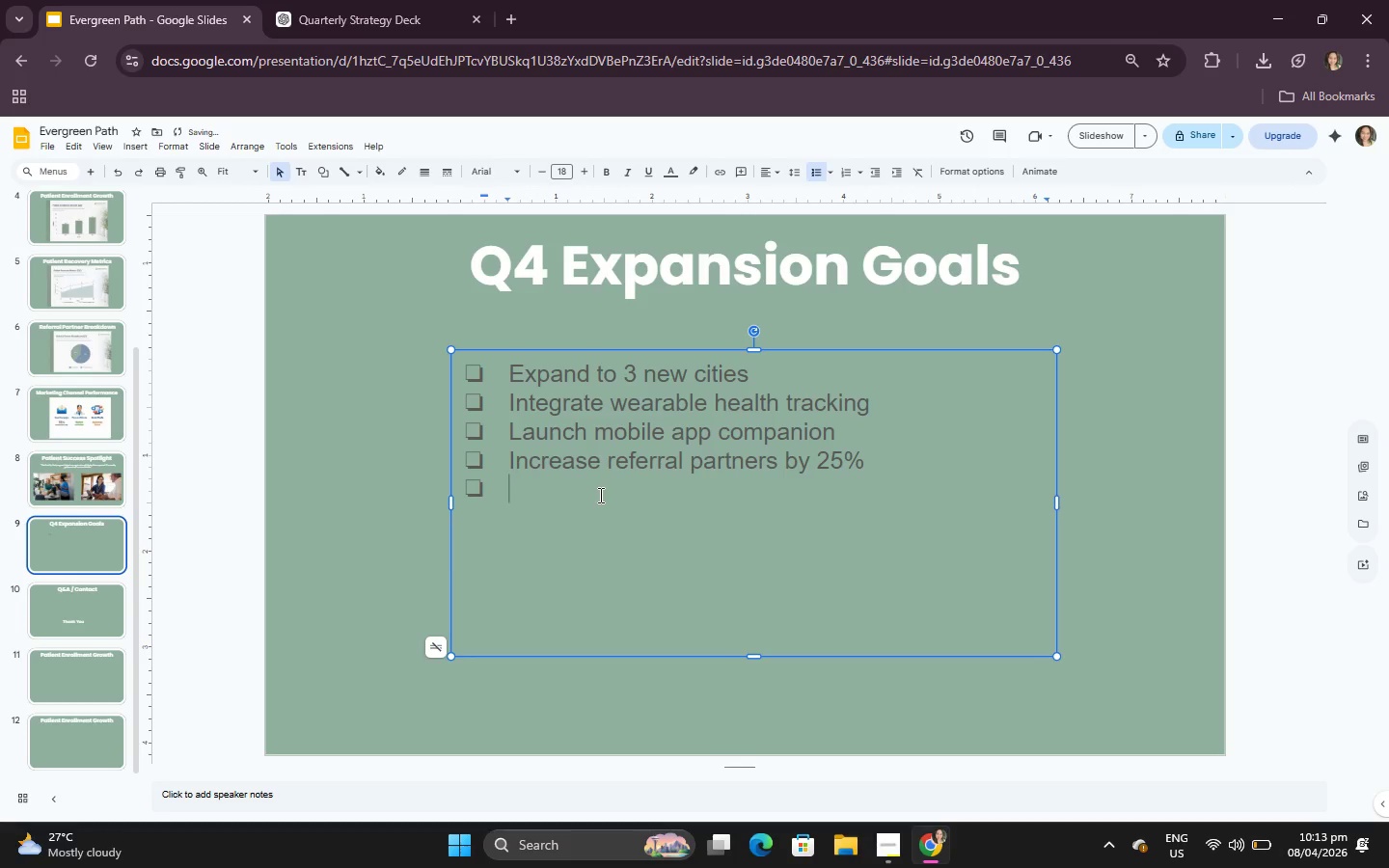 
key(Backspace)
 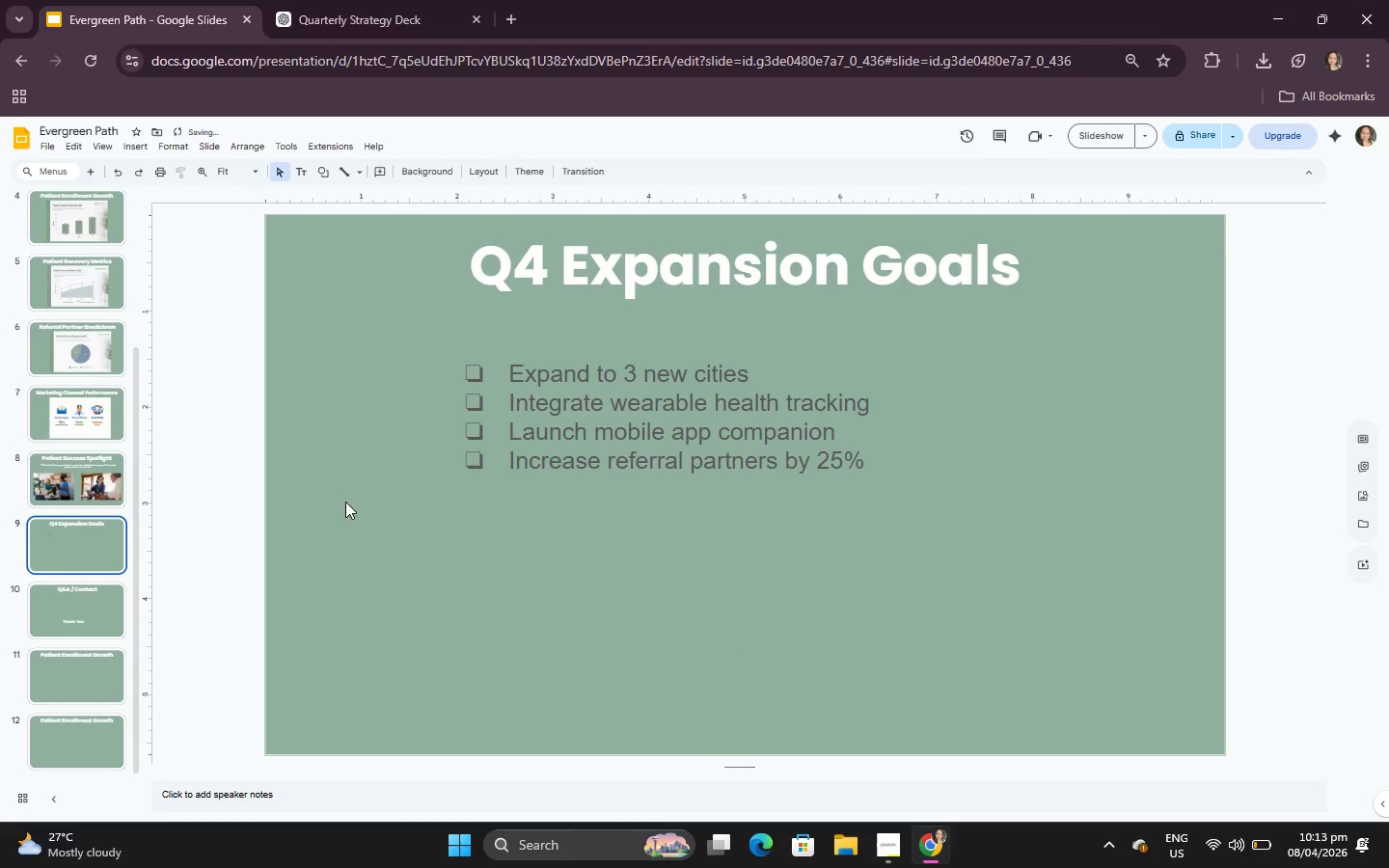 
double_click([471, 390])
 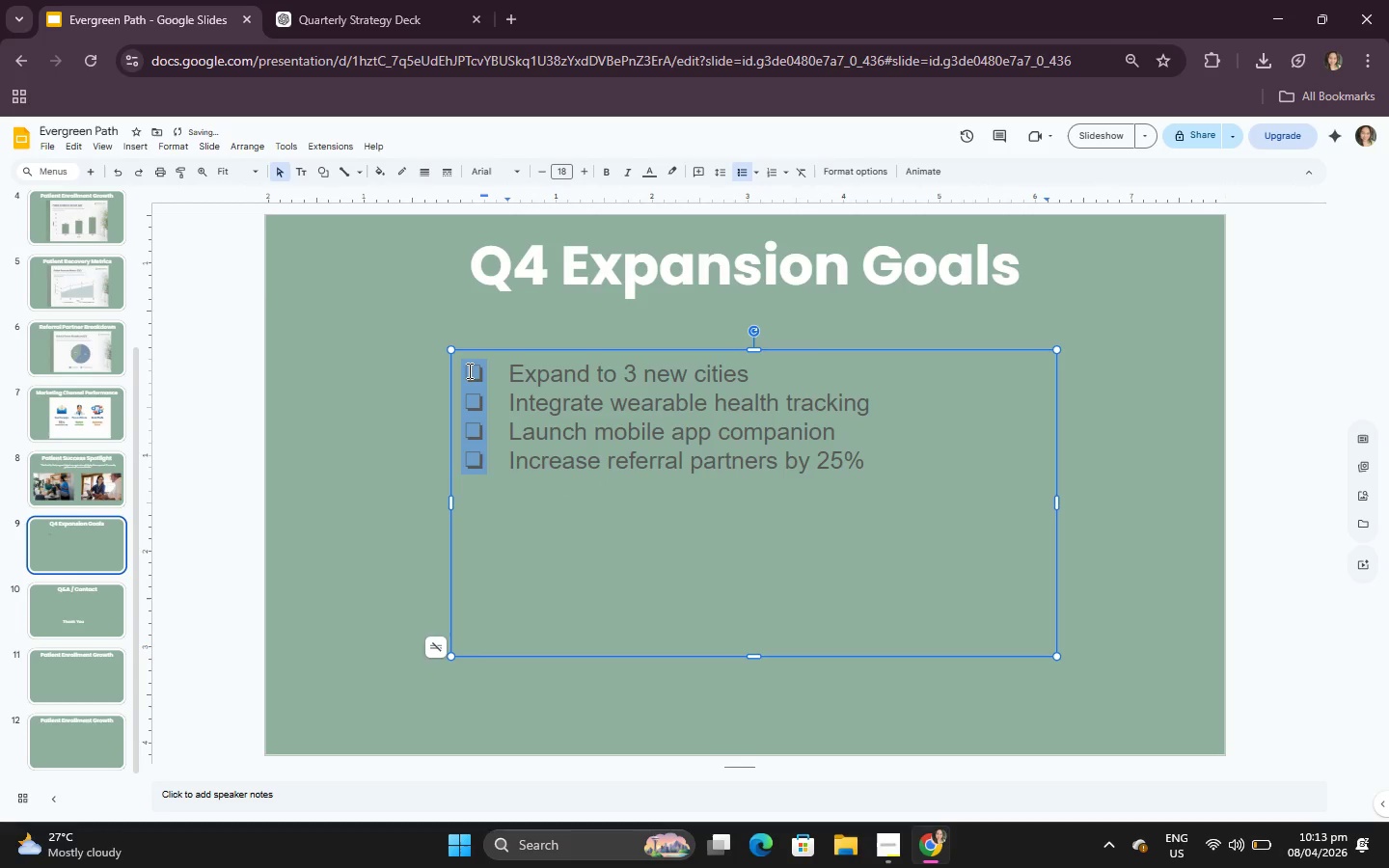 
key(Control+ControlLeft)
 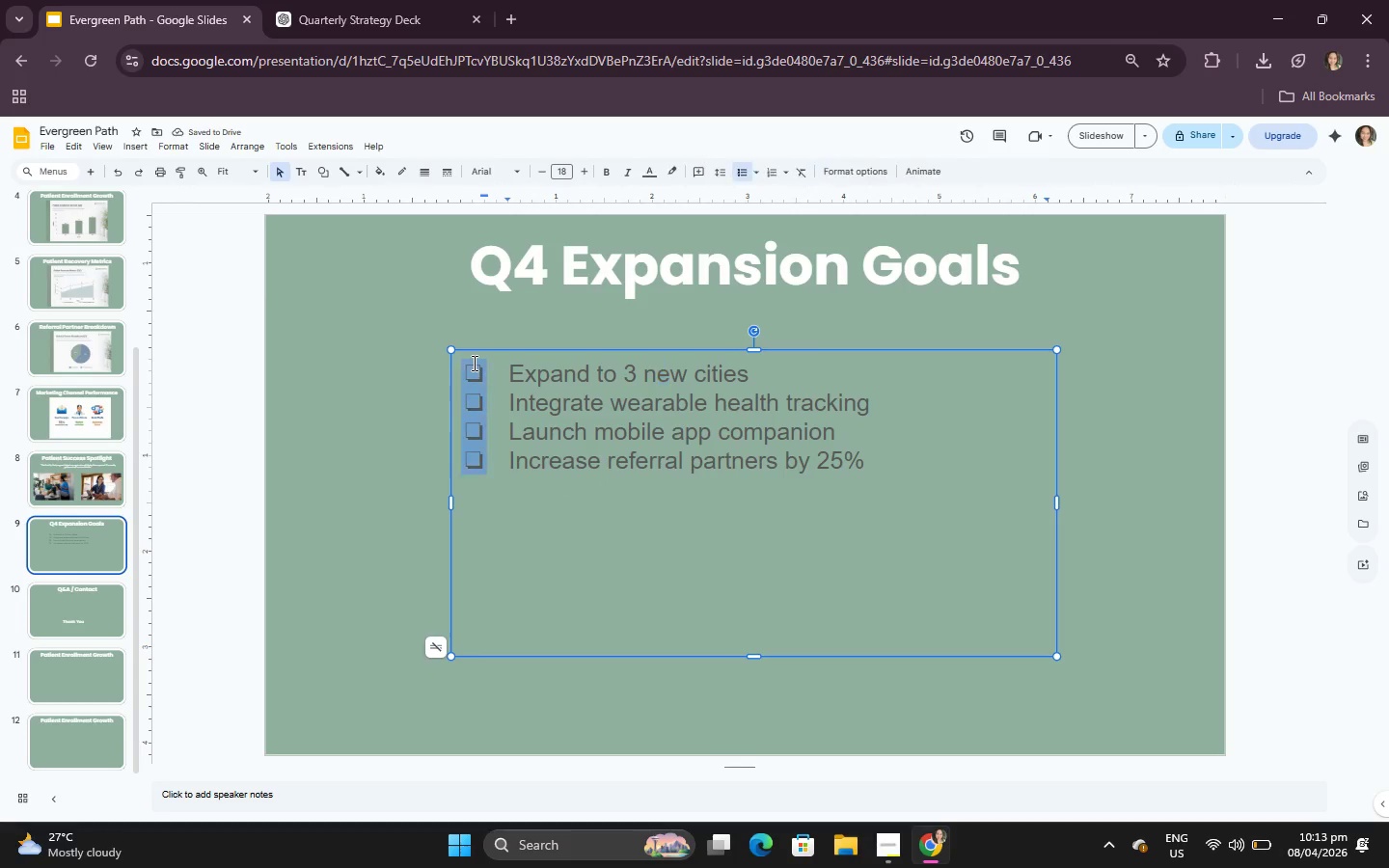 
left_click([500, 361])
 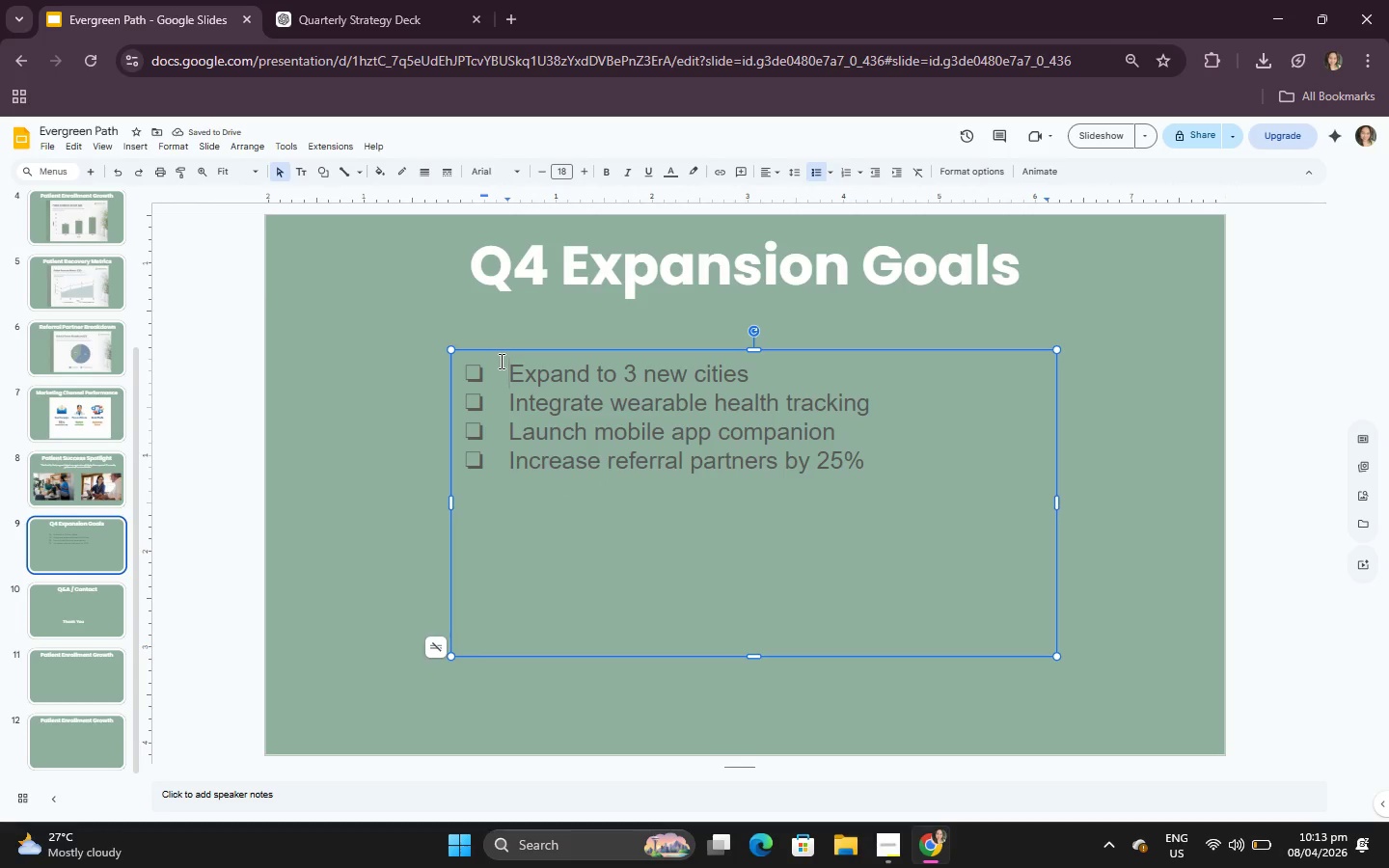 
key(Enter)
 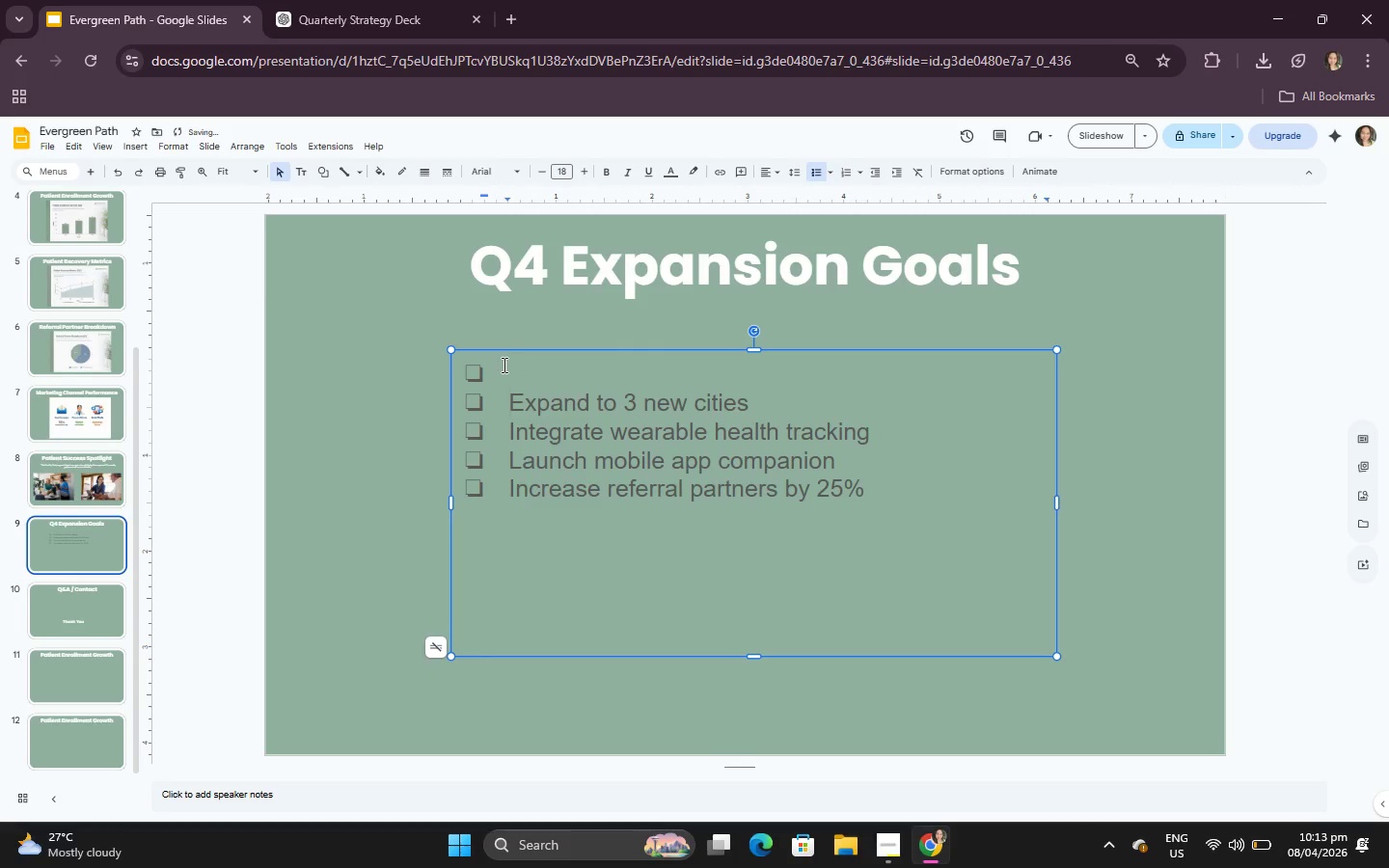 
left_click([503, 365])
 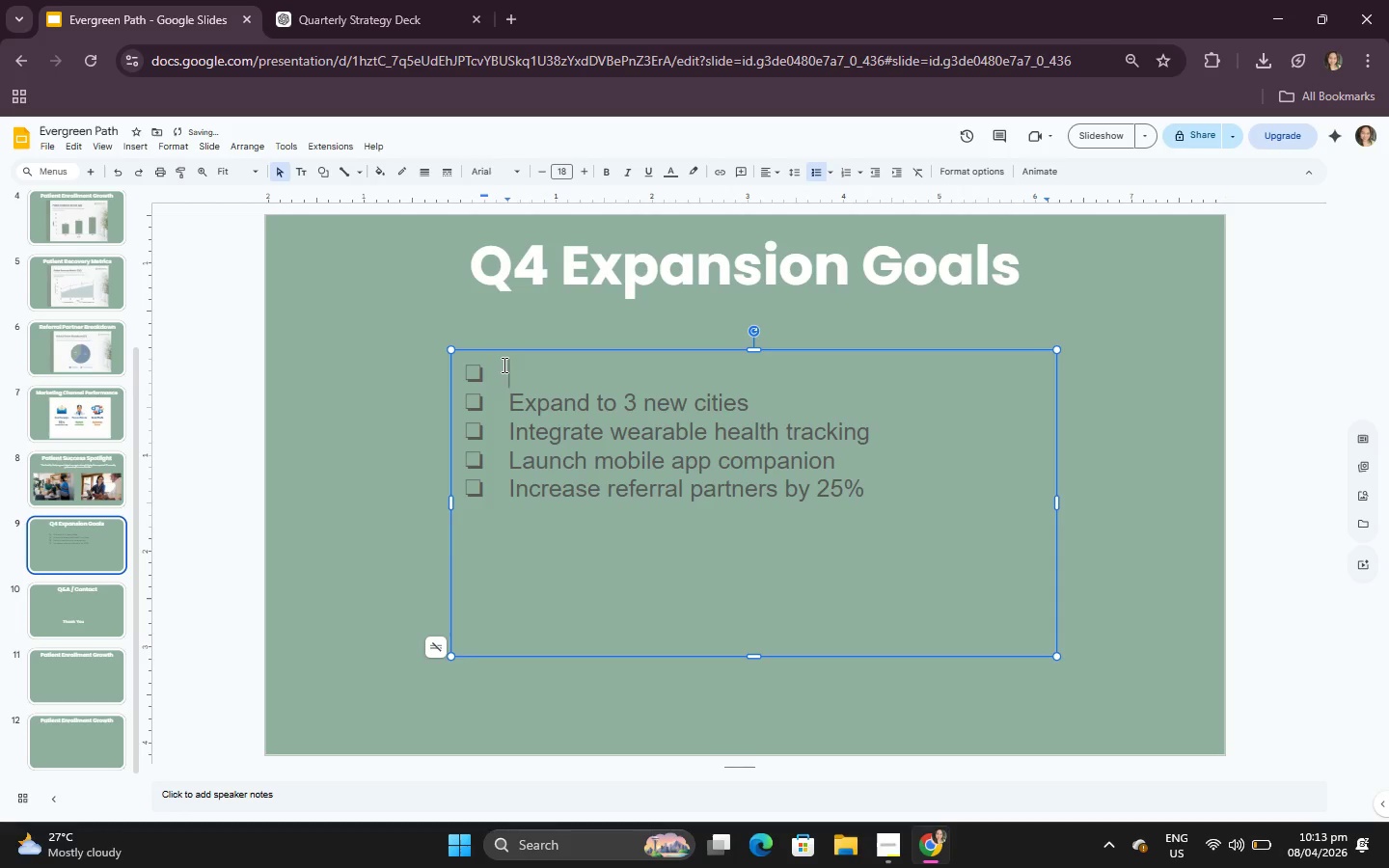 
key(Shift+ShiftRight)
 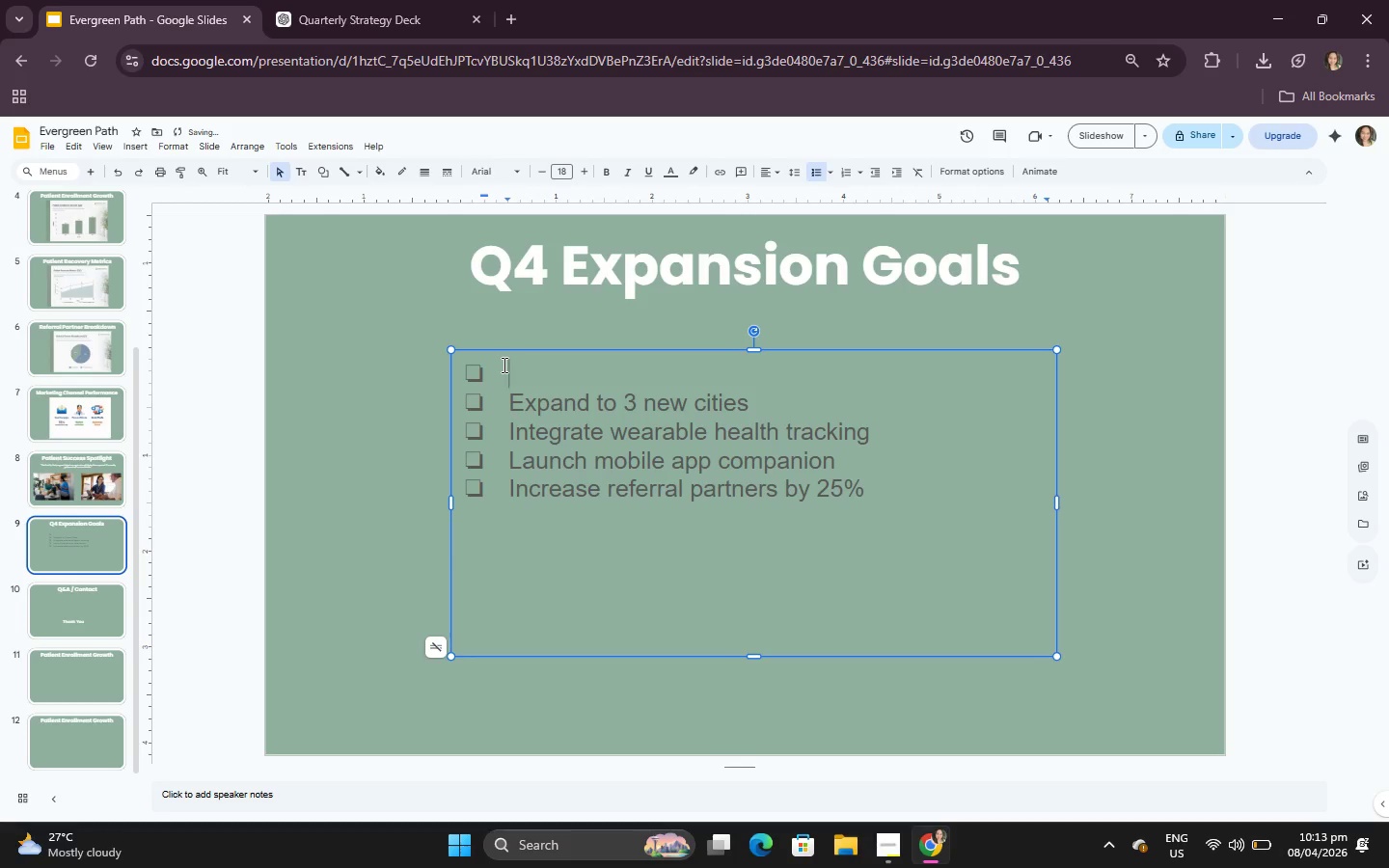 
key(Enter)
 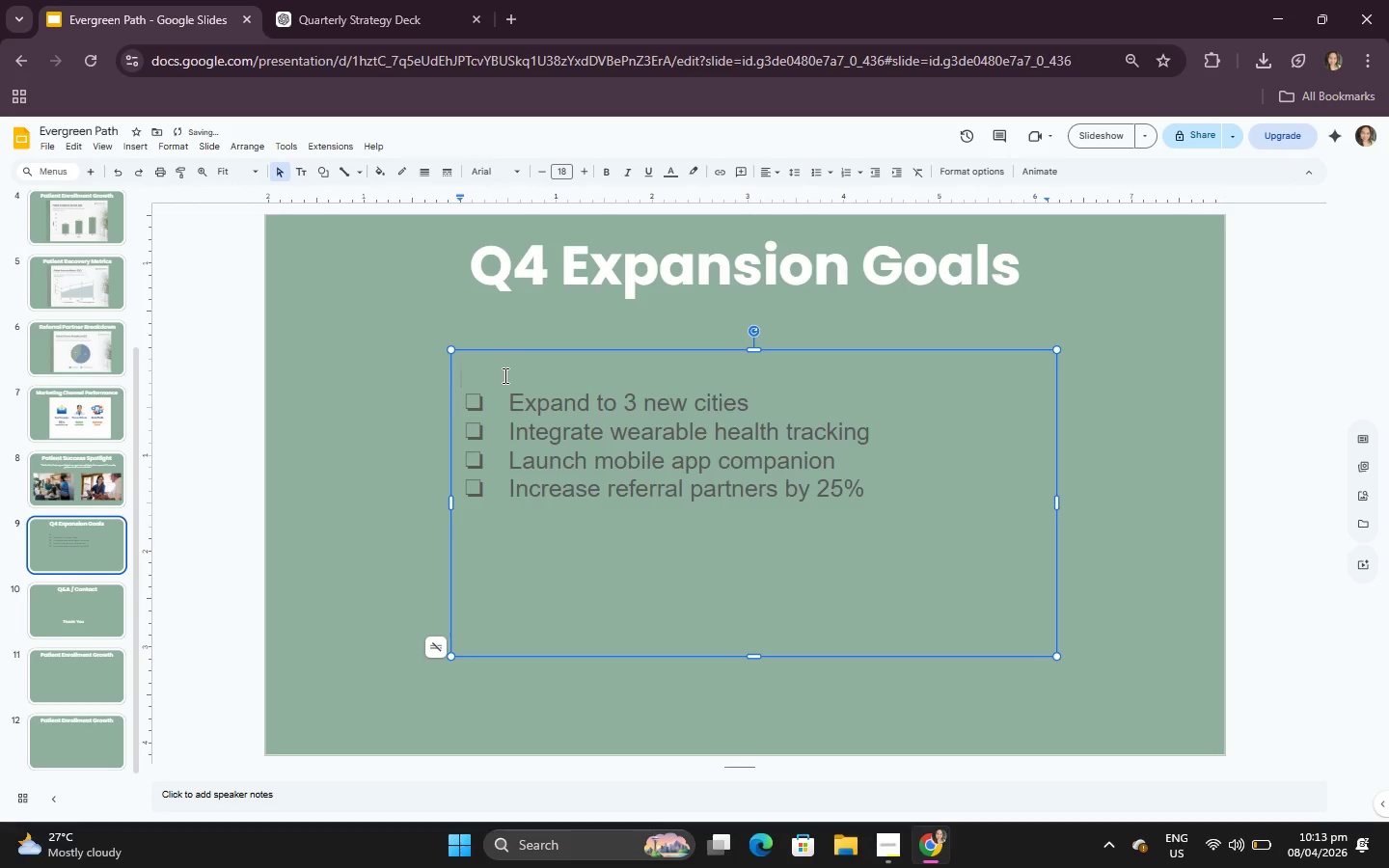 
key(Enter)
 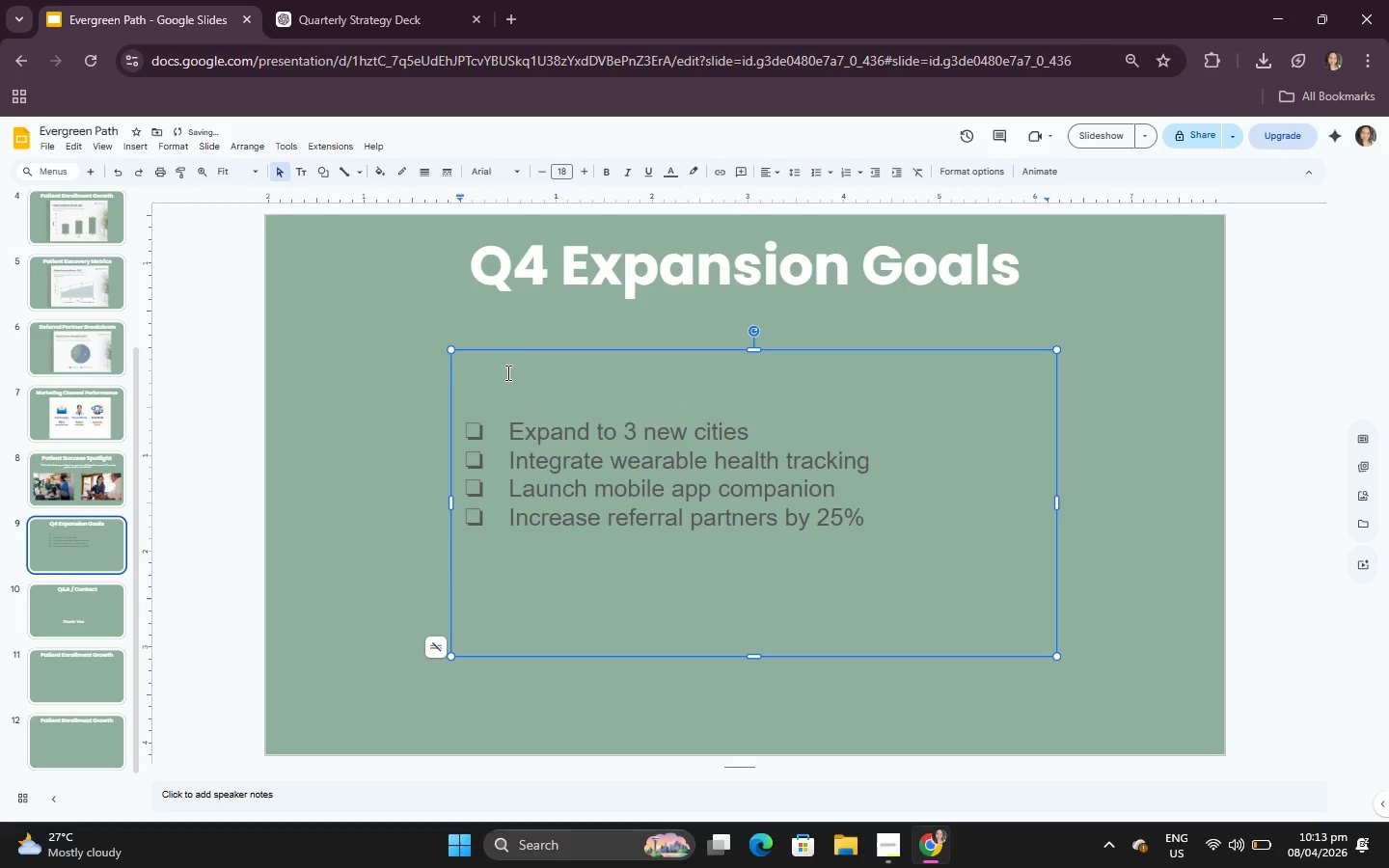 
left_click([509, 368])
 